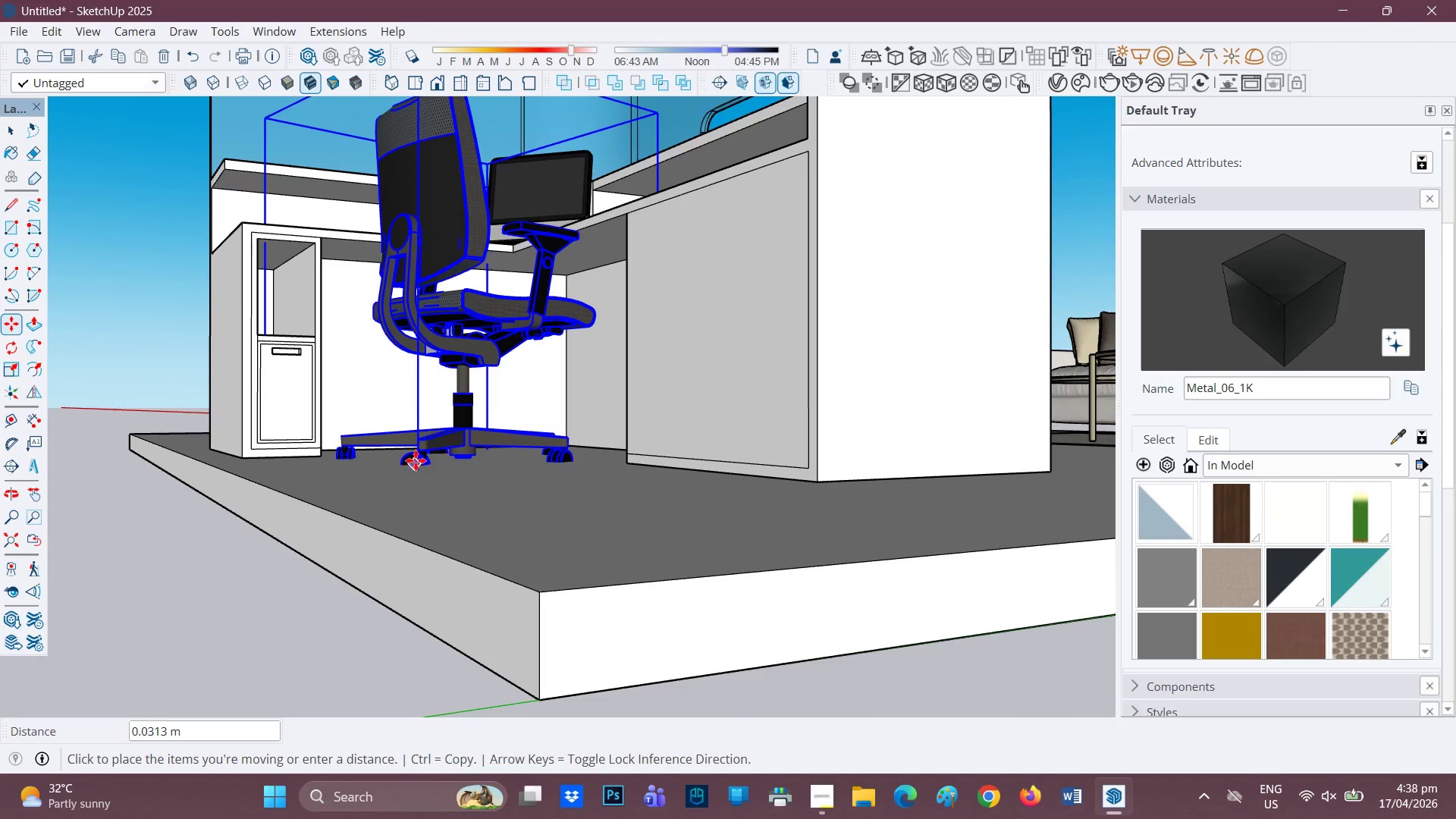 
left_click([418, 453])
 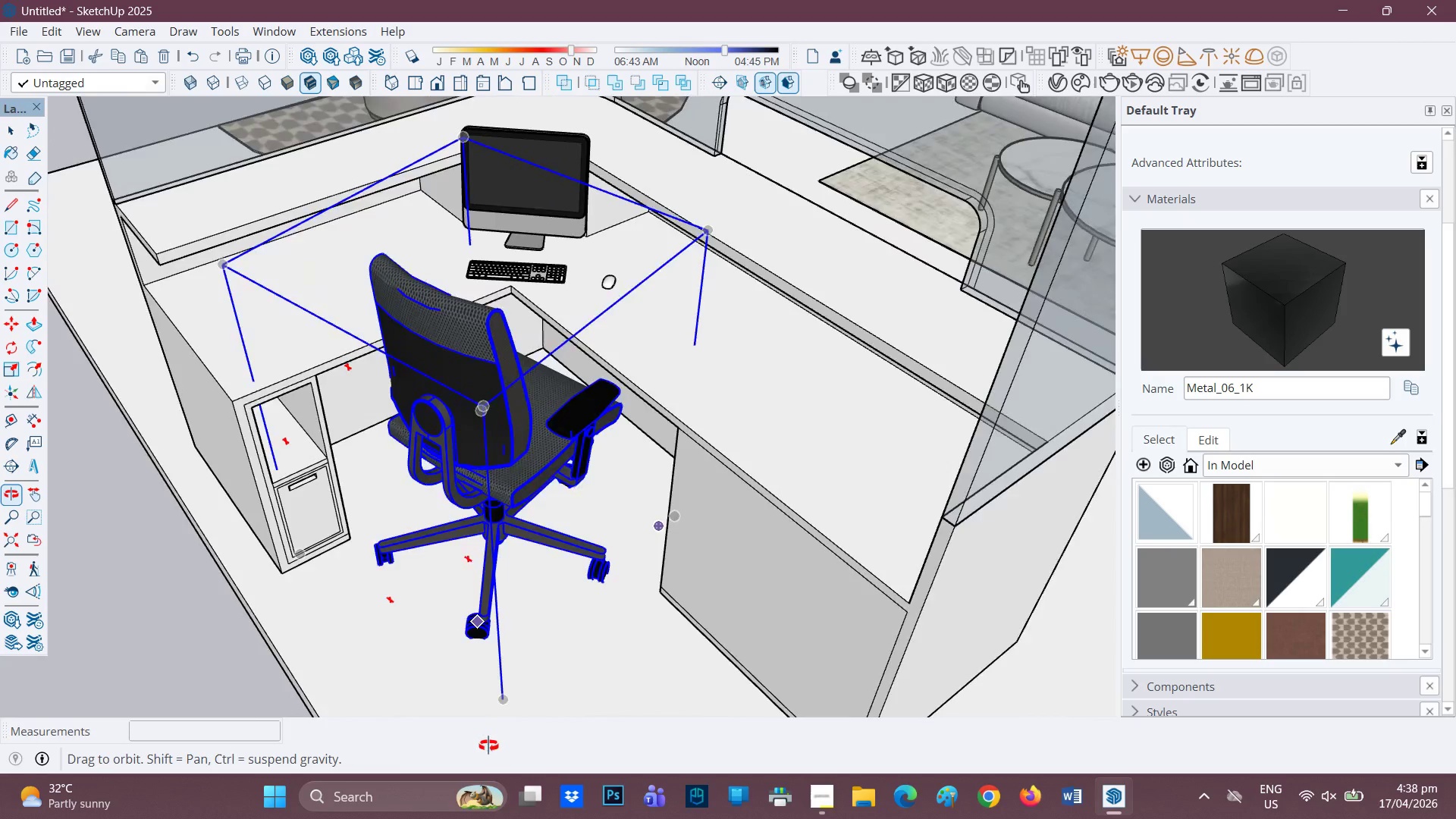 
scroll: coordinate [530, 620], scroll_direction: up, amount: 1.0
 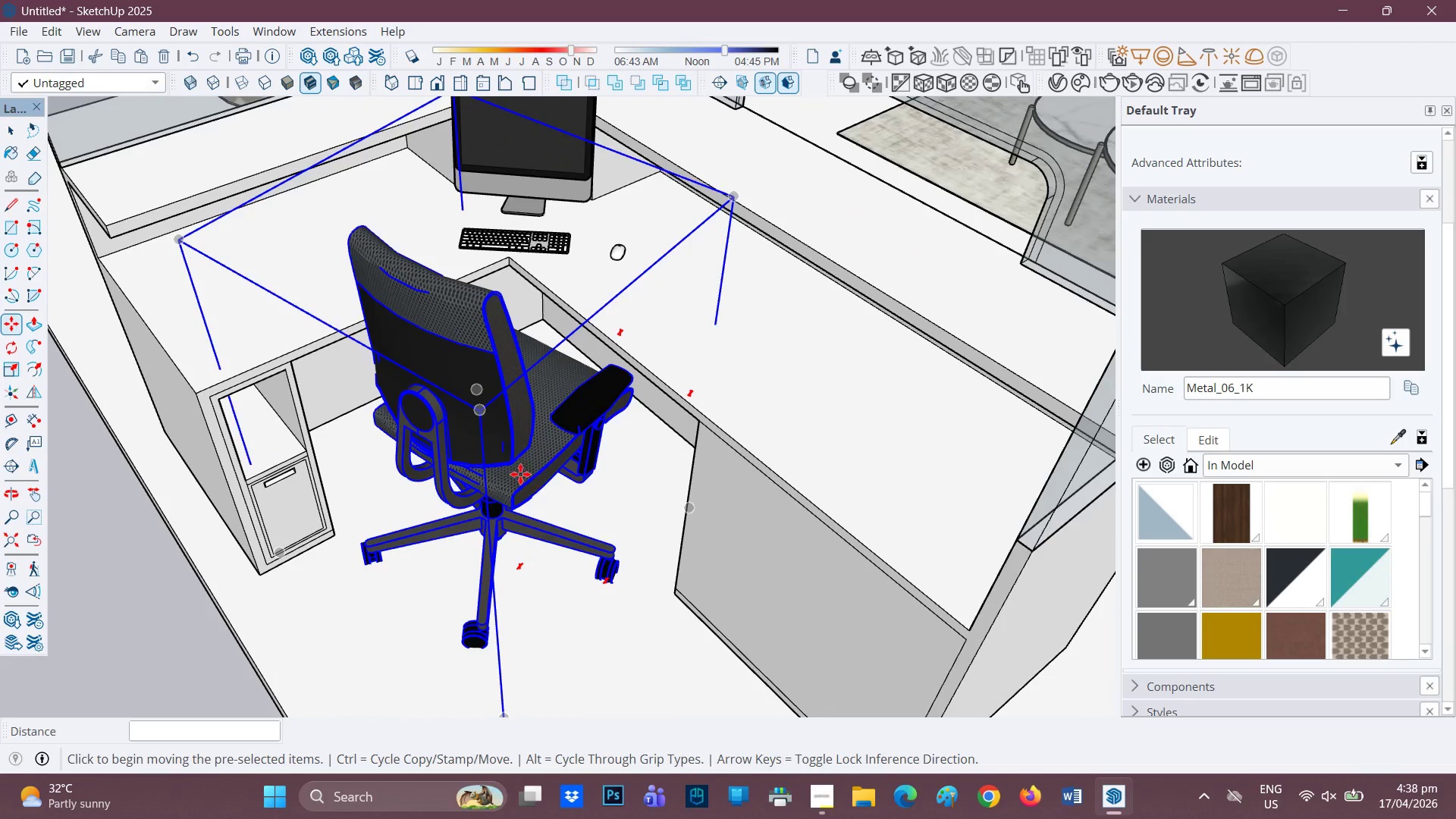 
left_click([518, 472])
 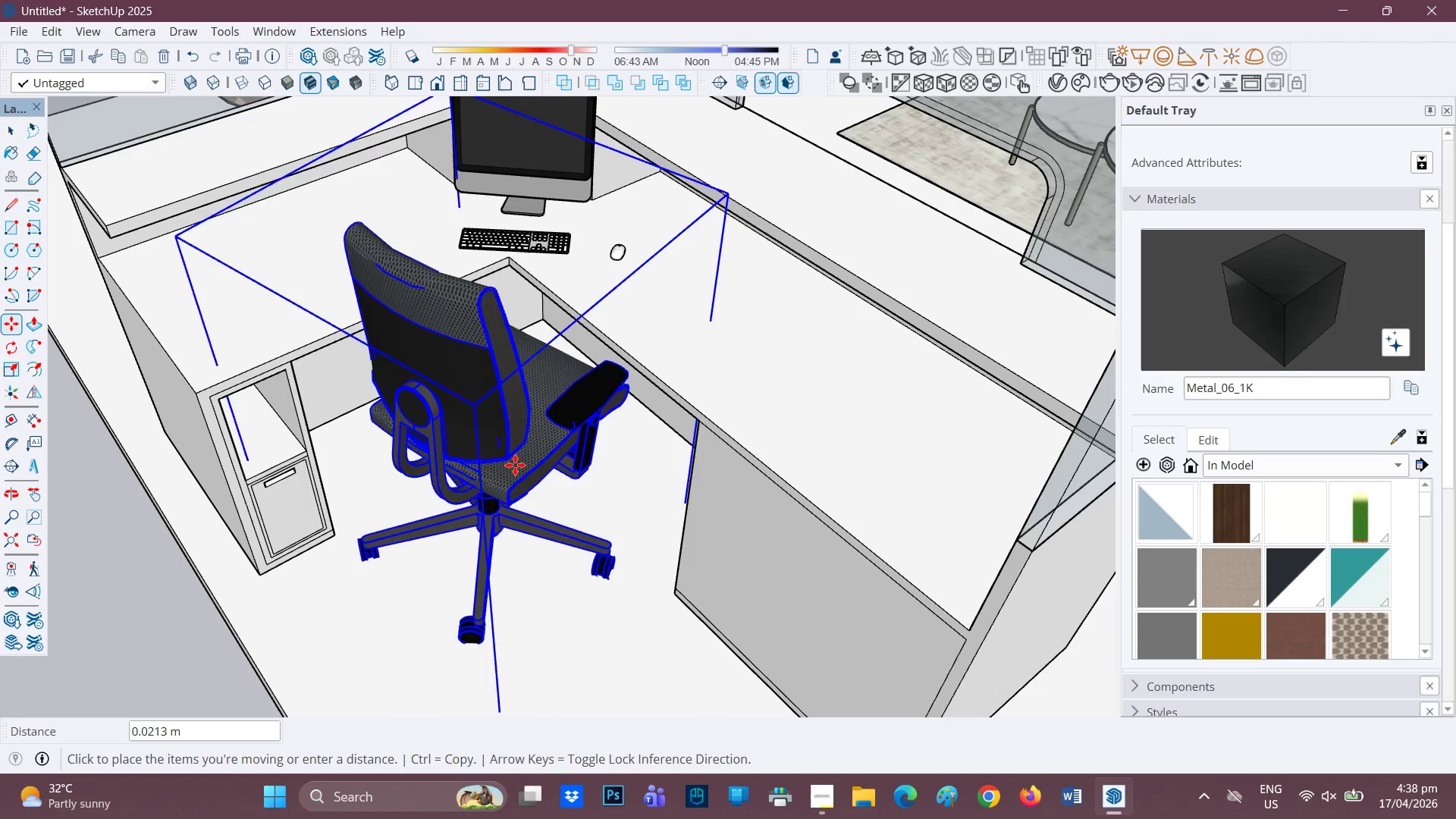 
left_click([514, 467])
 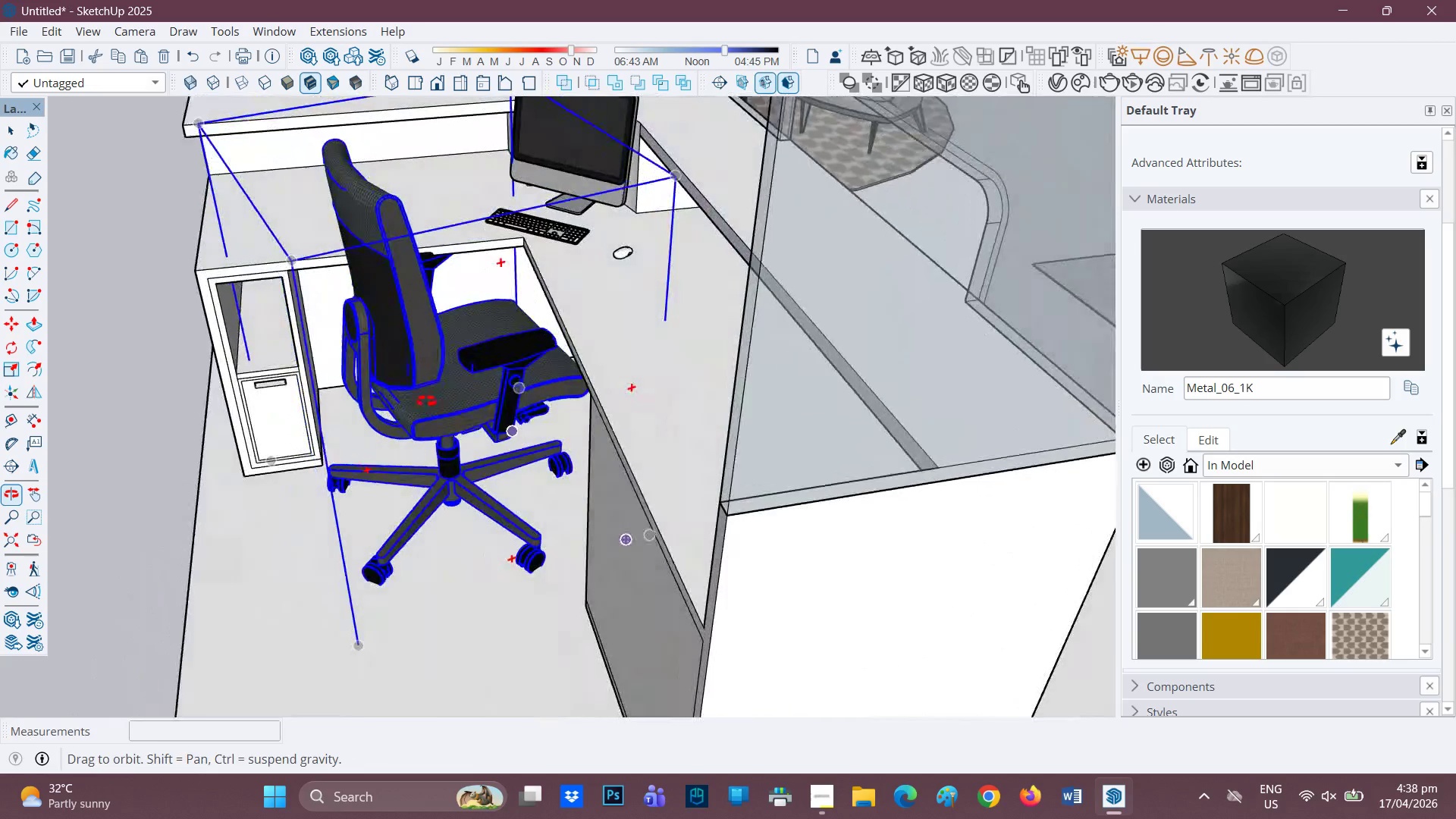 
left_click([390, 404])
 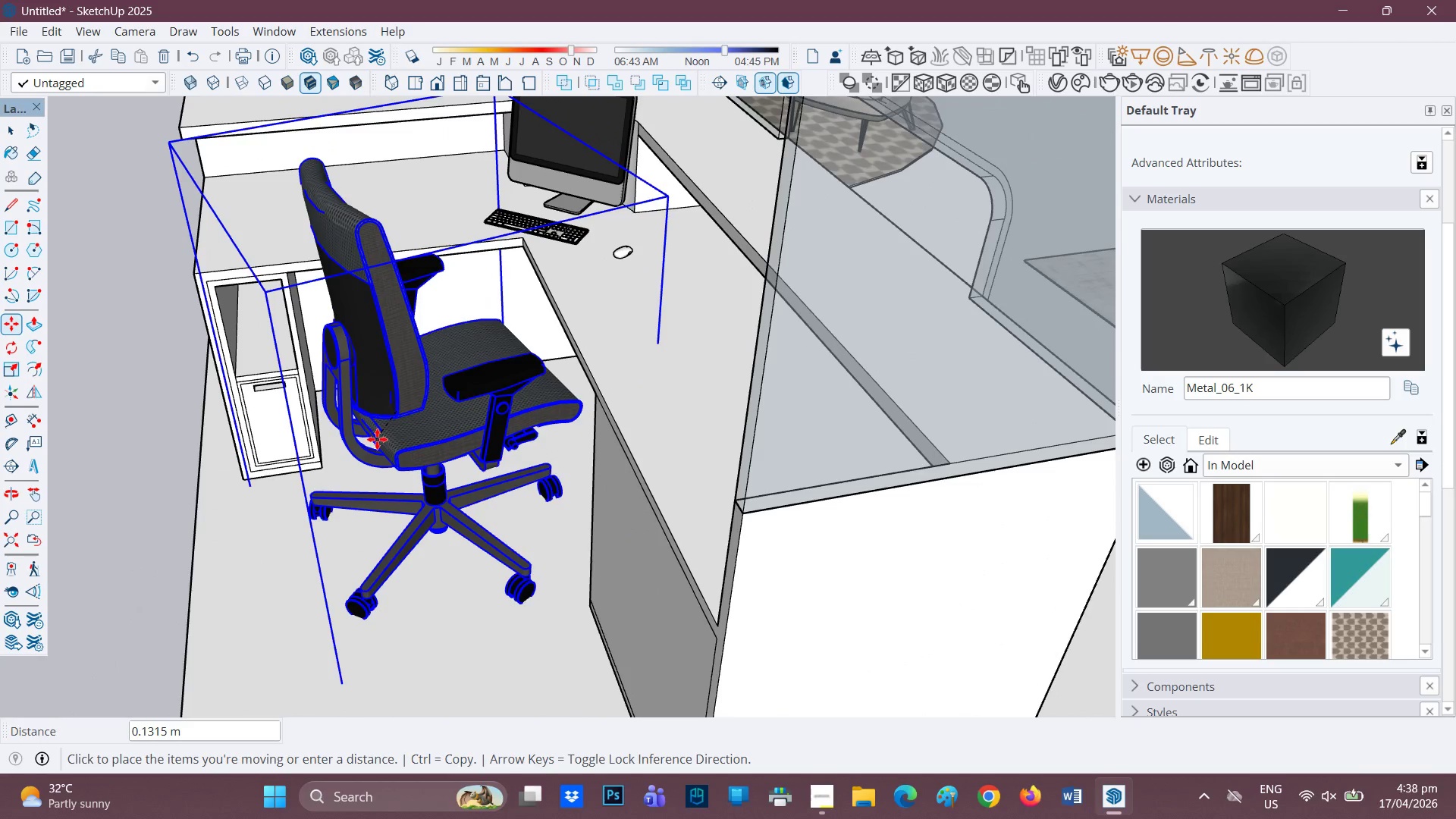 
left_click([377, 439])
 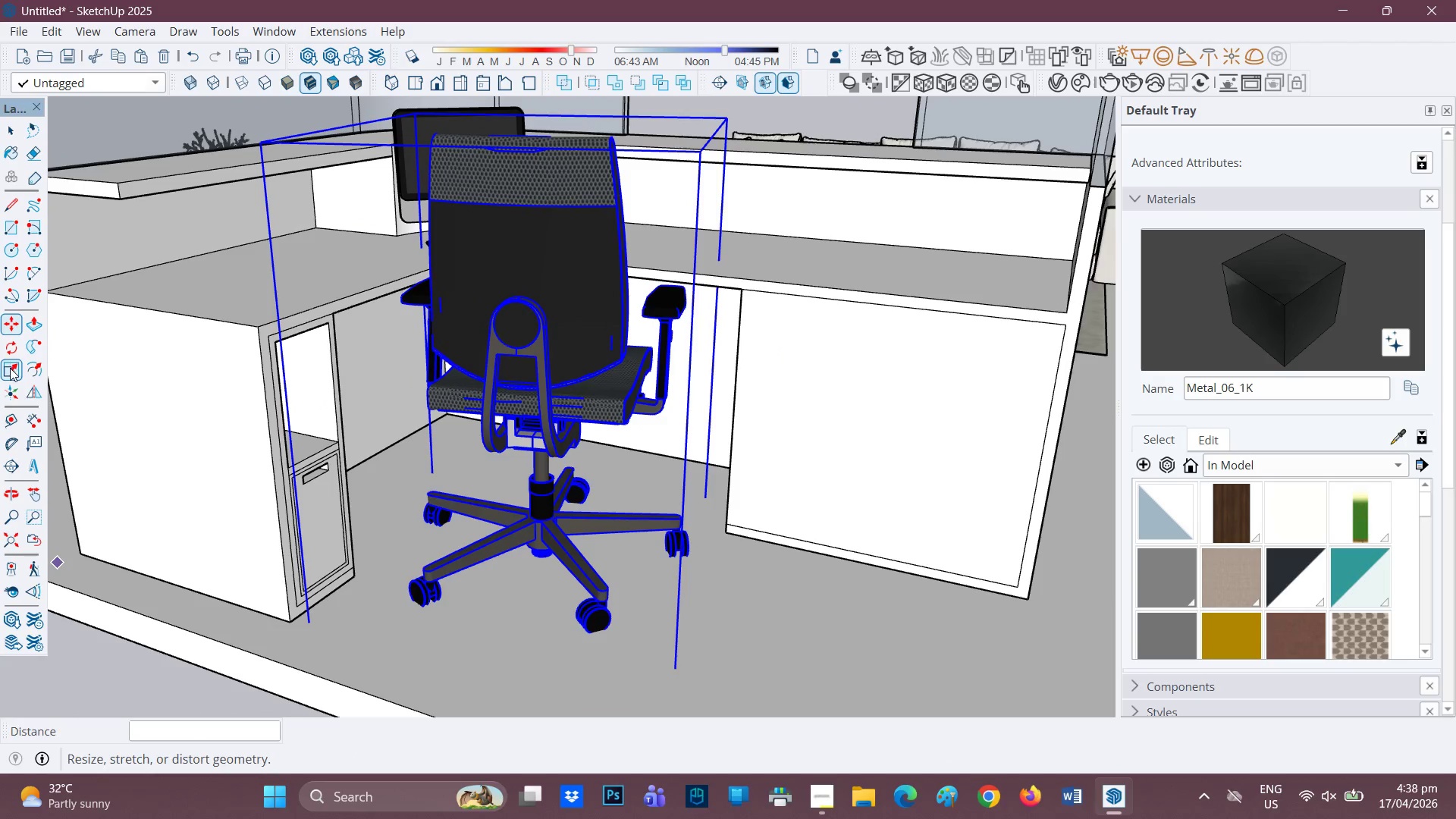 
scroll: coordinate [599, 474], scroll_direction: down, amount: 3.0
 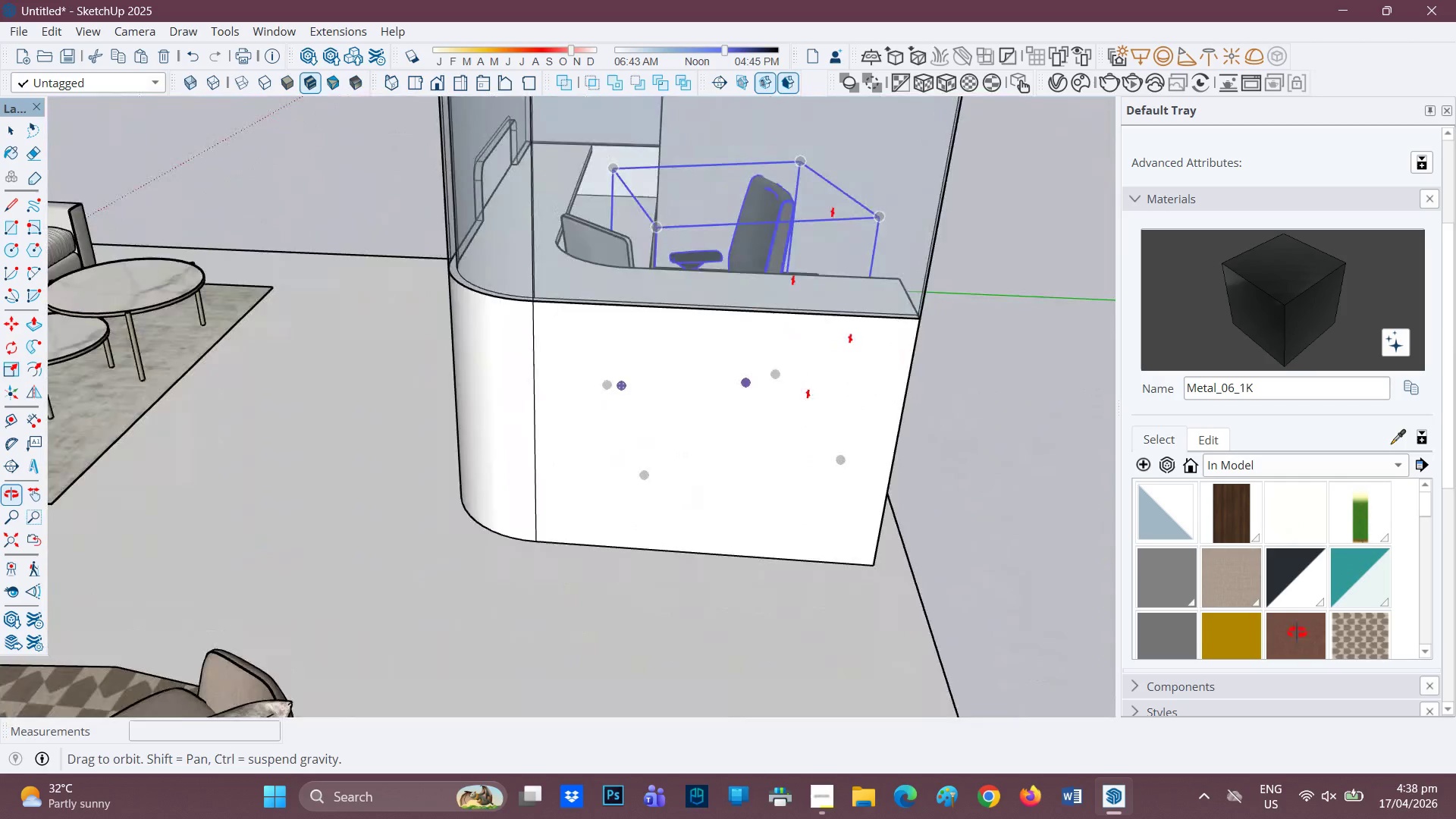 
key(Space)
 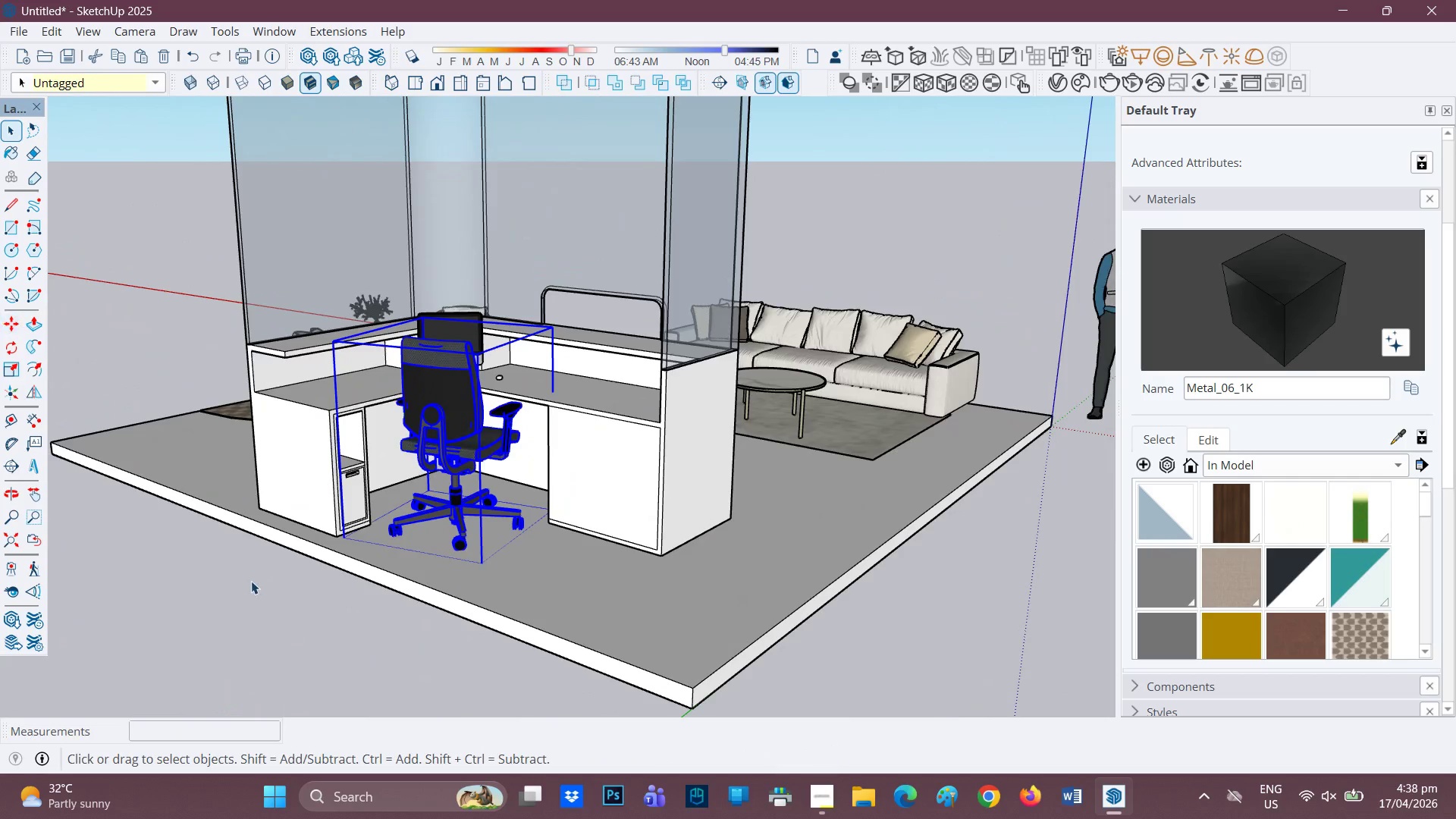 
left_click([250, 582])
 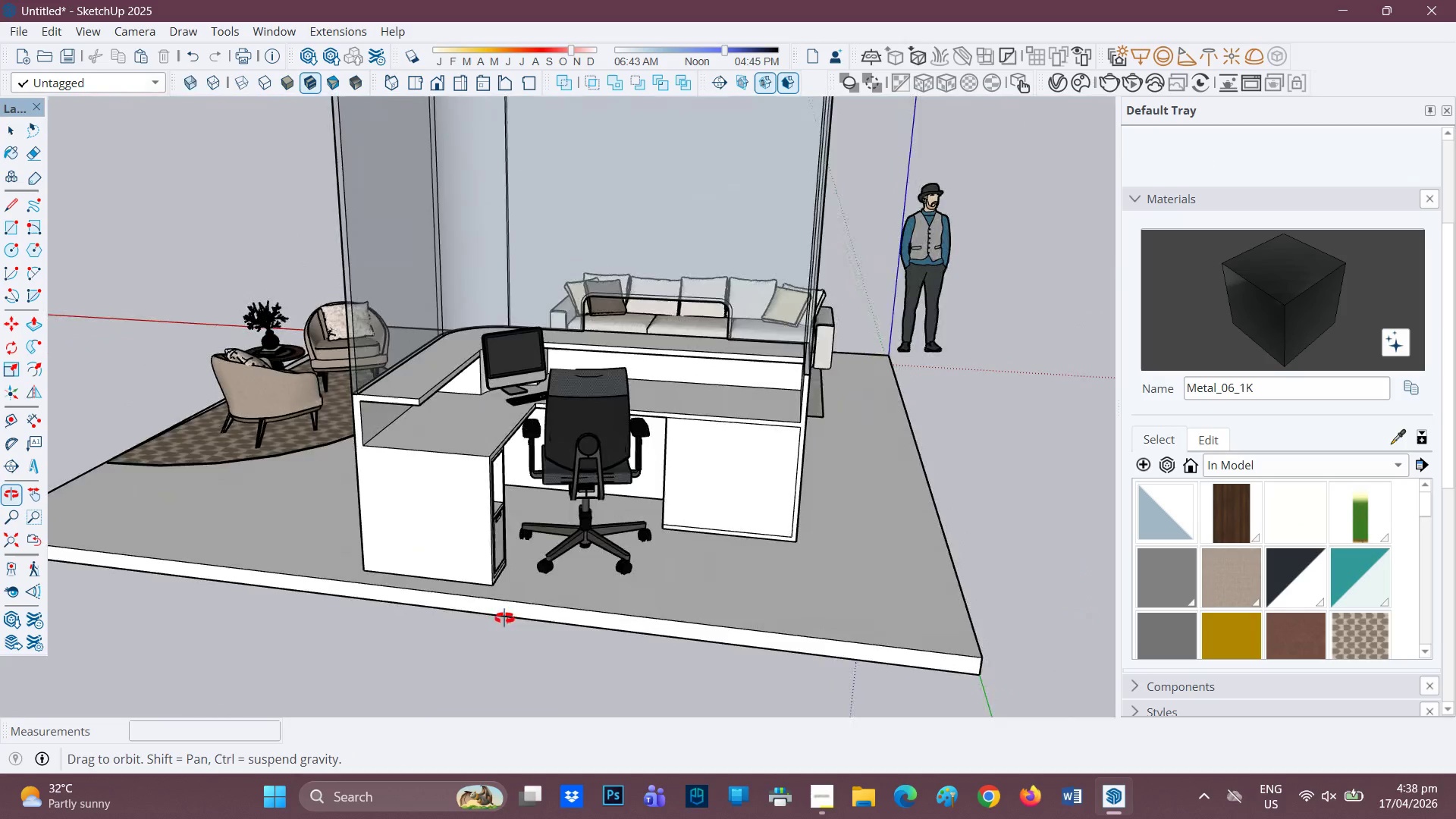 
scroll: coordinate [409, 642], scroll_direction: down, amount: 6.0
 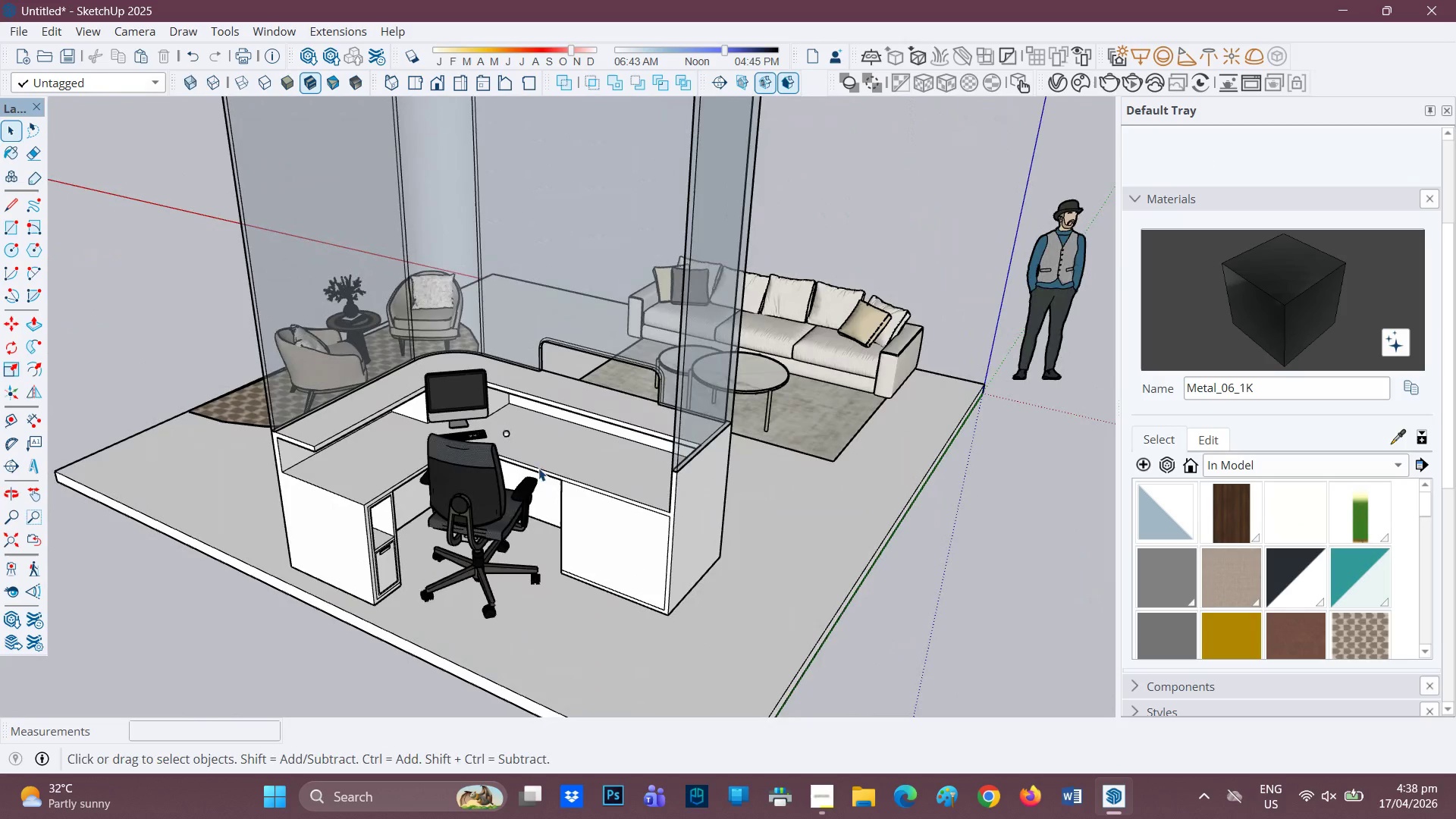 
scroll: coordinate [674, 508], scroll_direction: up, amount: 6.0
 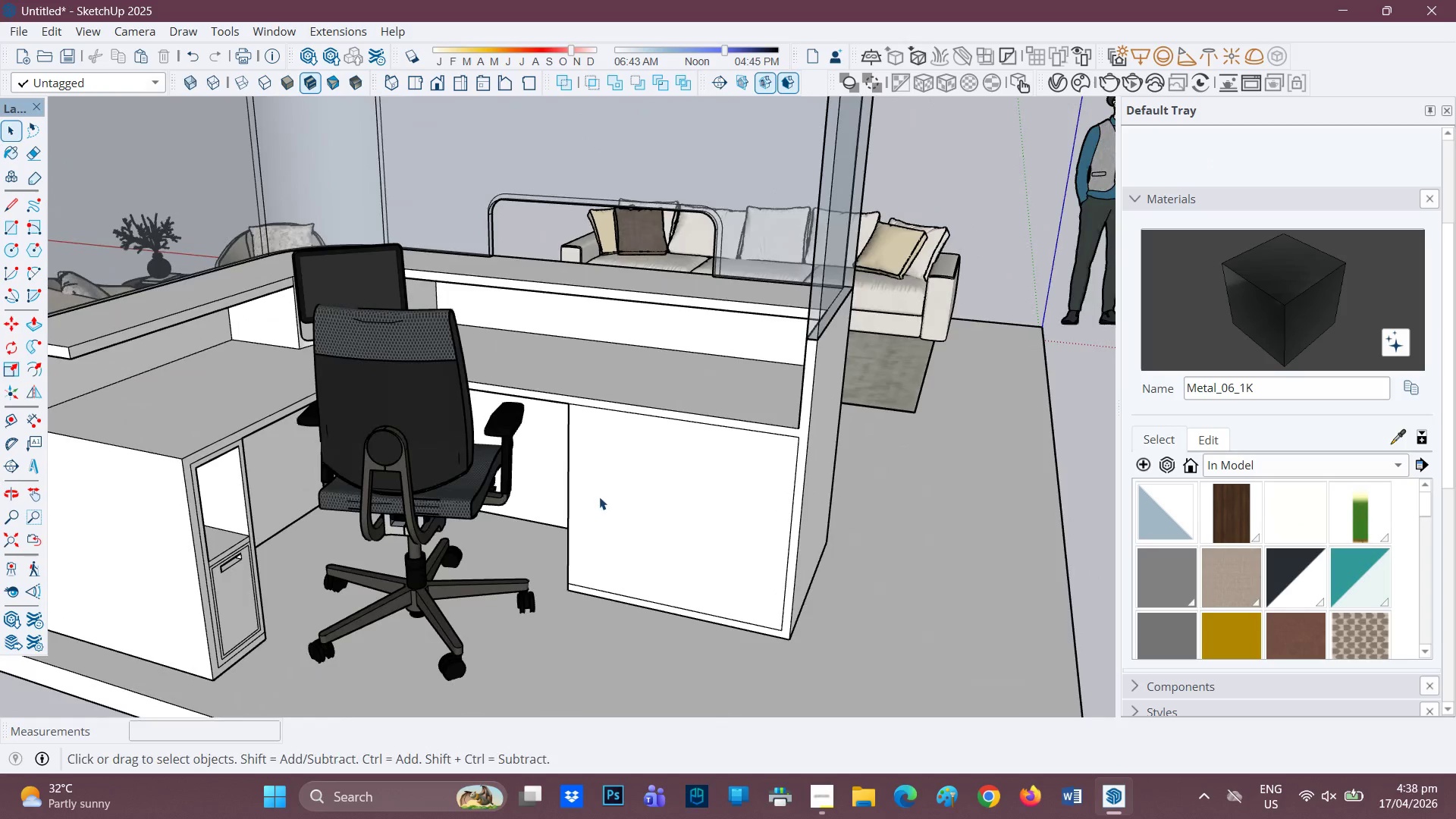 
key(H)
 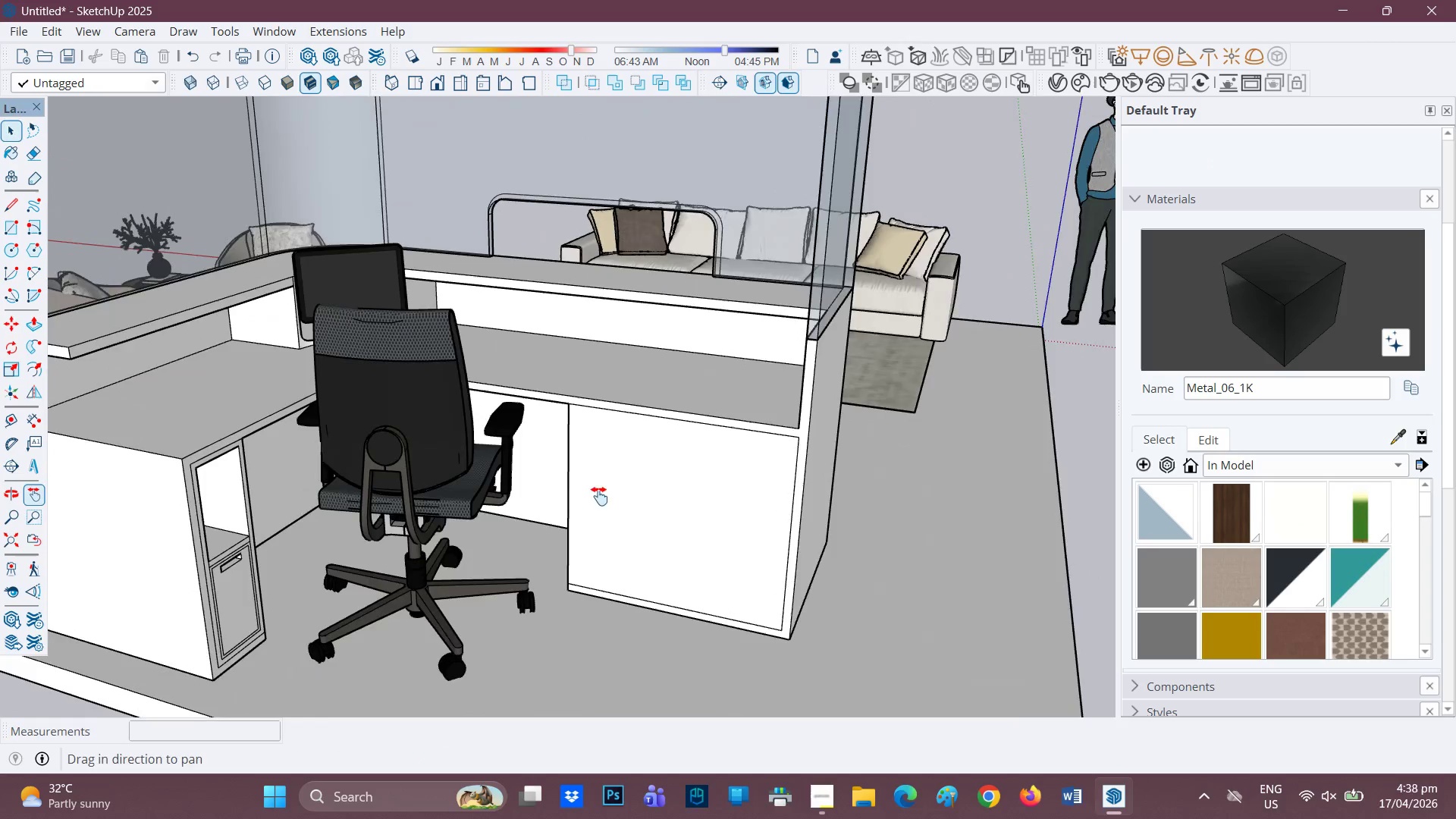 
left_click_drag(start_coordinate=[599, 496], to_coordinate=[416, 532])
 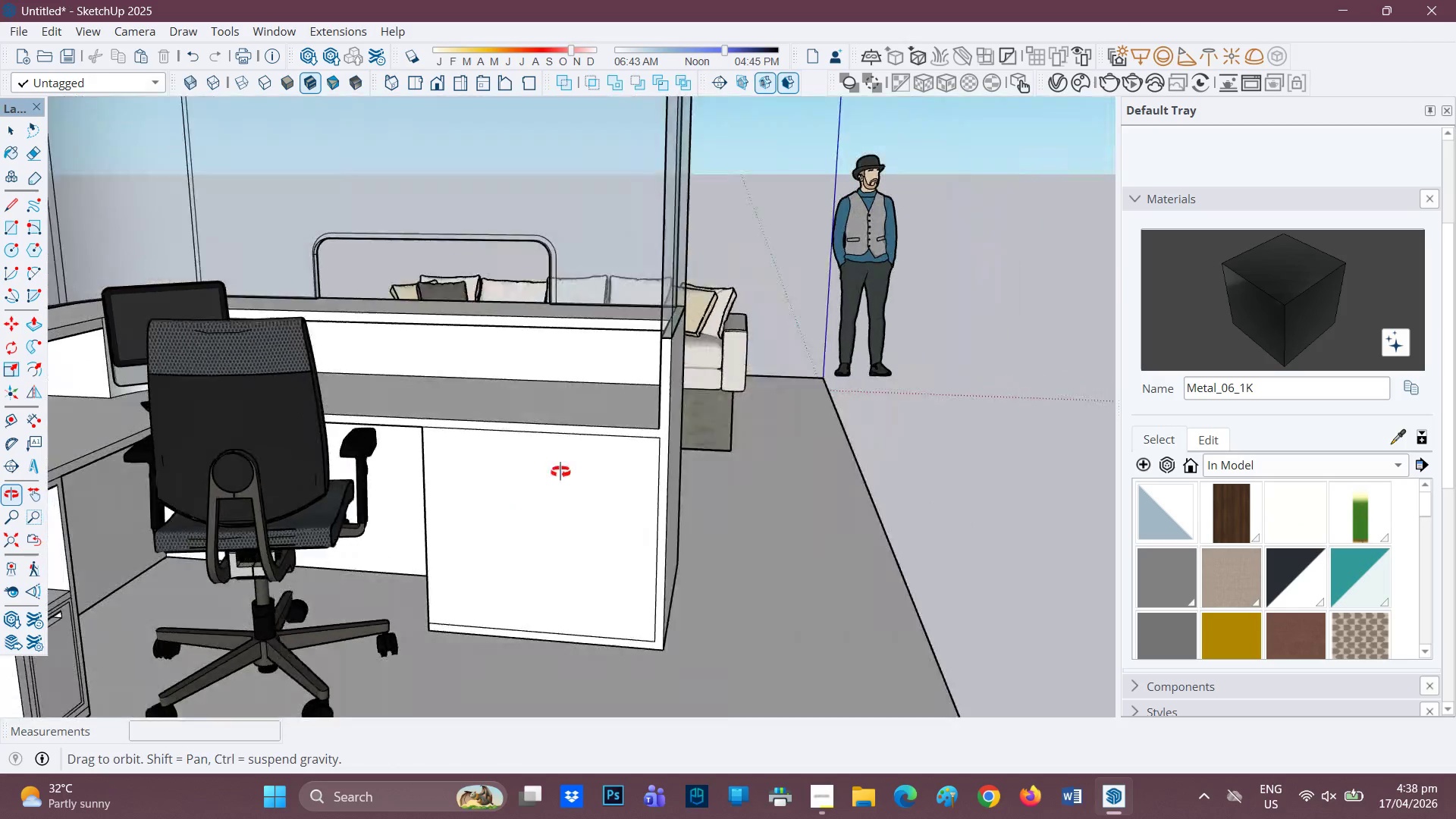 
key(Space)
 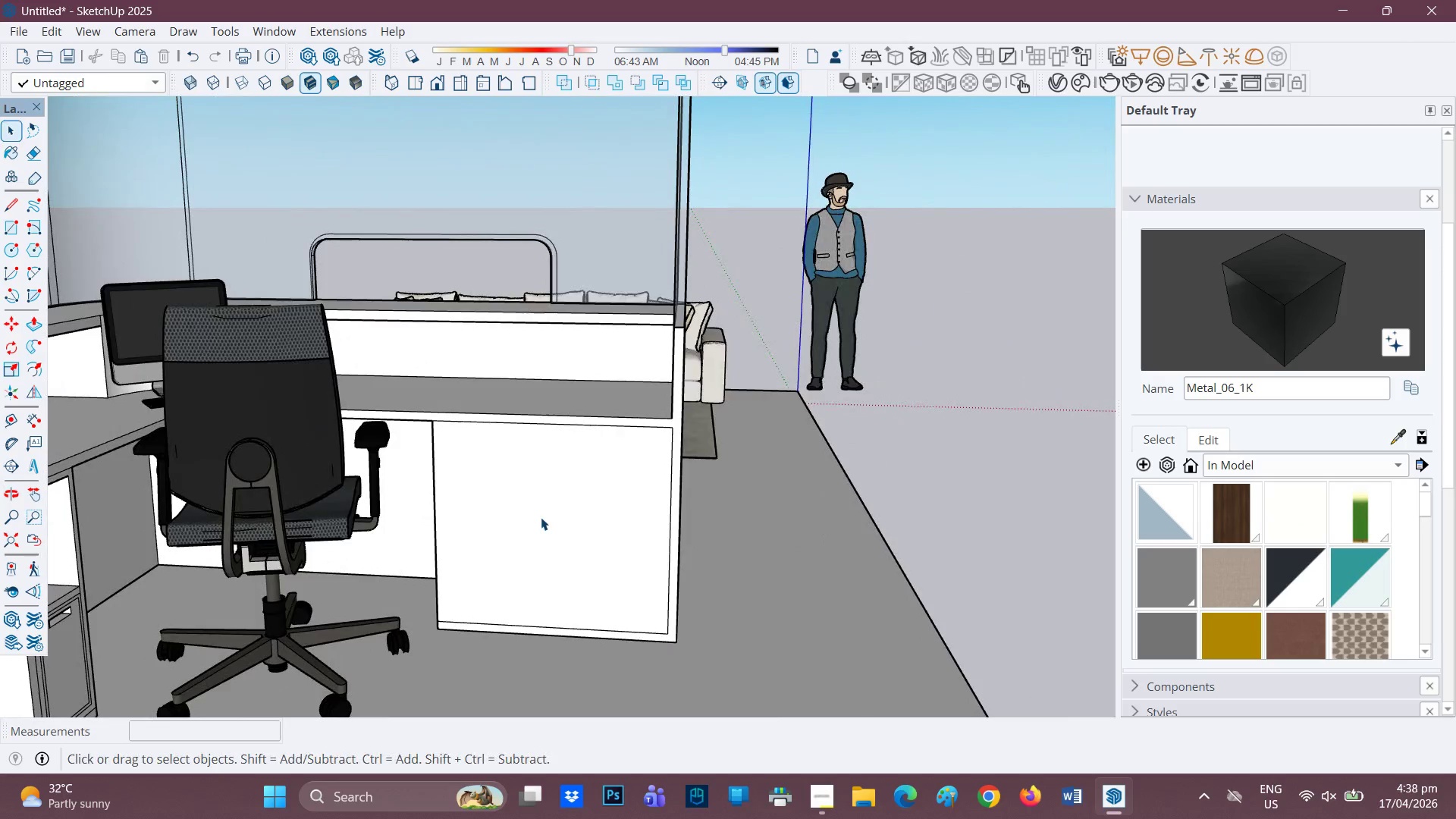 
double_click([541, 517])
 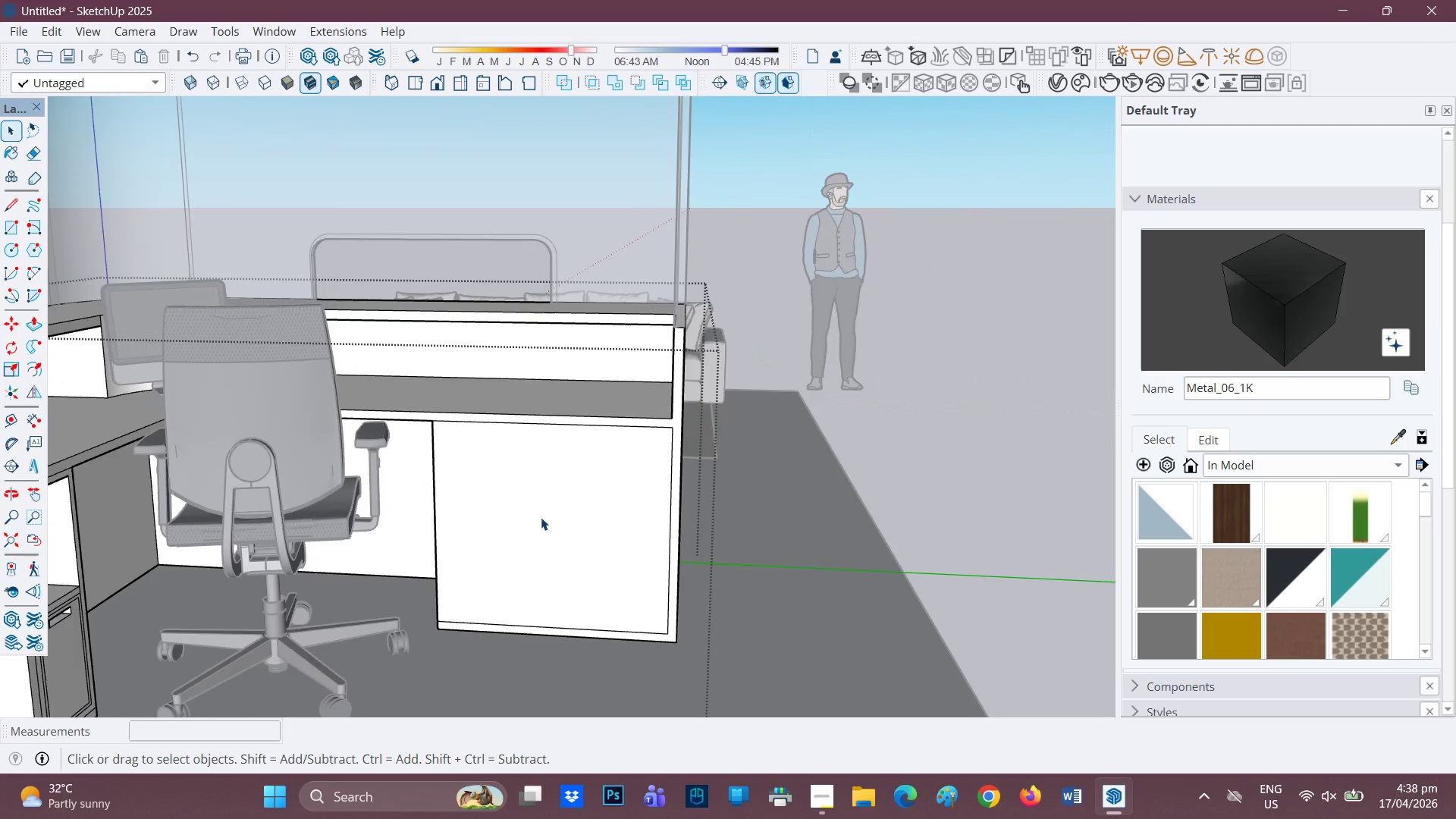 
scroll: coordinate [541, 500], scroll_direction: up, amount: 4.0
 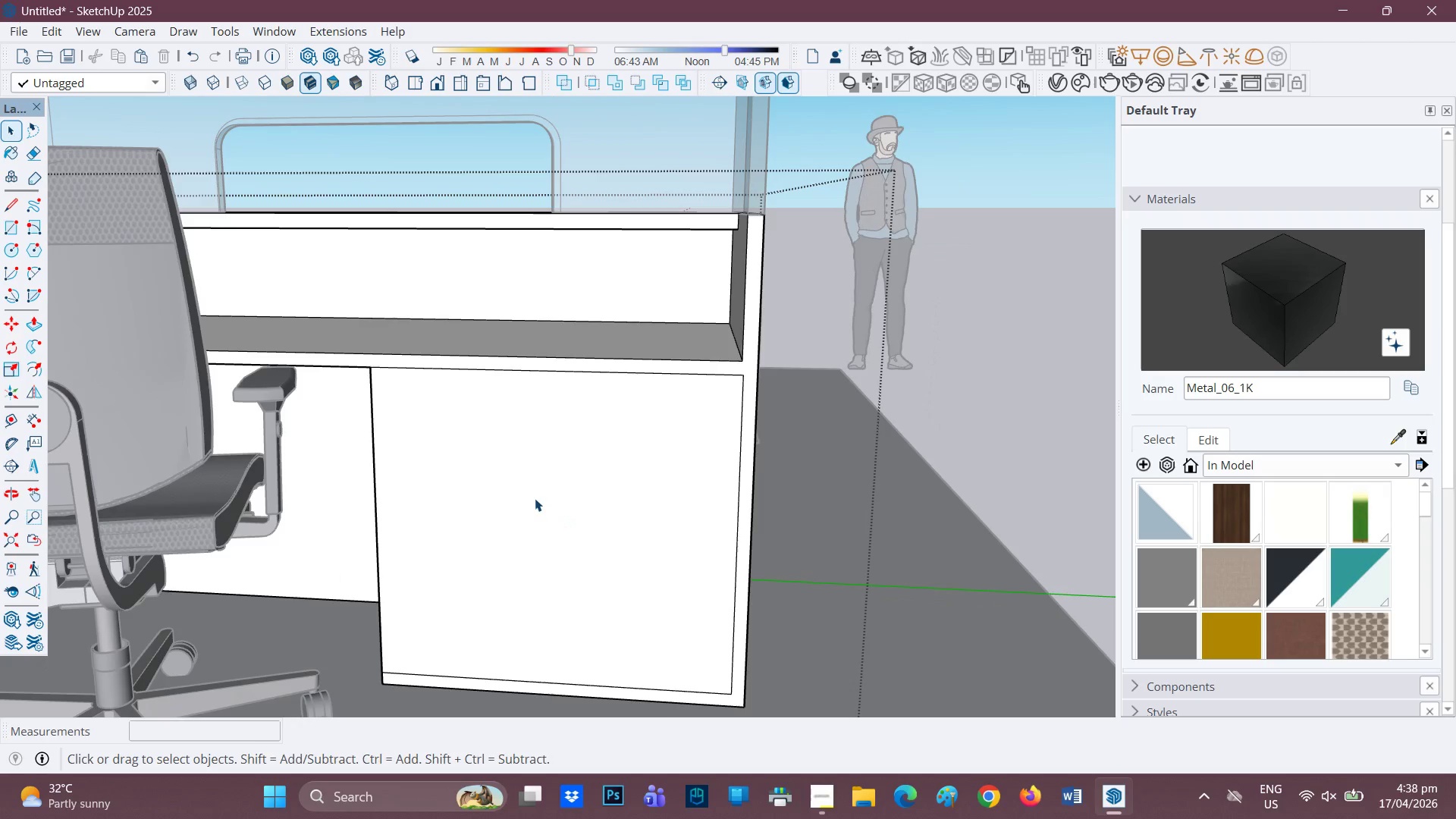 
key(F)
 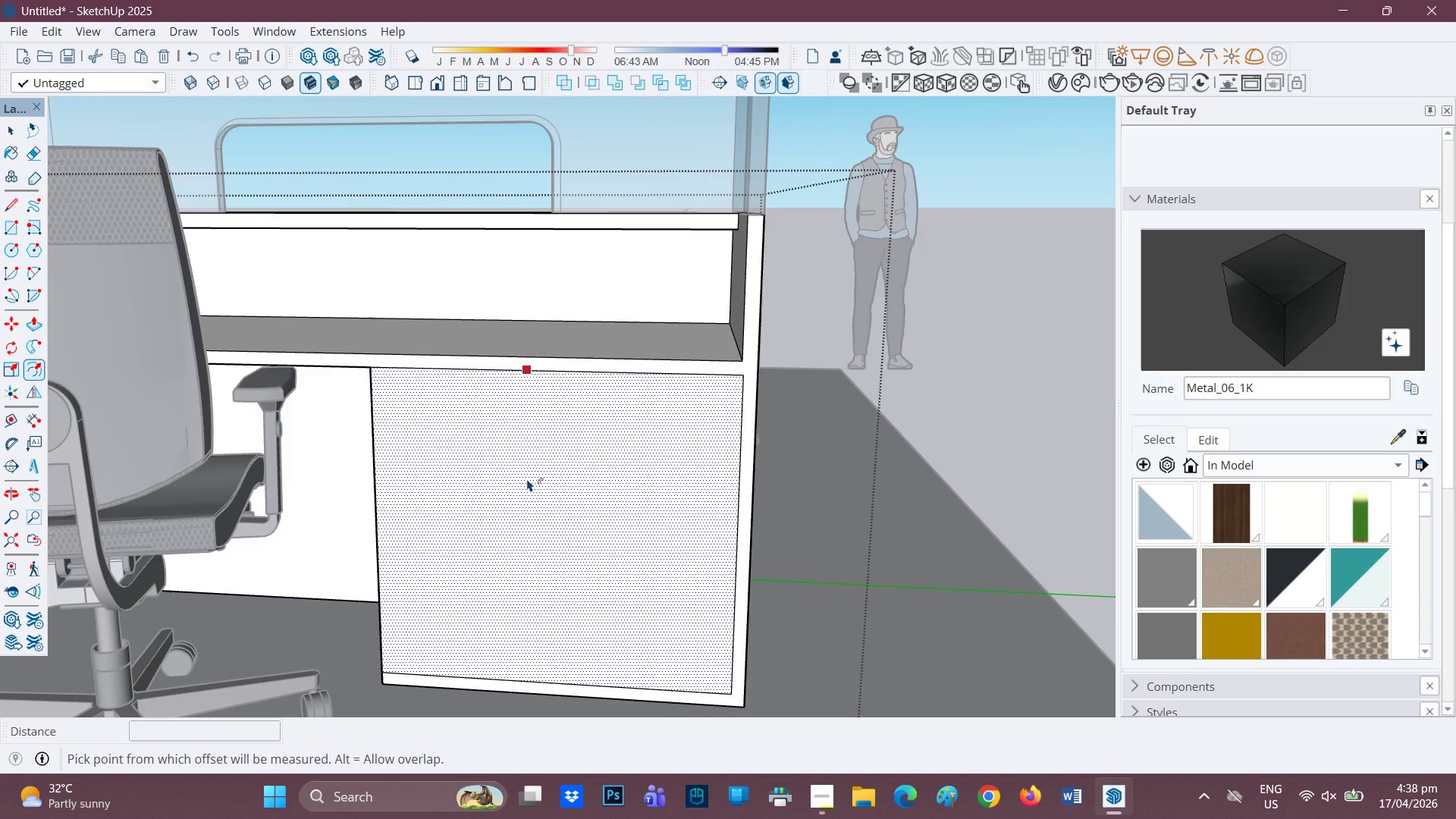 
left_click([527, 479])
 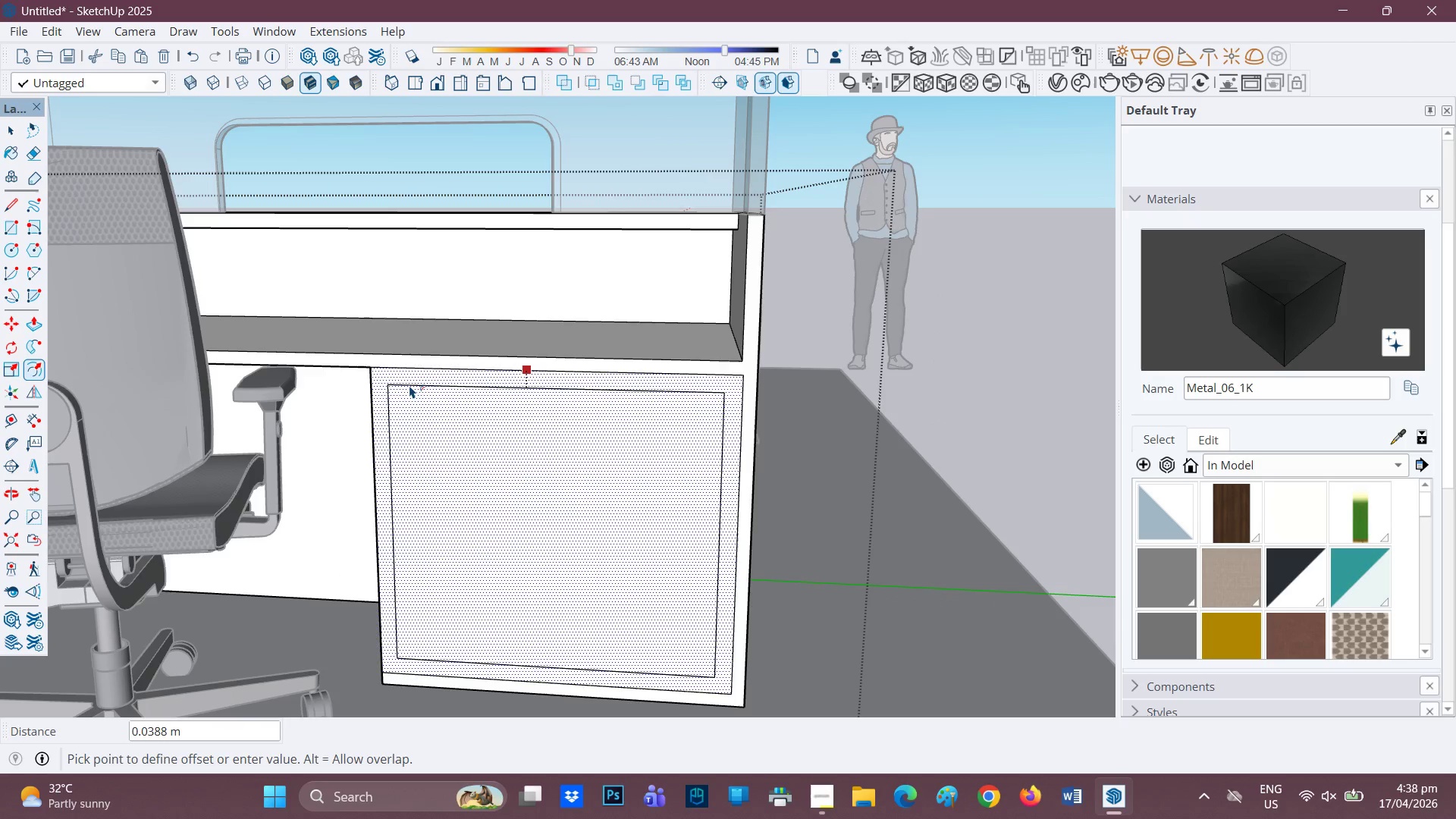 
type(0.02)
 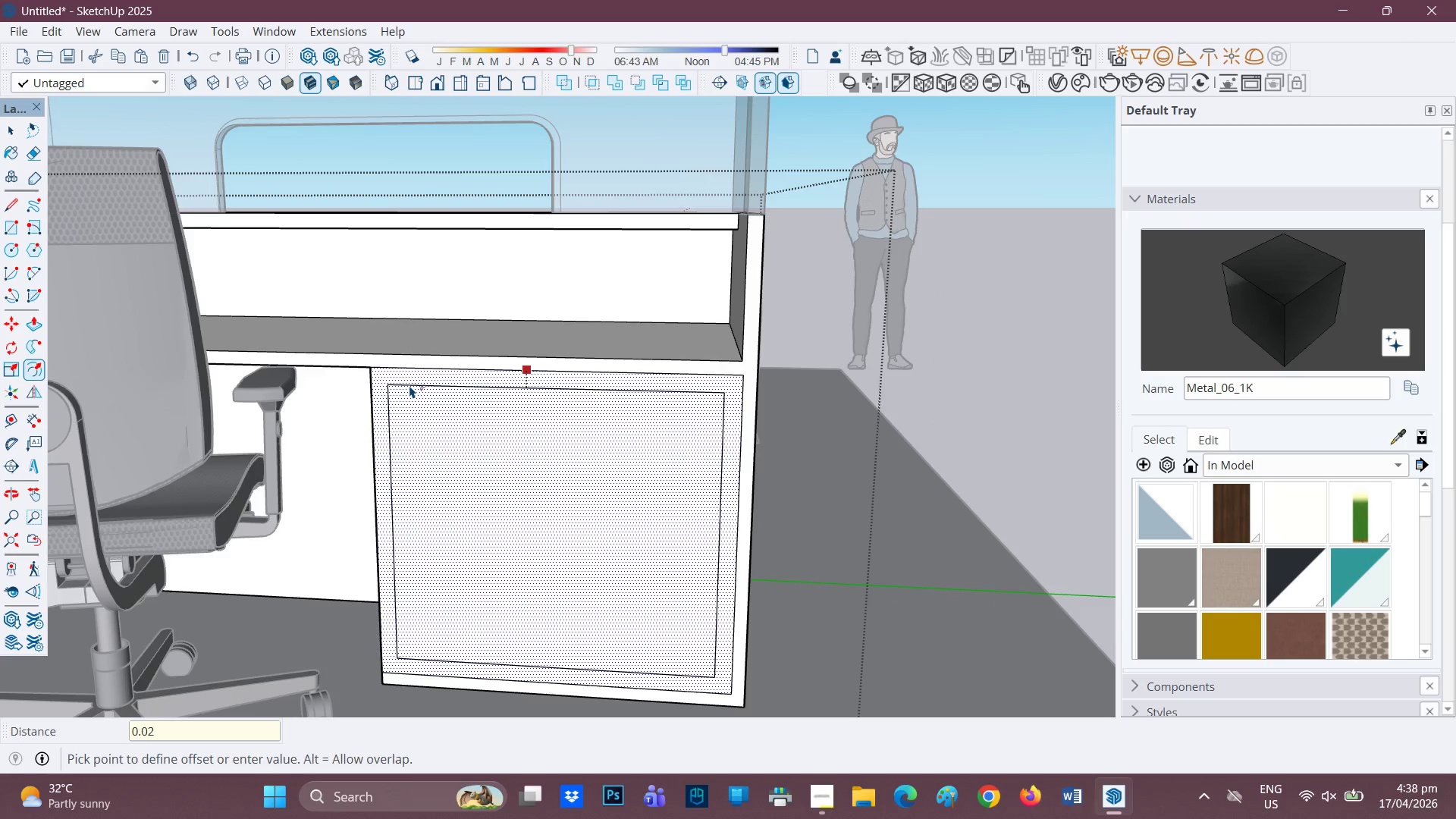 
key(Enter)
 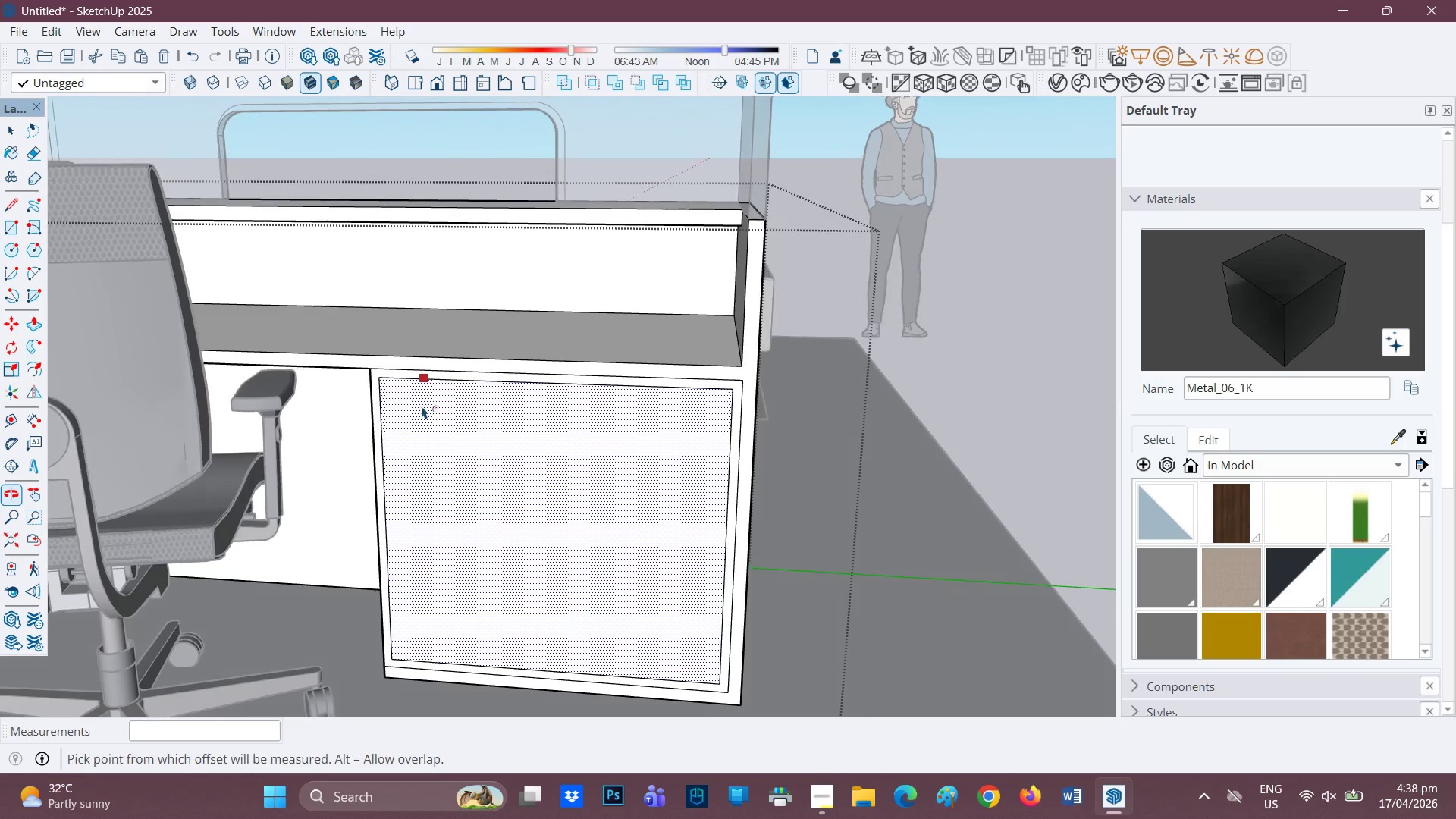 
key(L)
 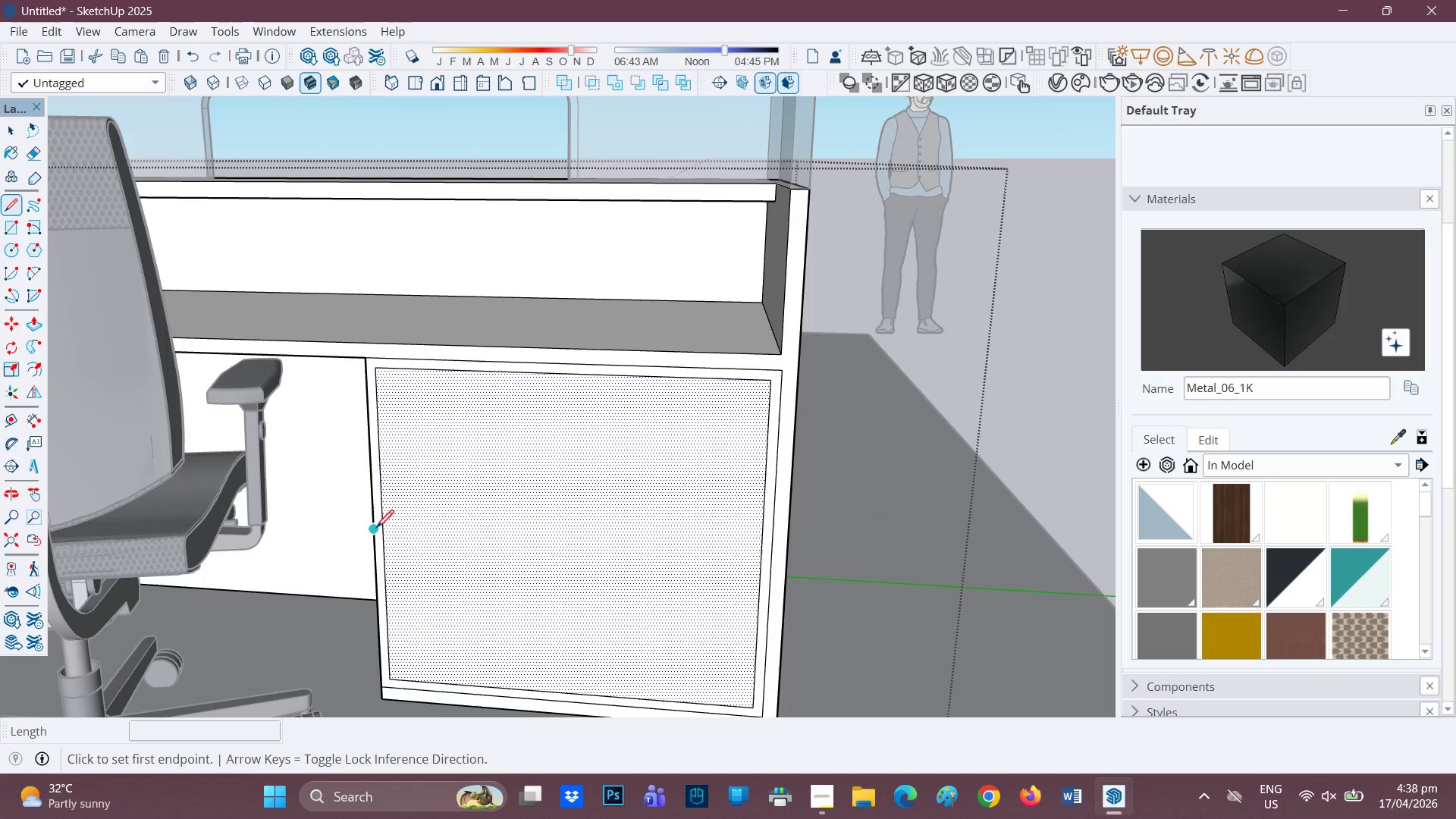 
scroll: coordinate [412, 465], scroll_direction: up, amount: 1.0
 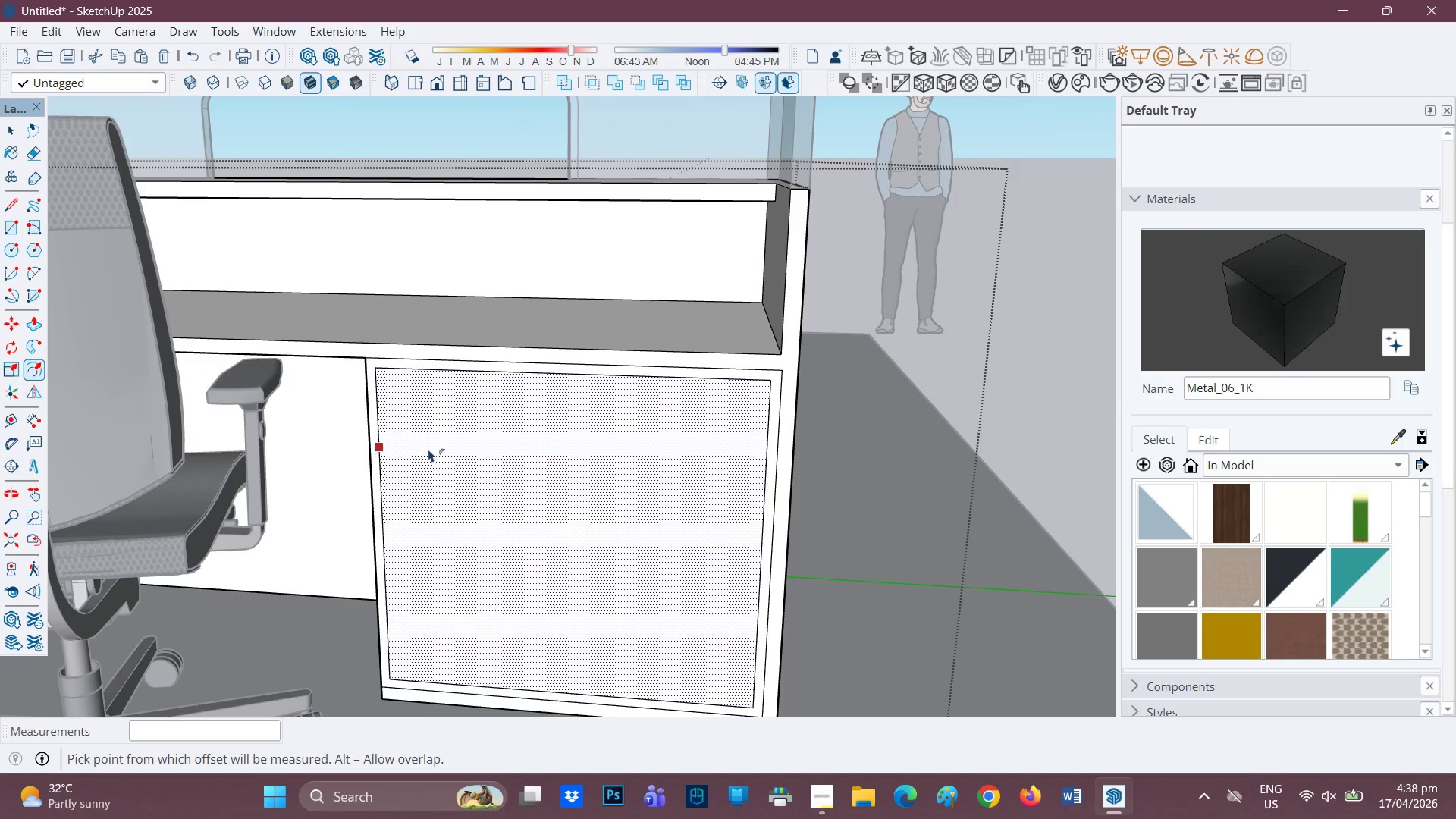 
left_click([384, 532])
 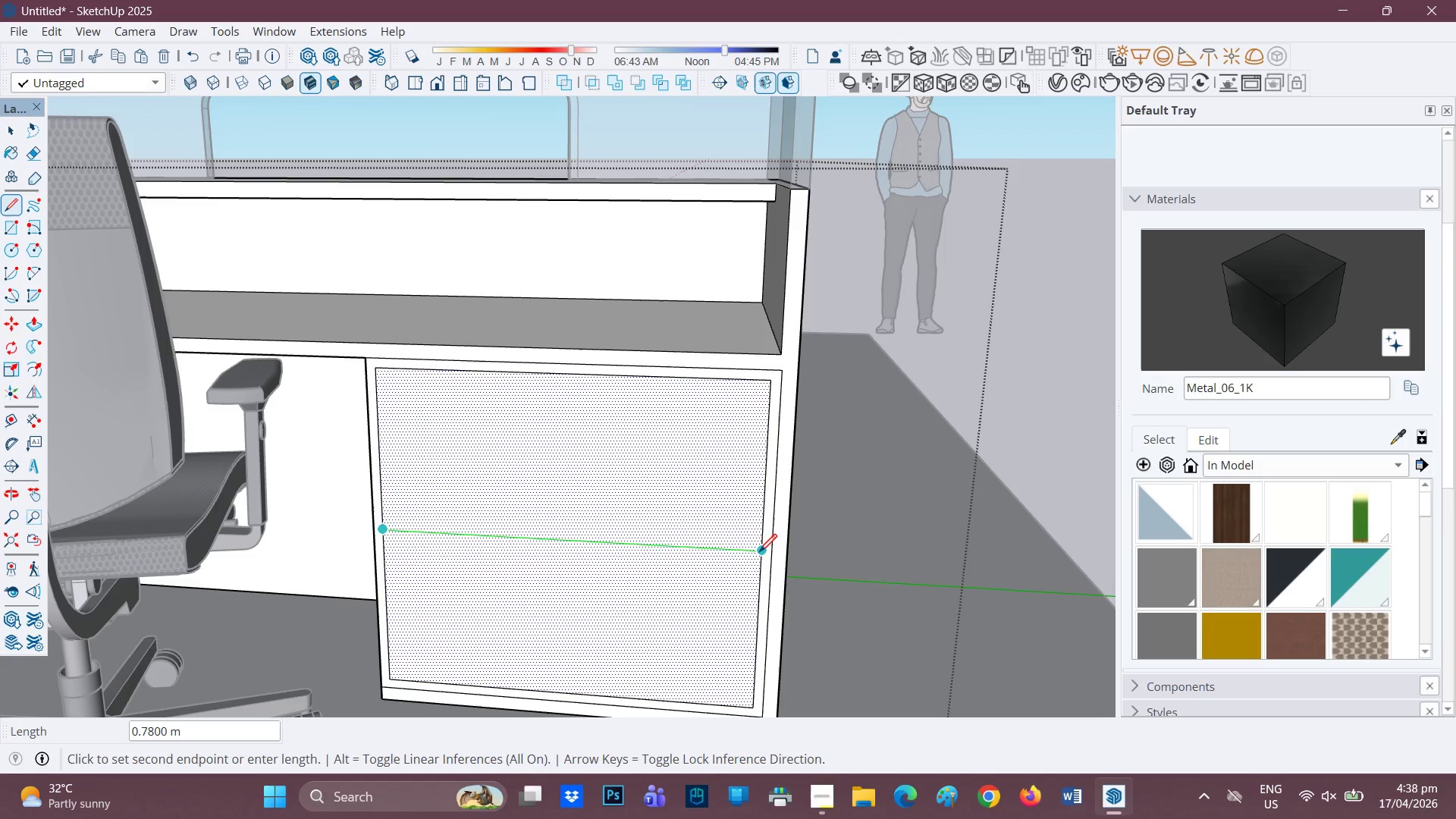 
left_click([759, 554])
 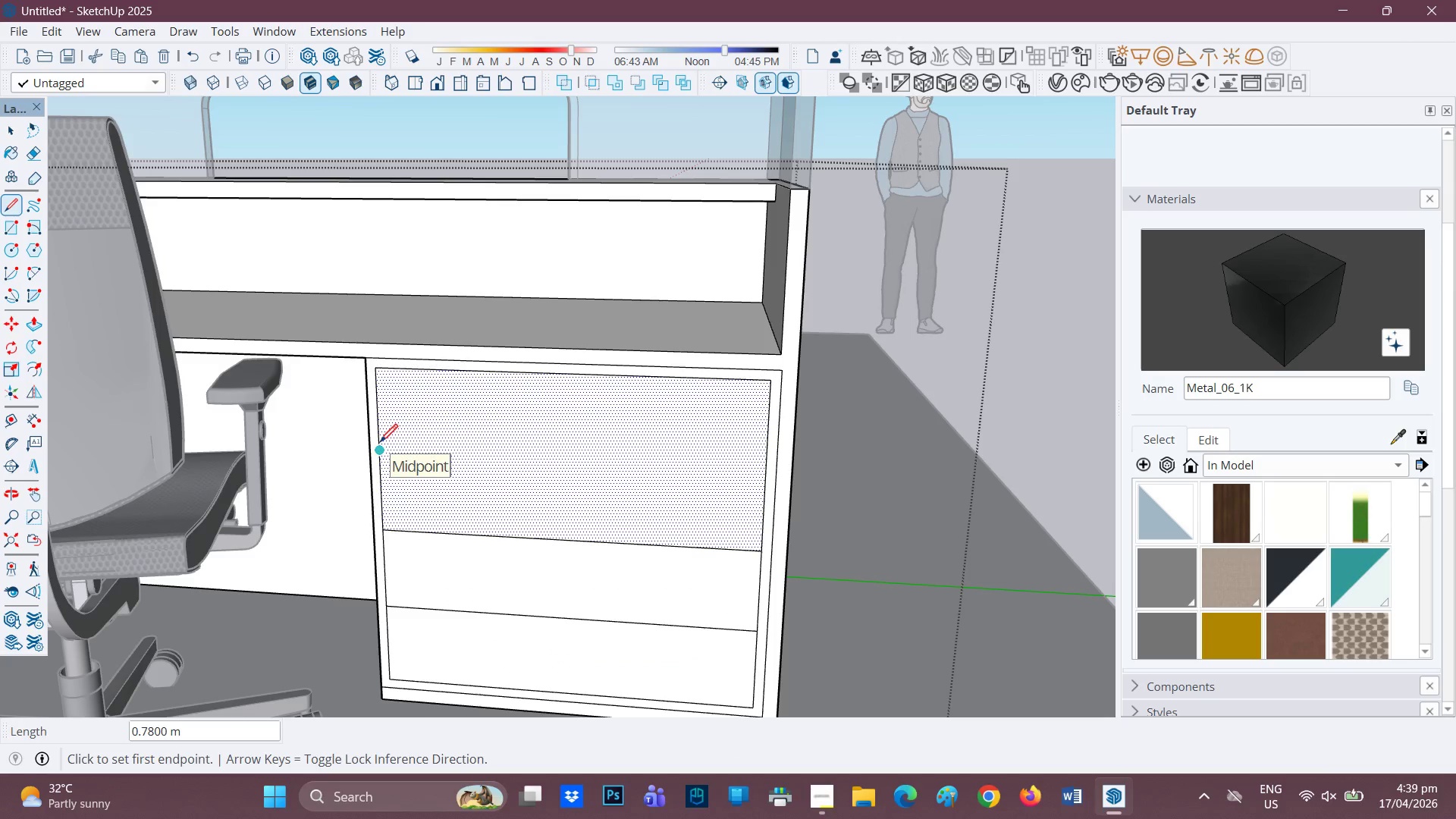 
wait(7.88)
 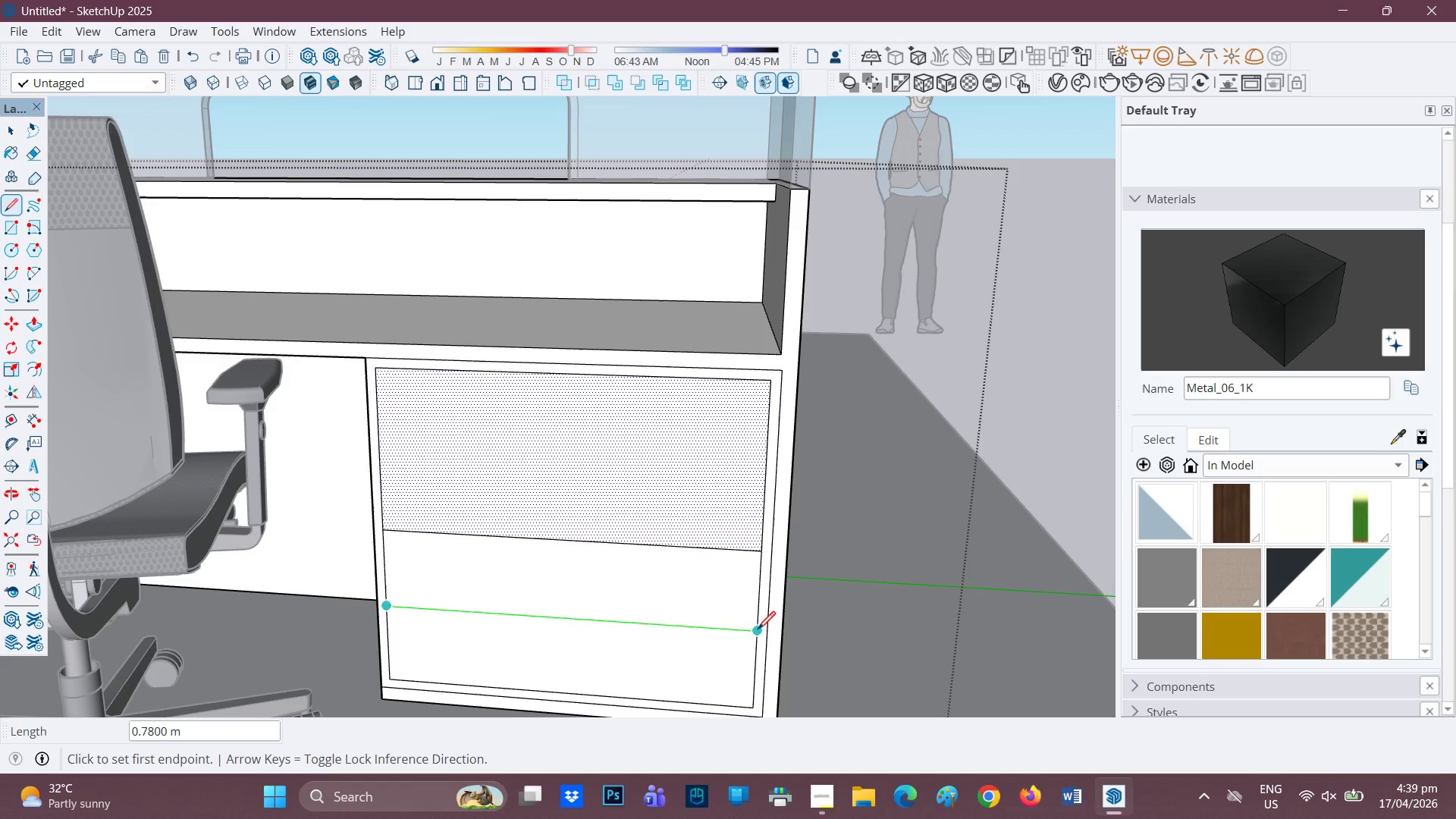 
left_click([380, 444])
 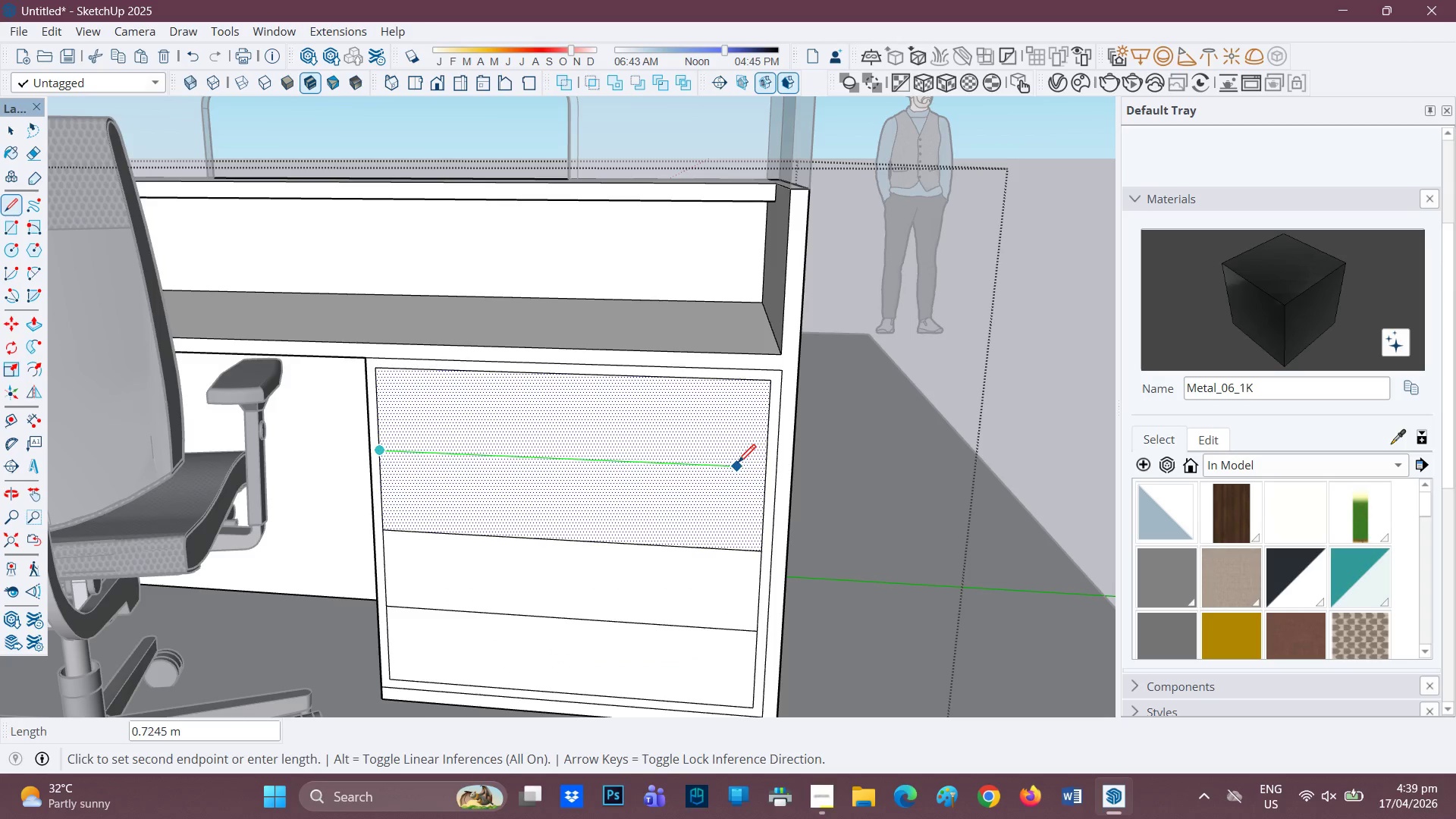 
mouse_move([739, 466])
 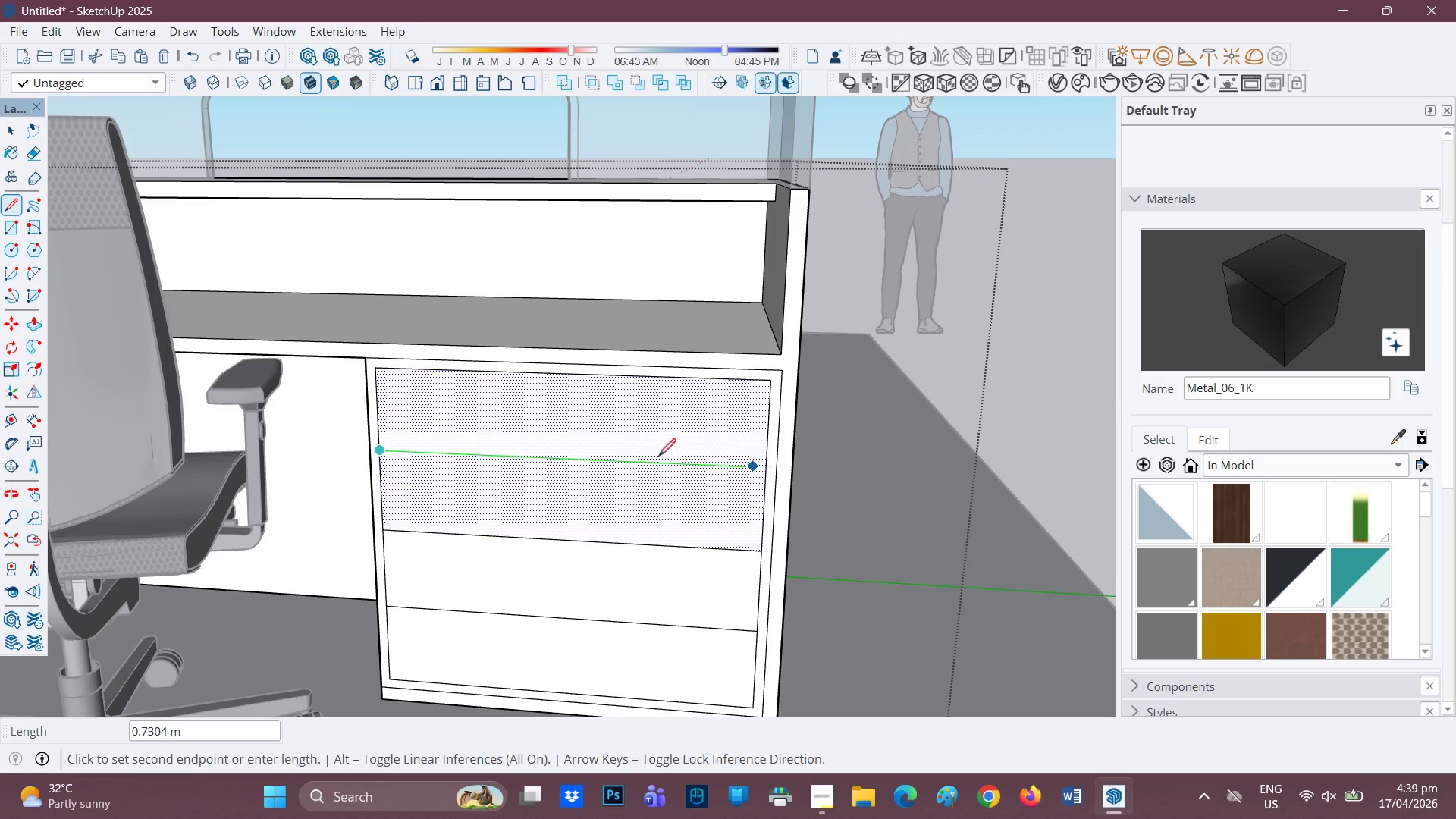 
key(Space)
 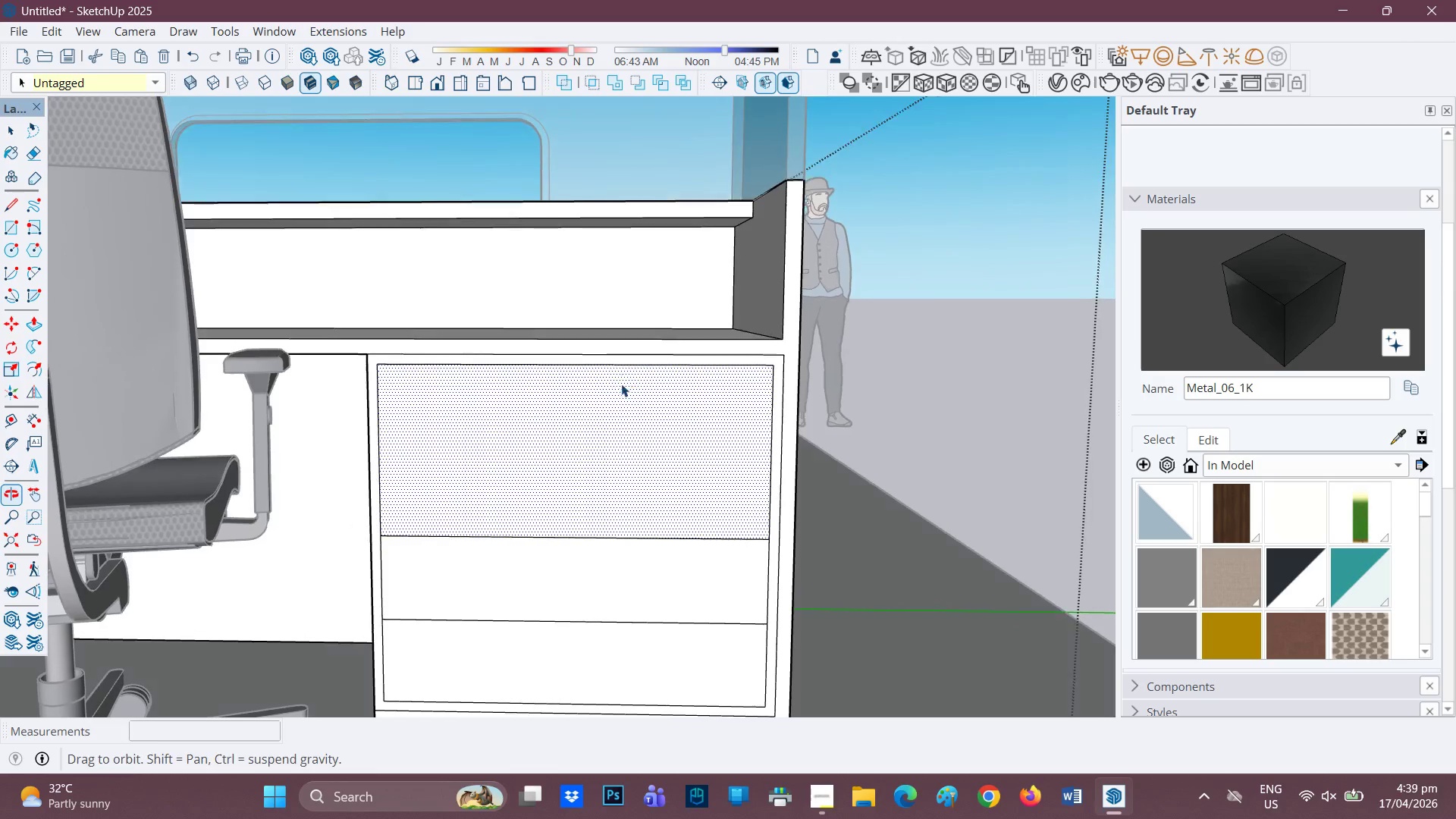 
scroll: coordinate [556, 516], scroll_direction: down, amount: 2.0
 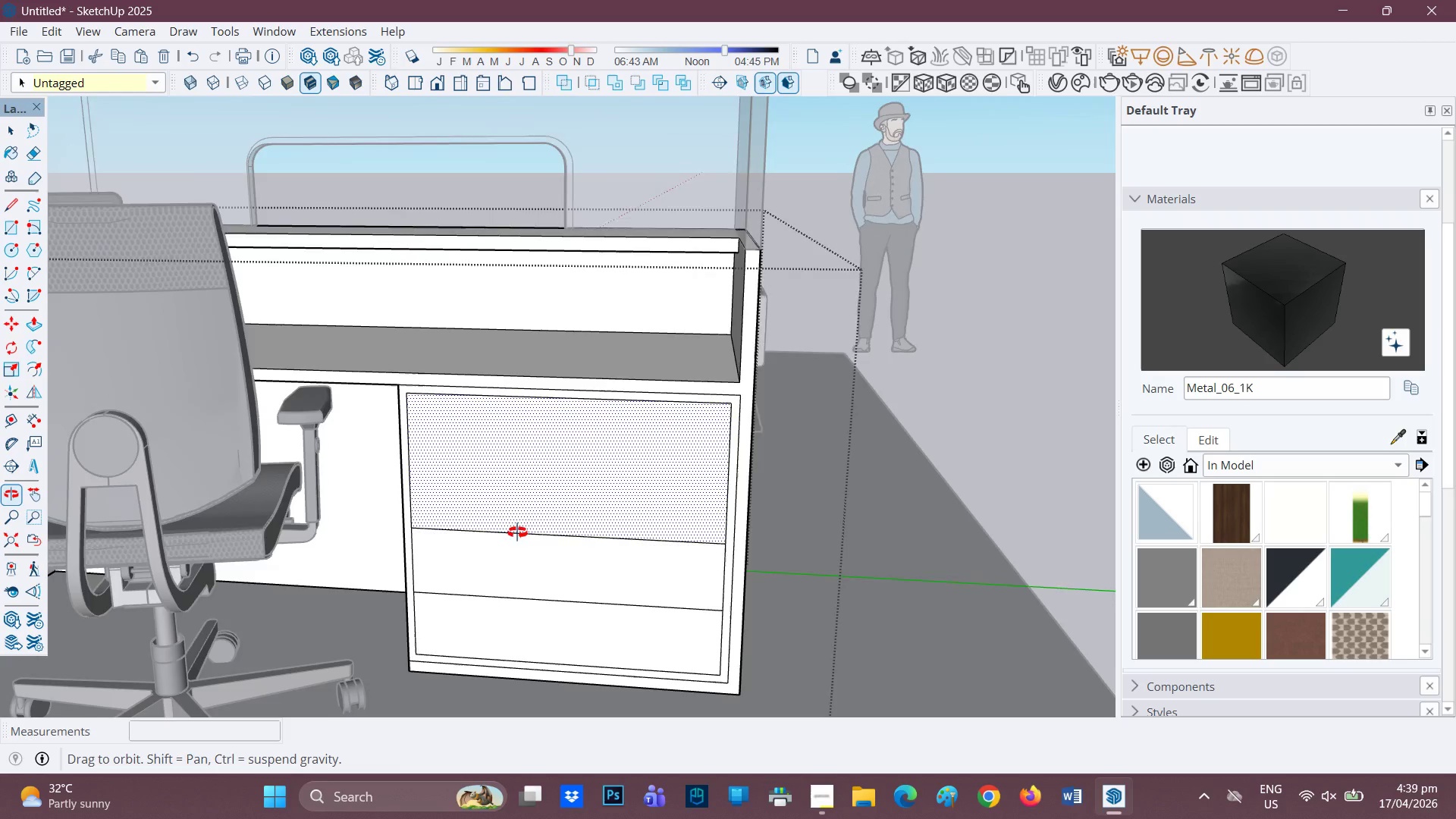 
scroll: coordinate [498, 527], scroll_direction: up, amount: 3.0
 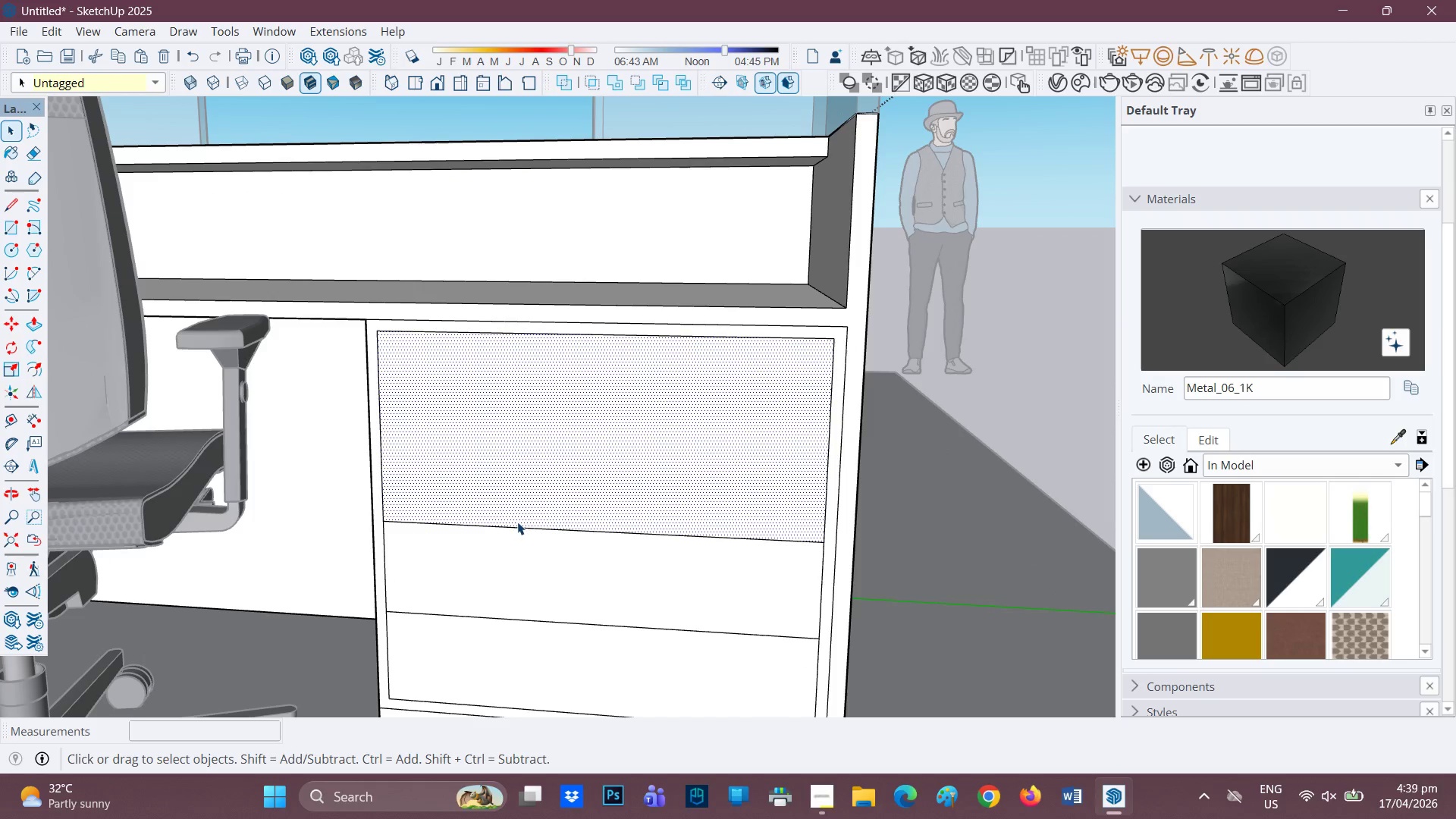 
key(Space)
 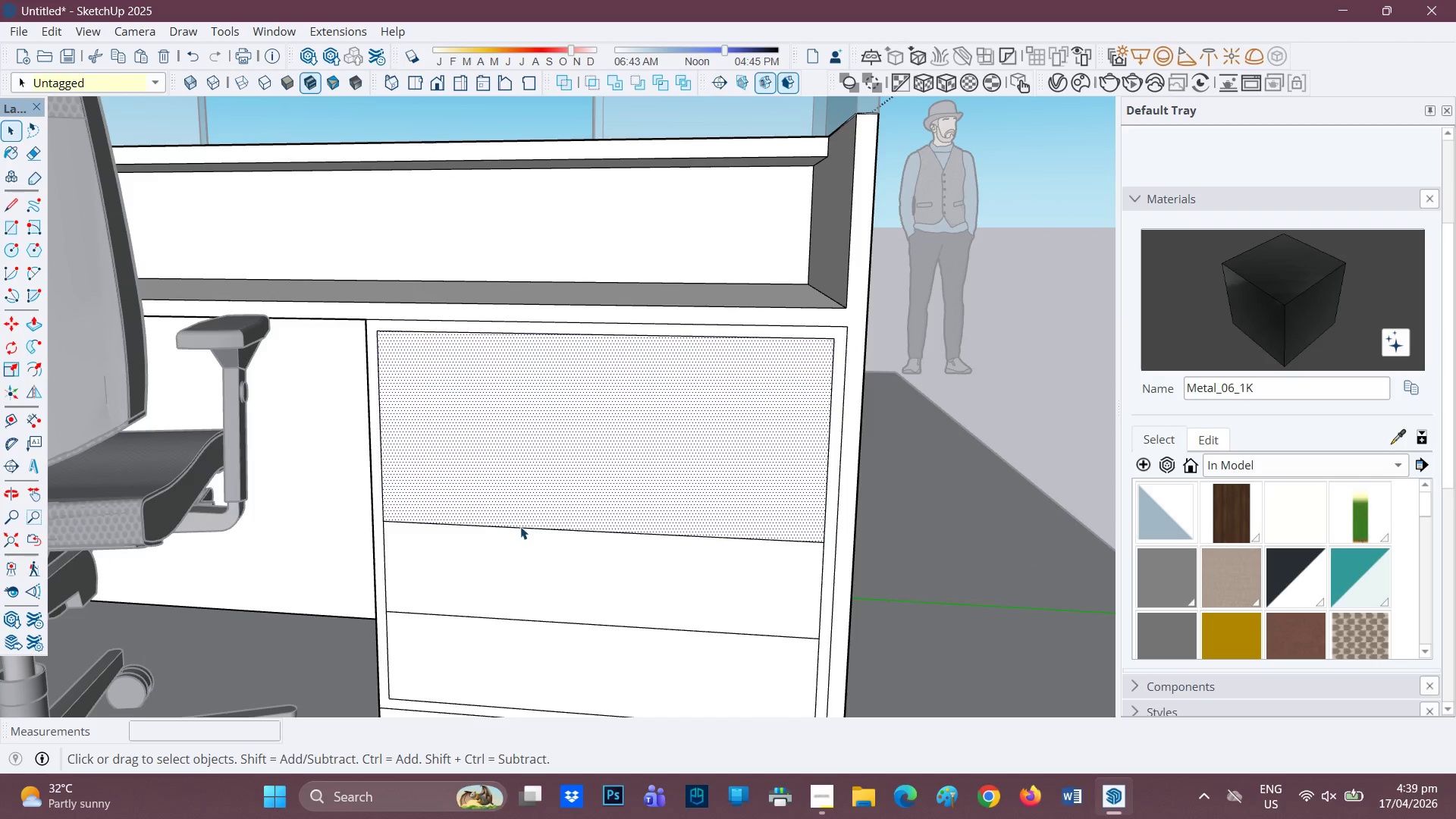 
left_click([520, 526])
 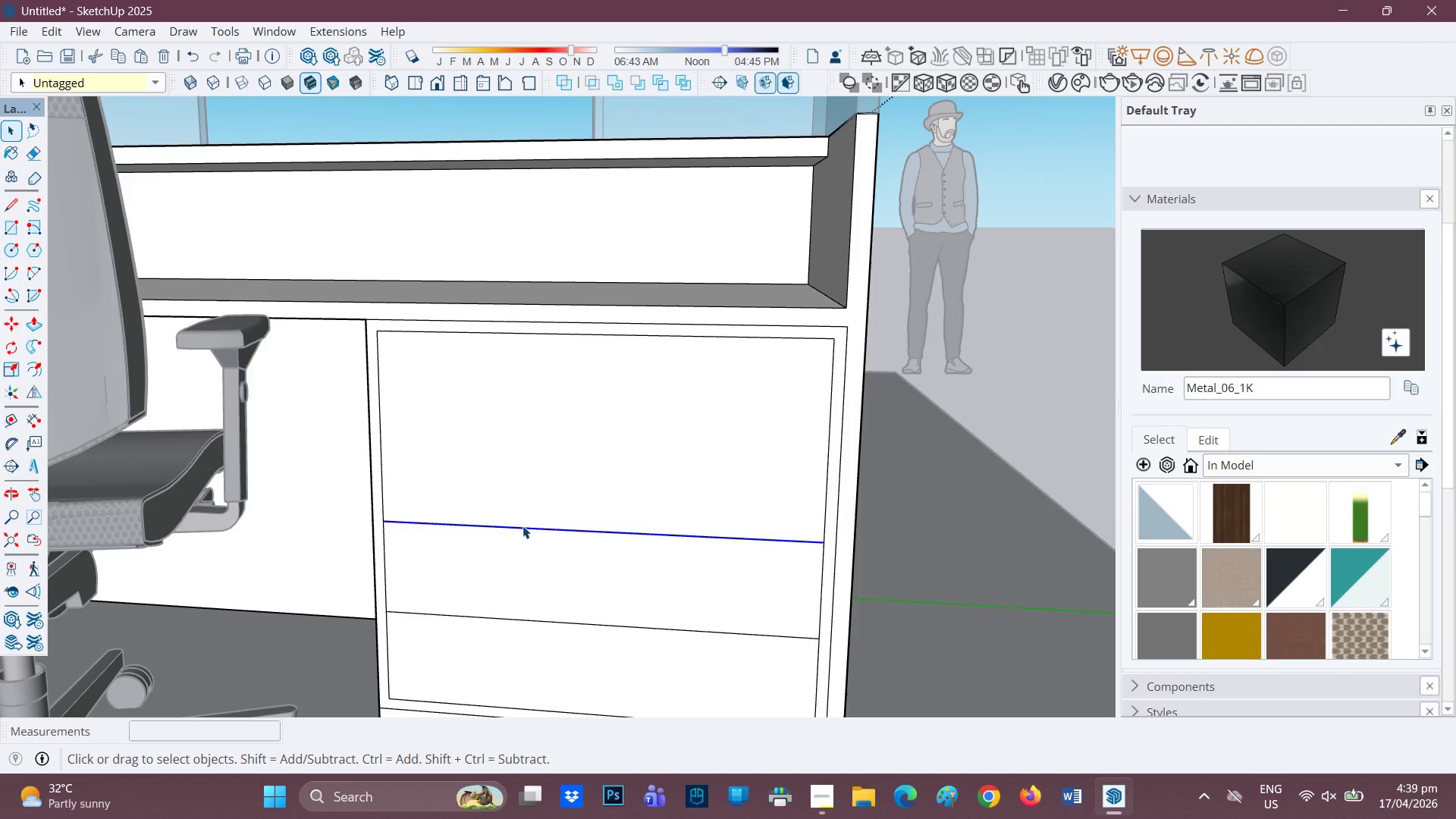 
key(F)
 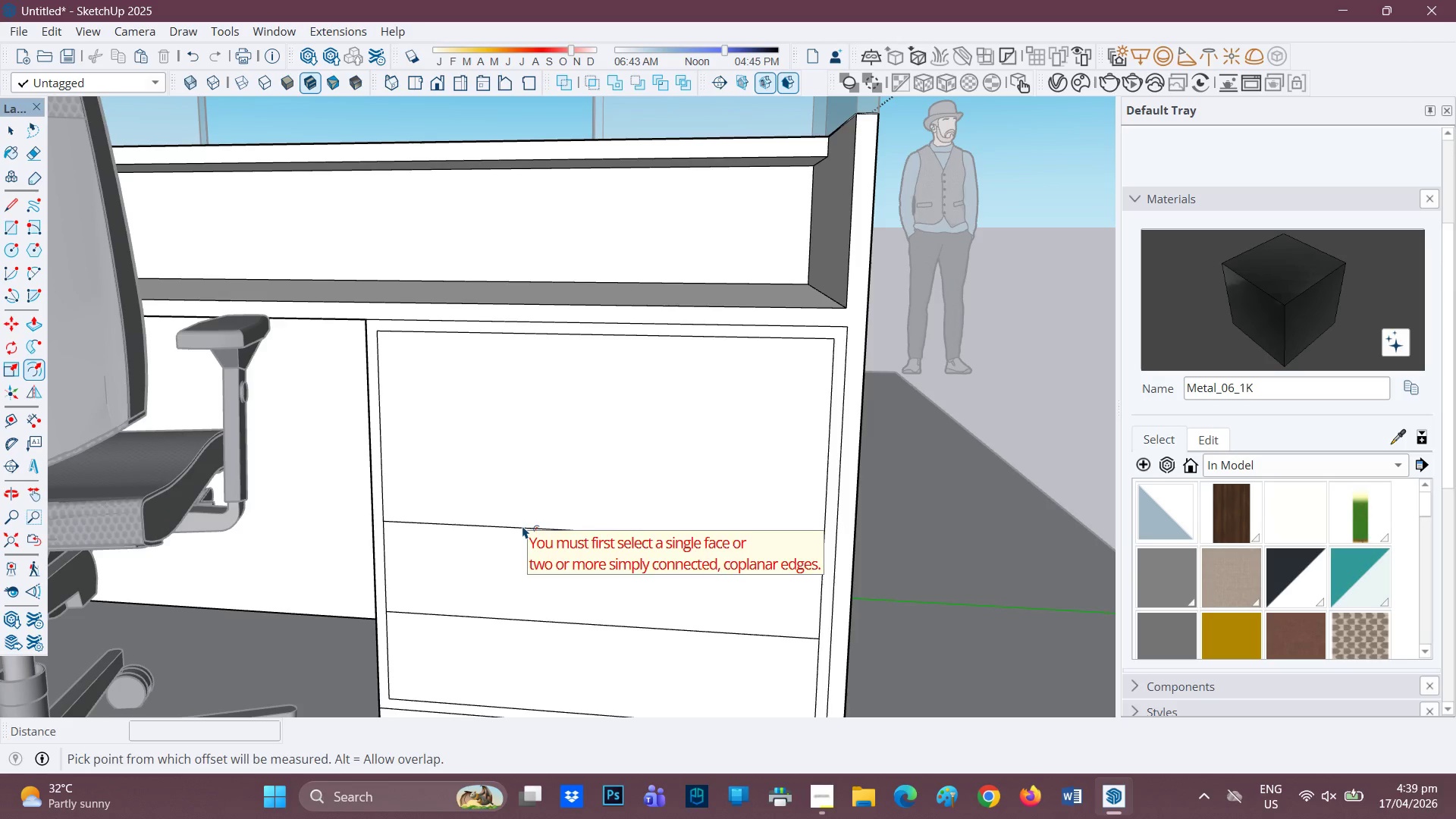 
left_click([522, 526])
 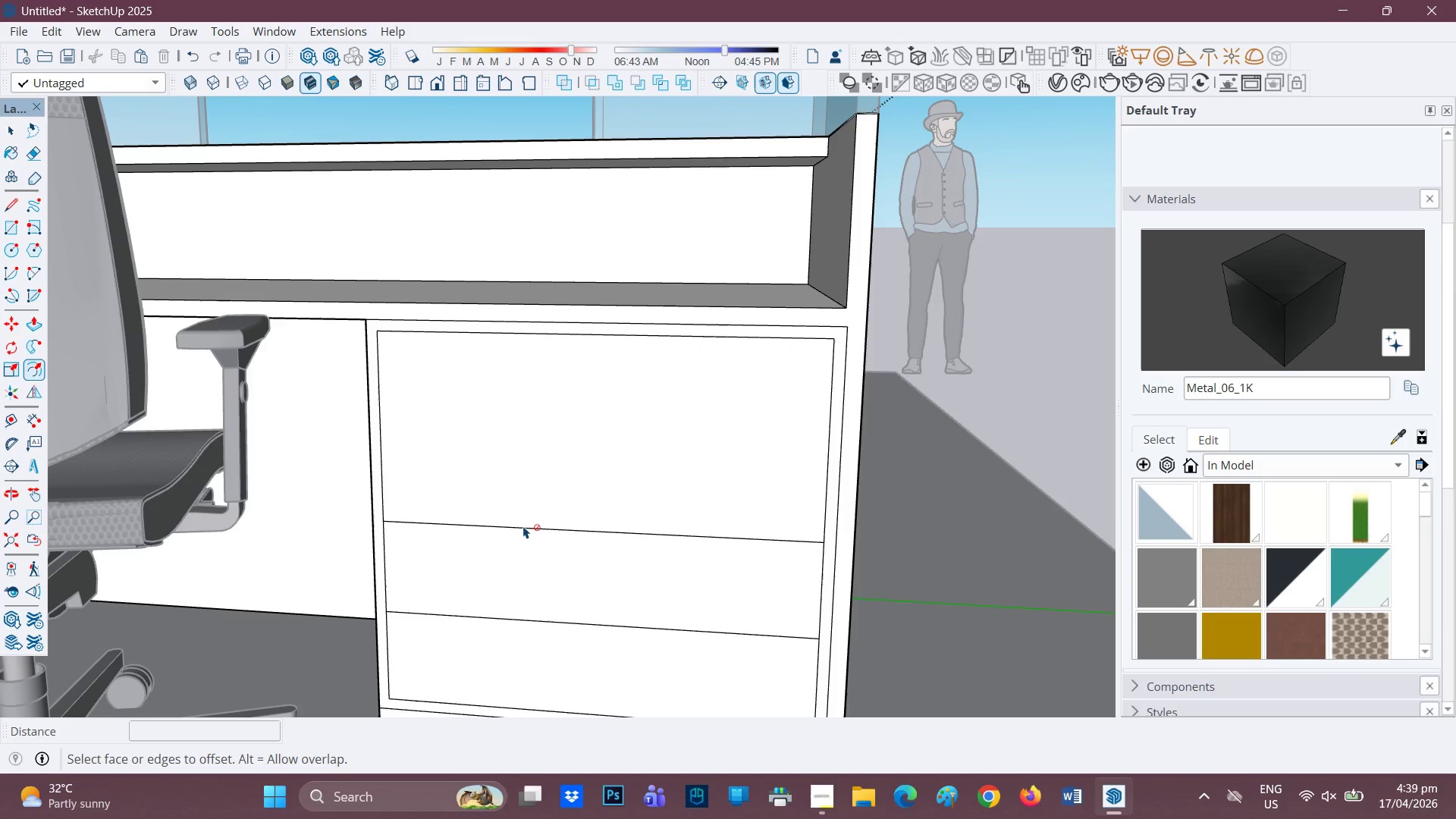 
left_click([523, 526])
 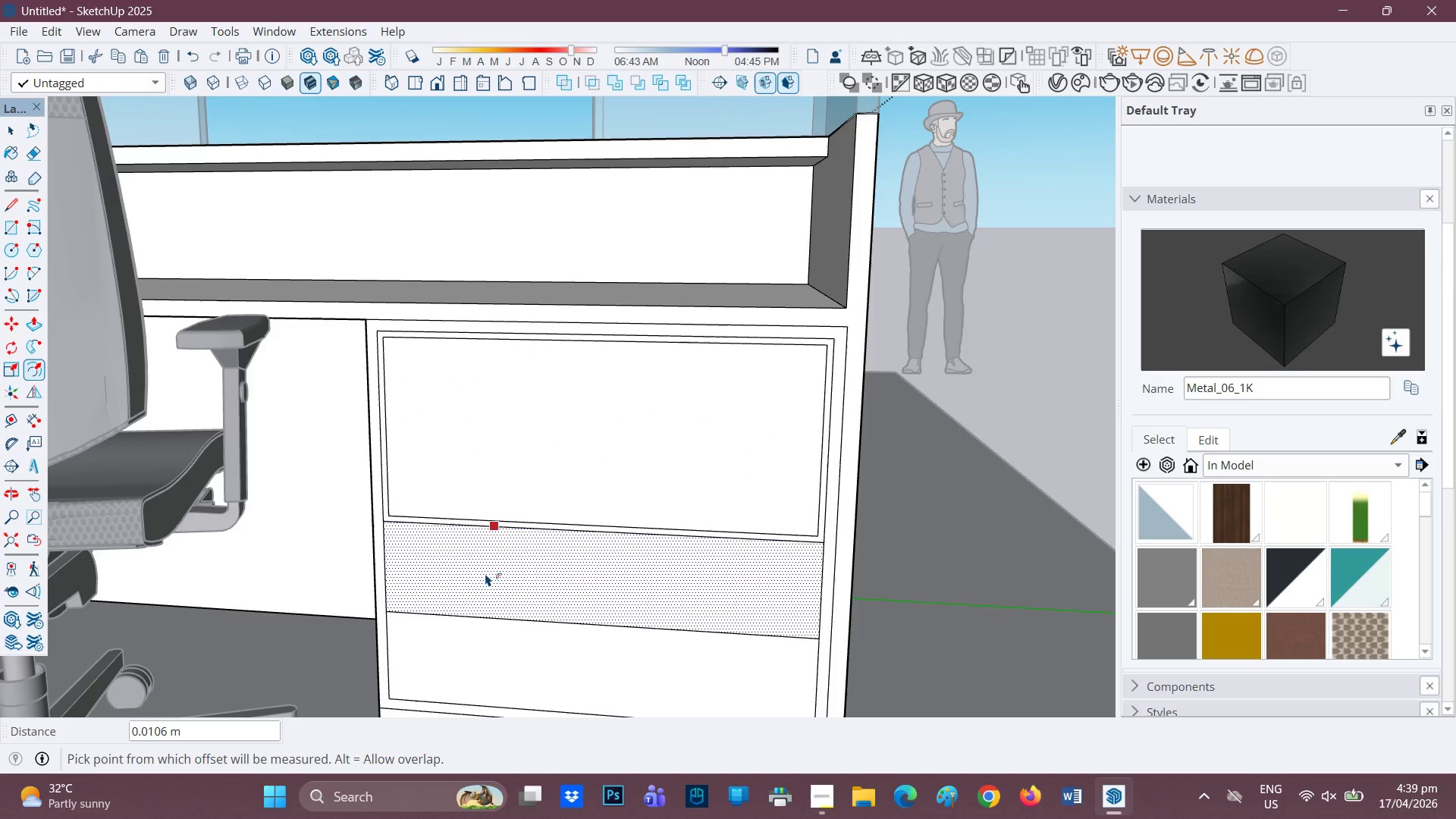 
left_click([482, 614])
 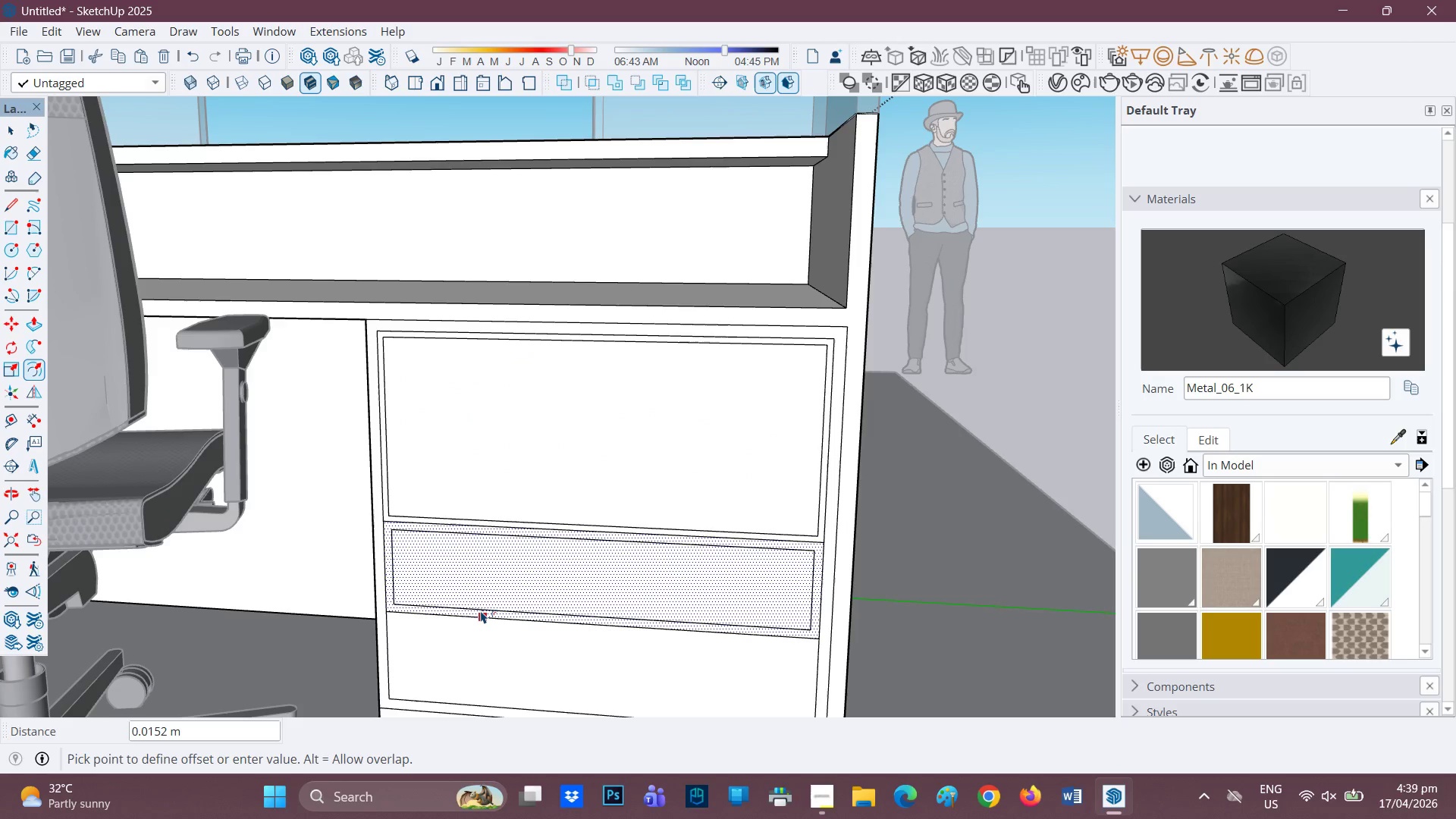 
key(0)
 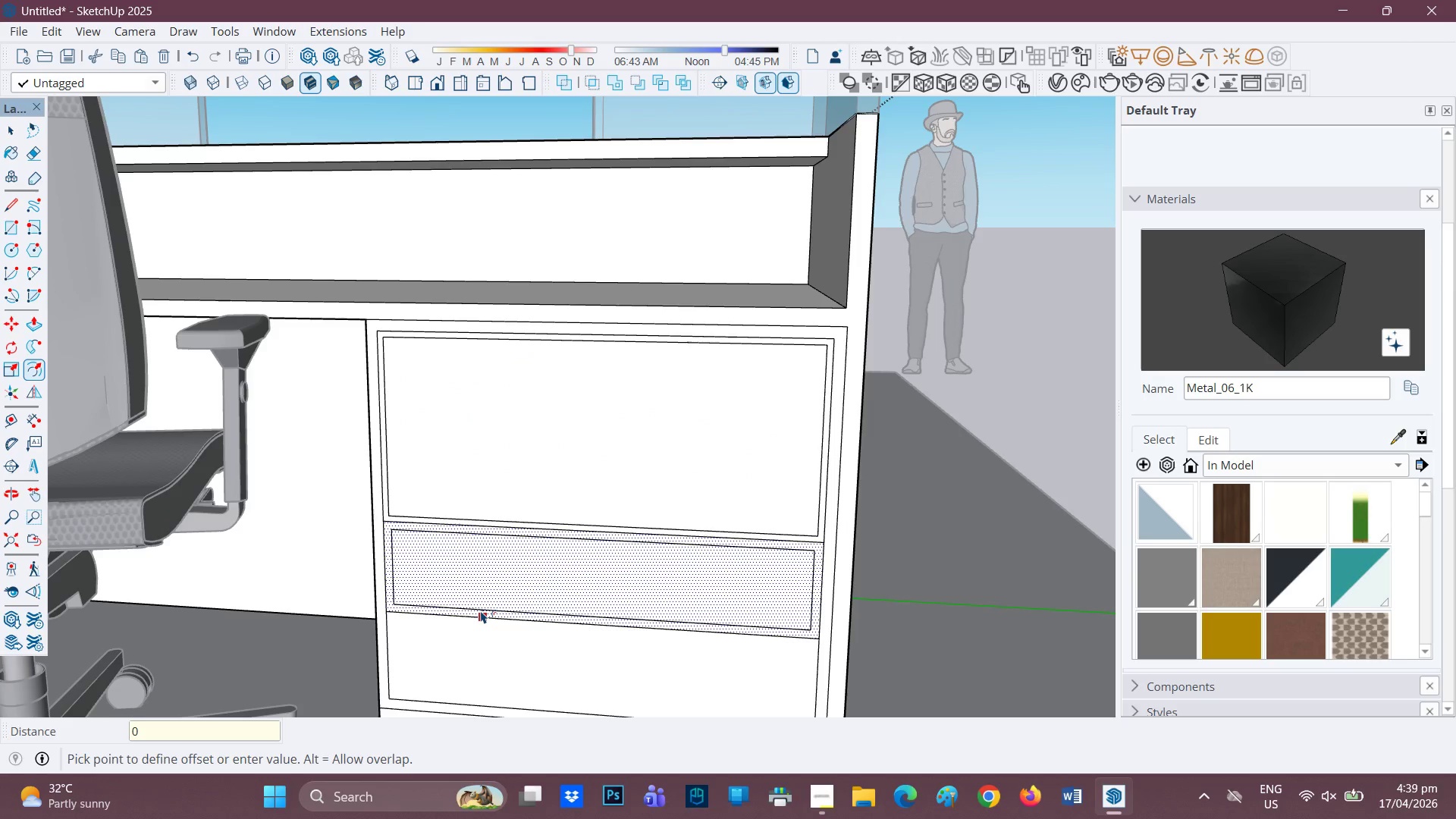 
key(Period)
 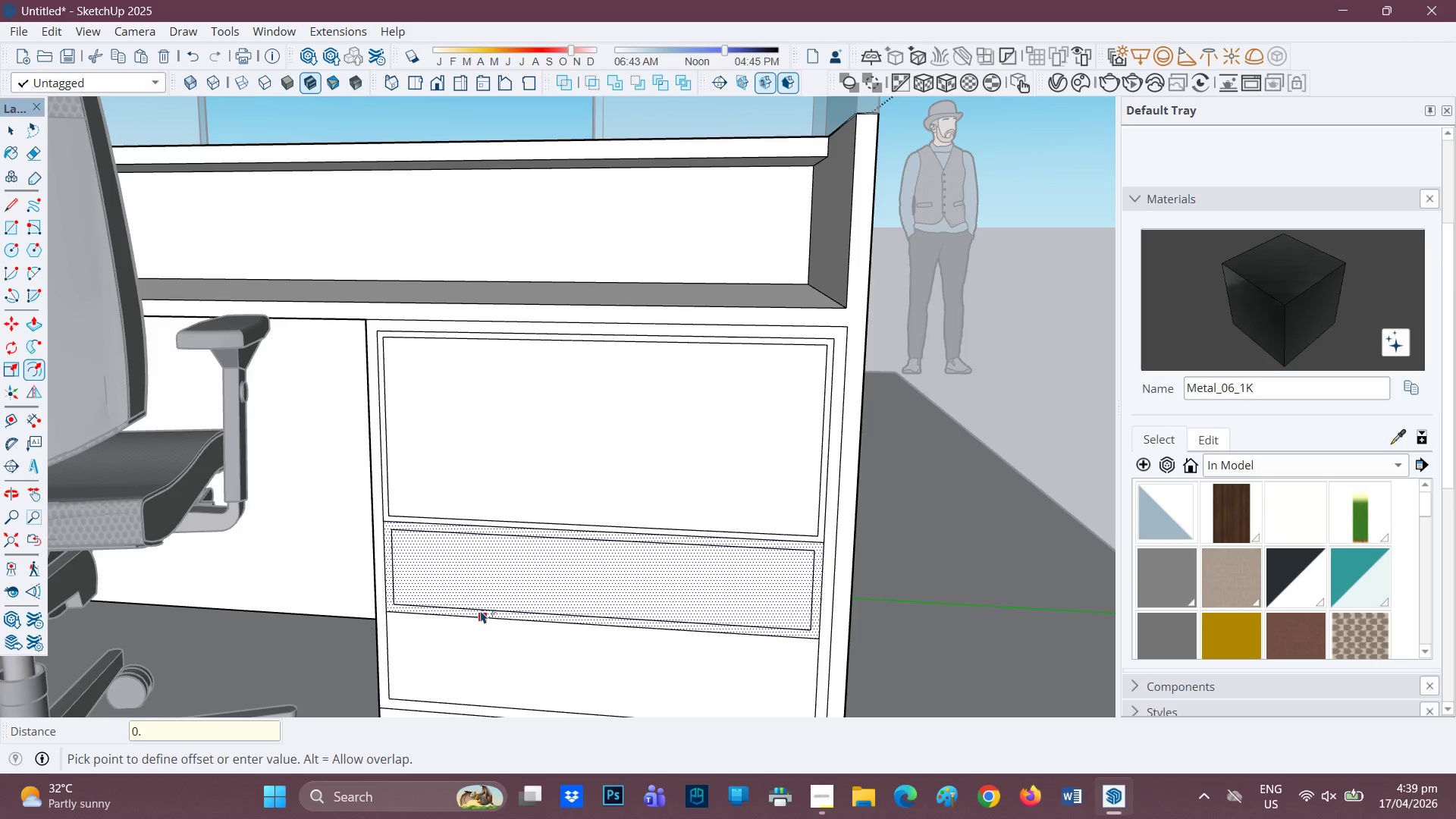 
key(1)
 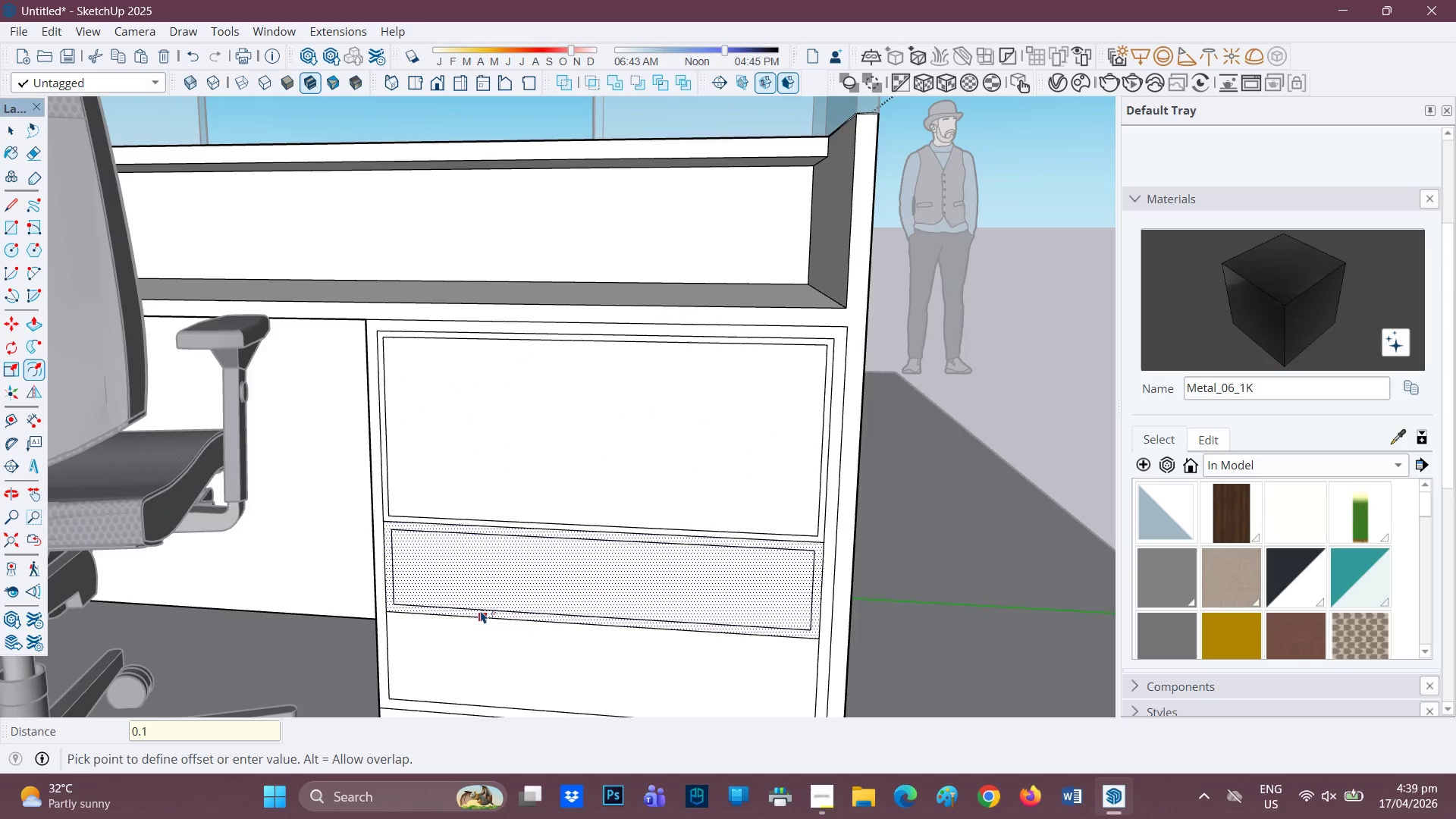 
key(Enter)
 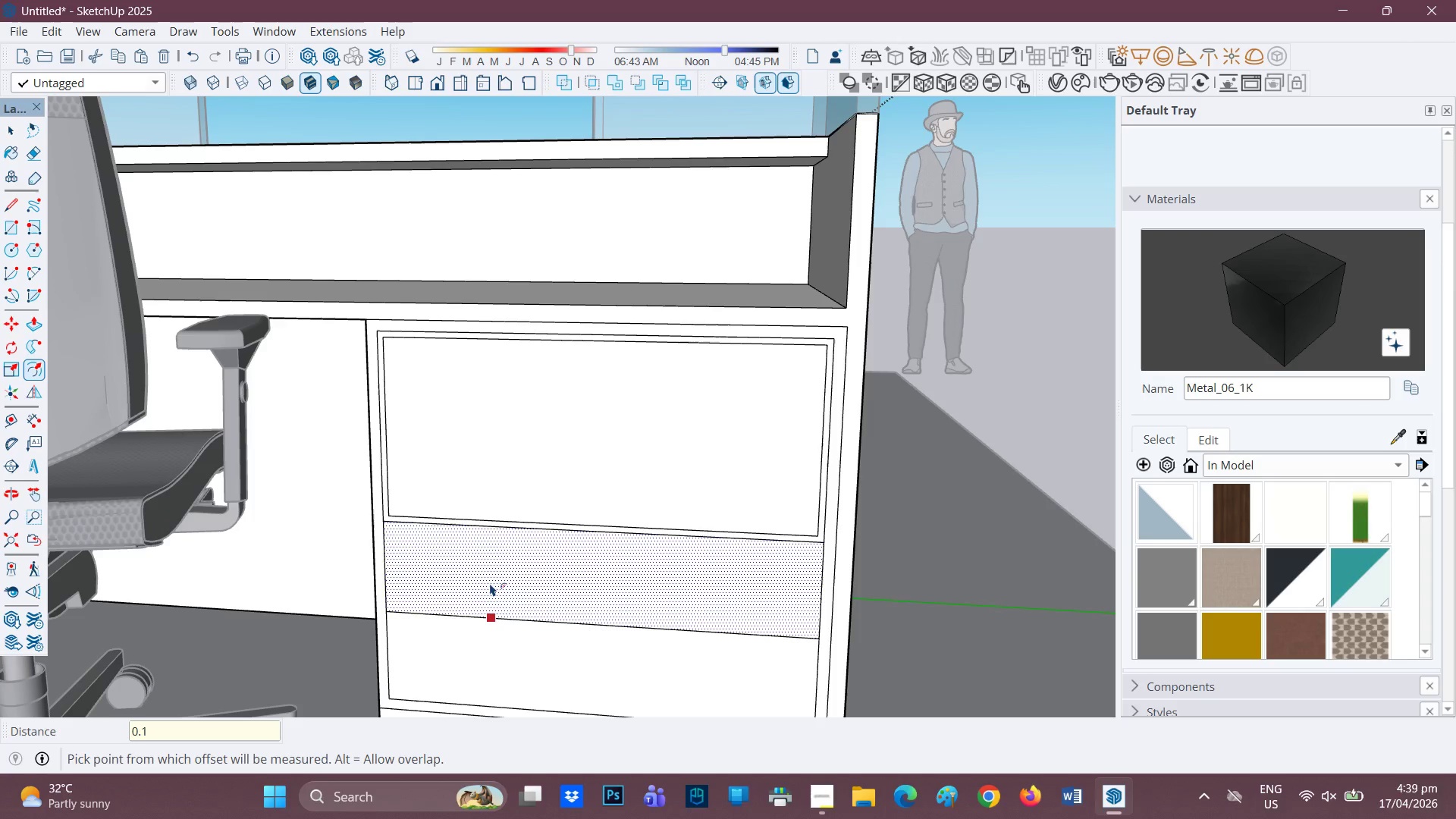 
key(Control+Z)
 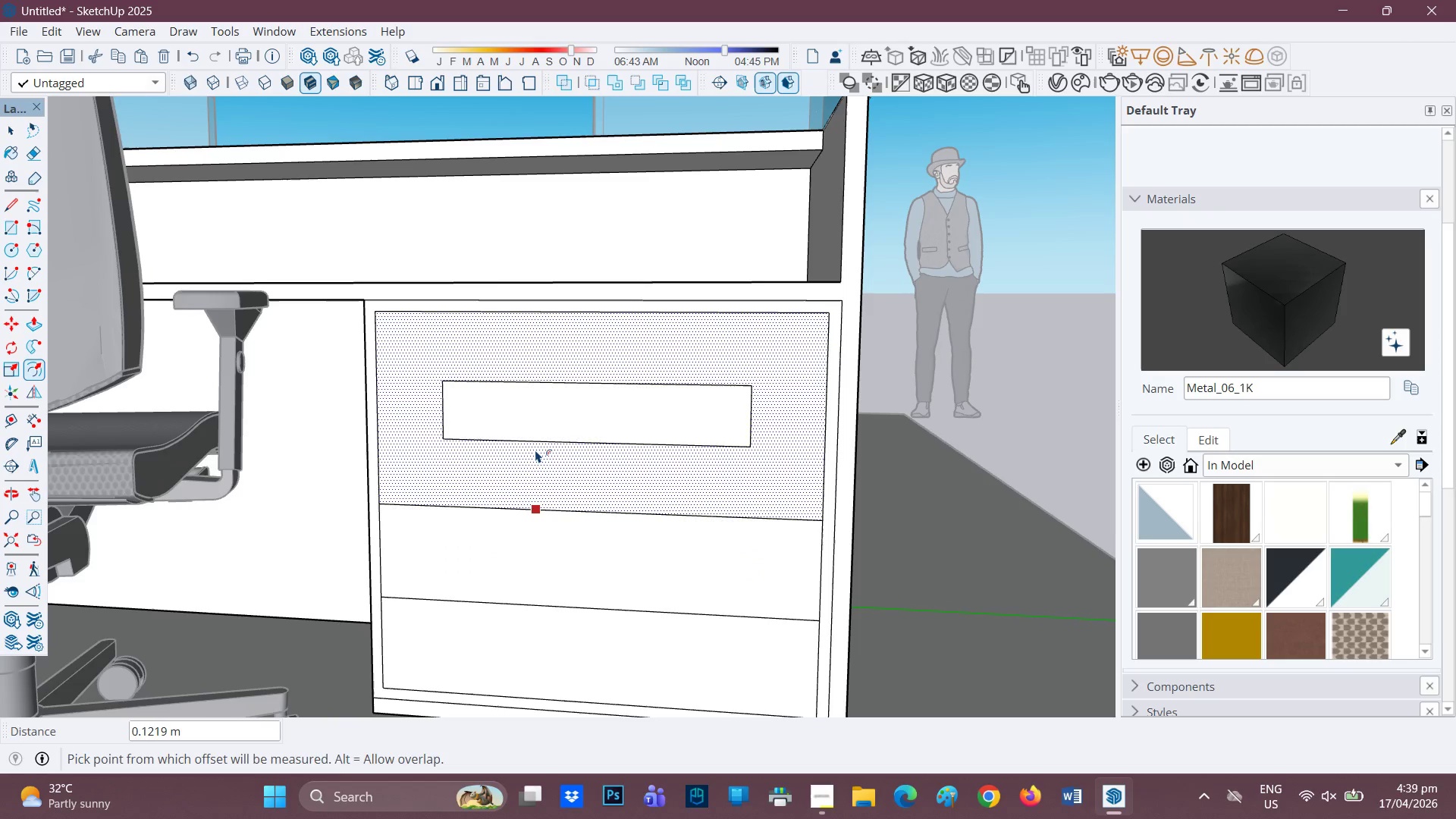 
key(Control+Z)
 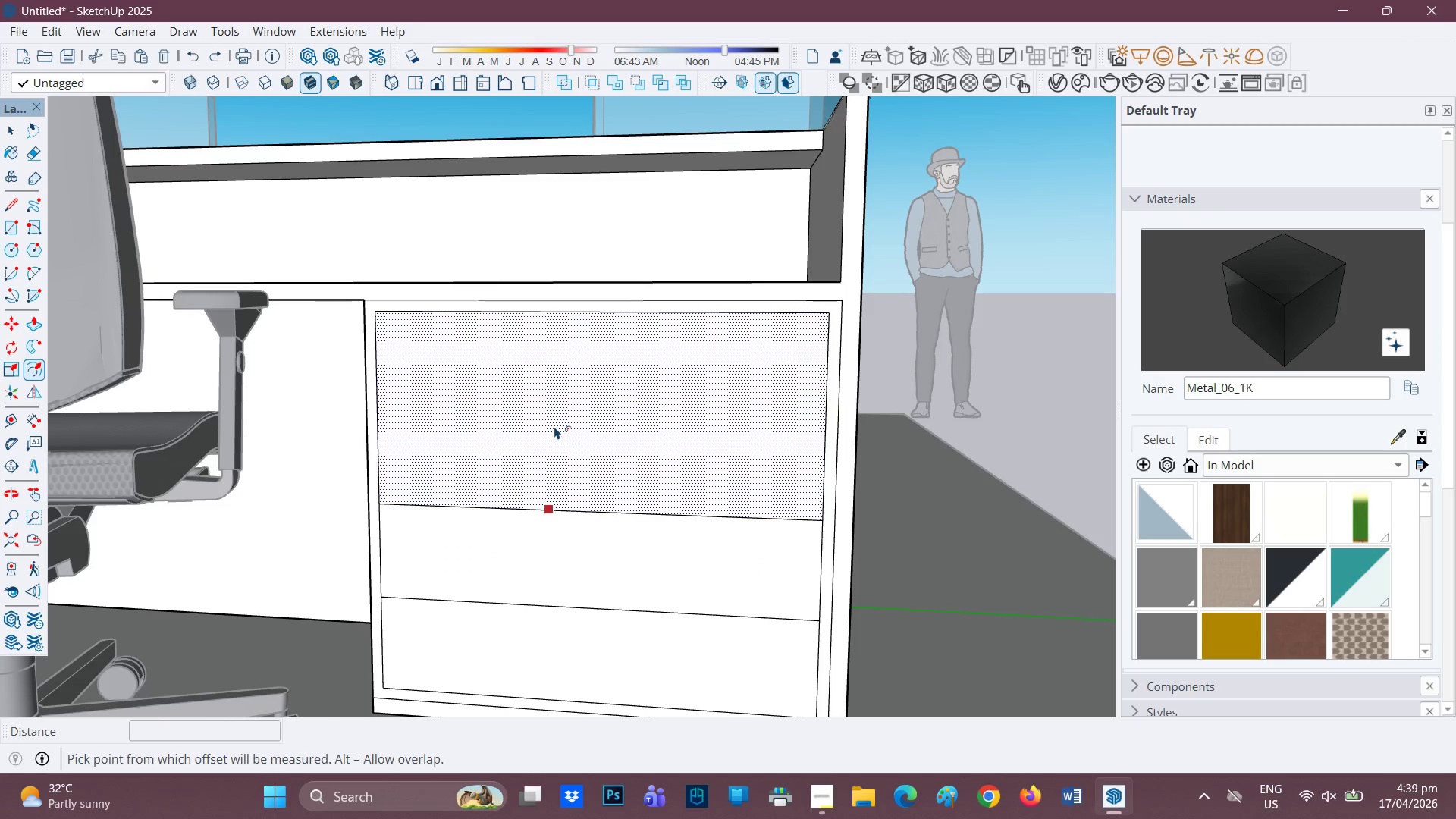 
left_click([554, 426])
 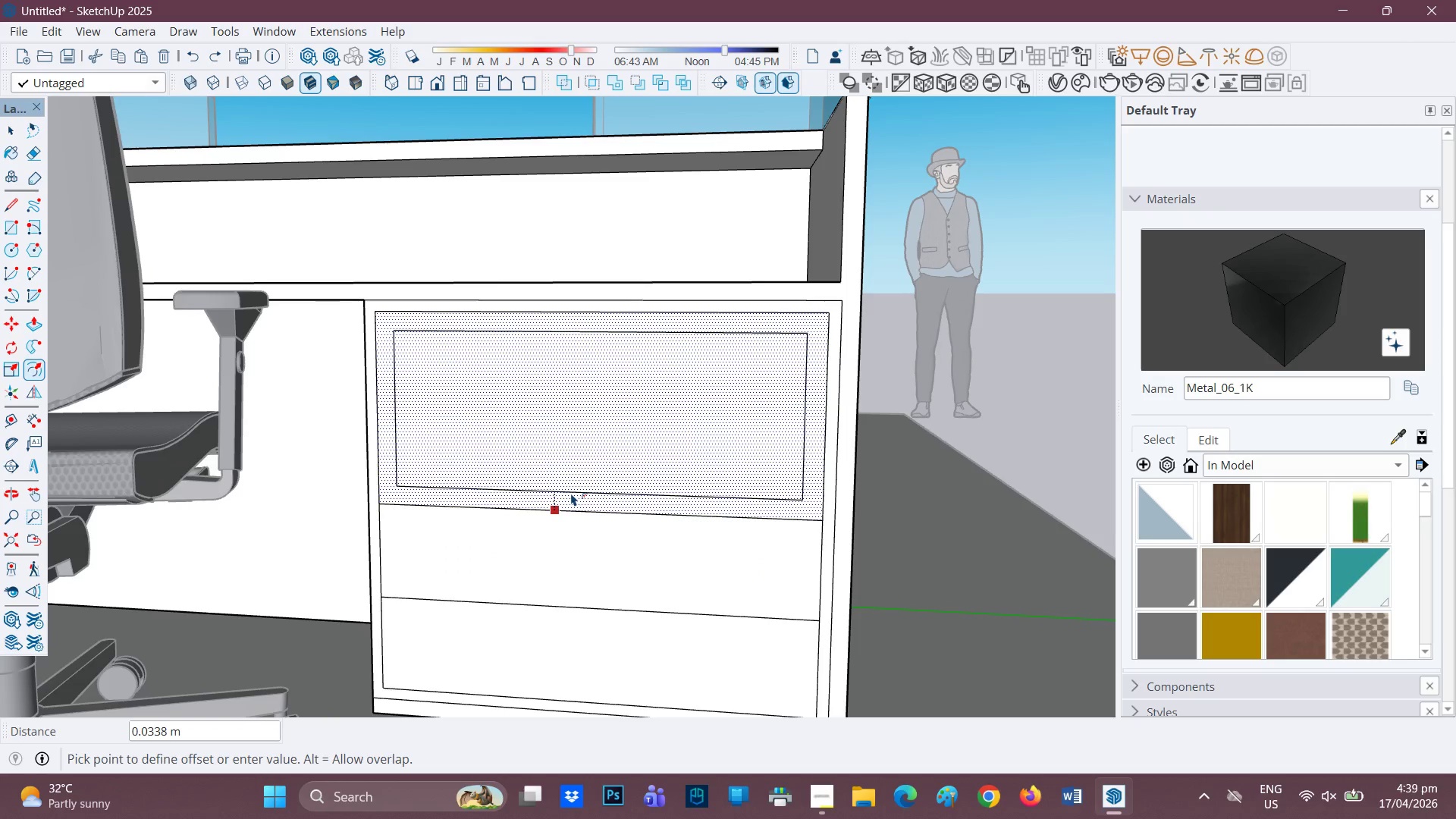 
key(0)
 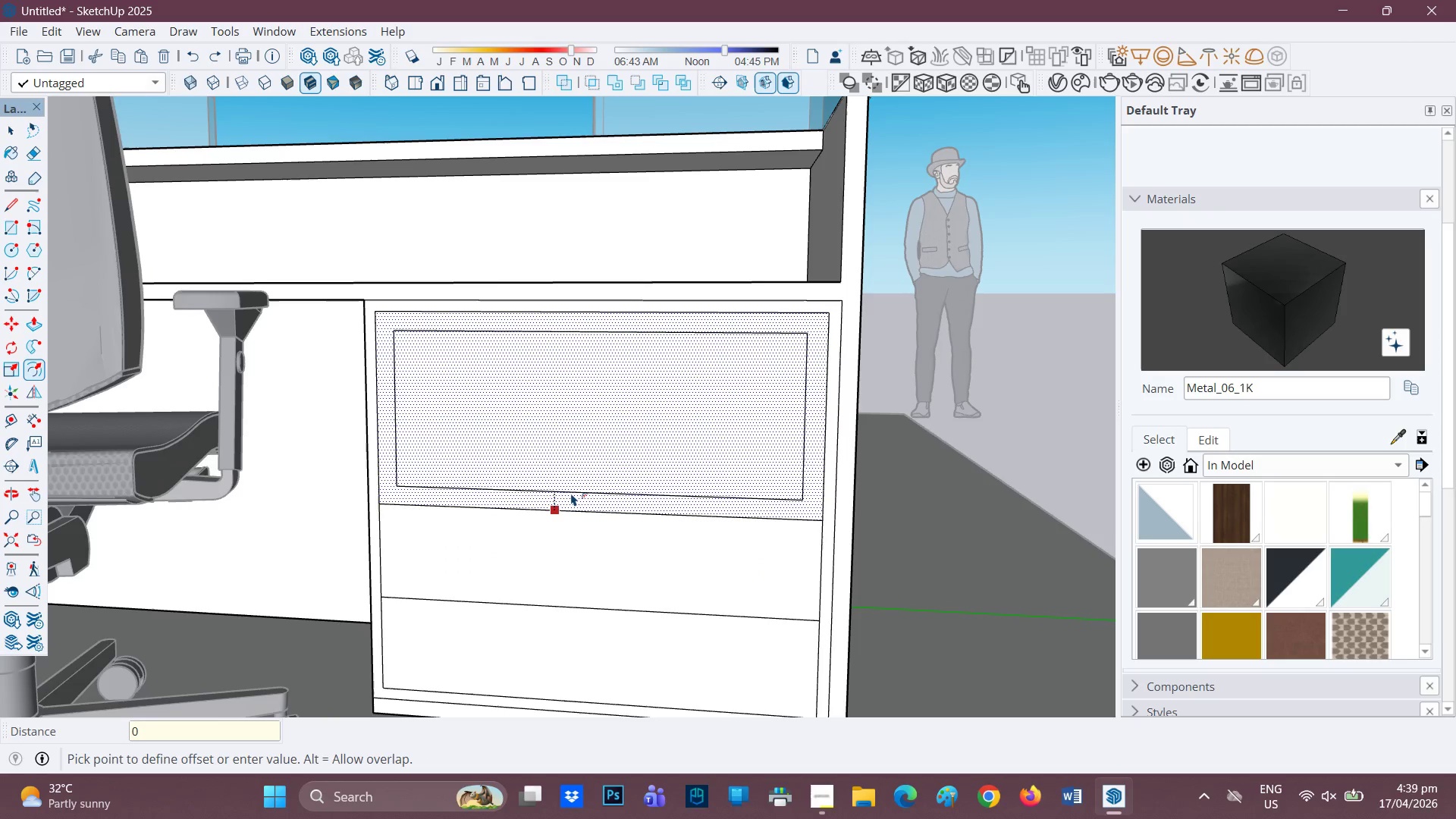 
key(Period)
 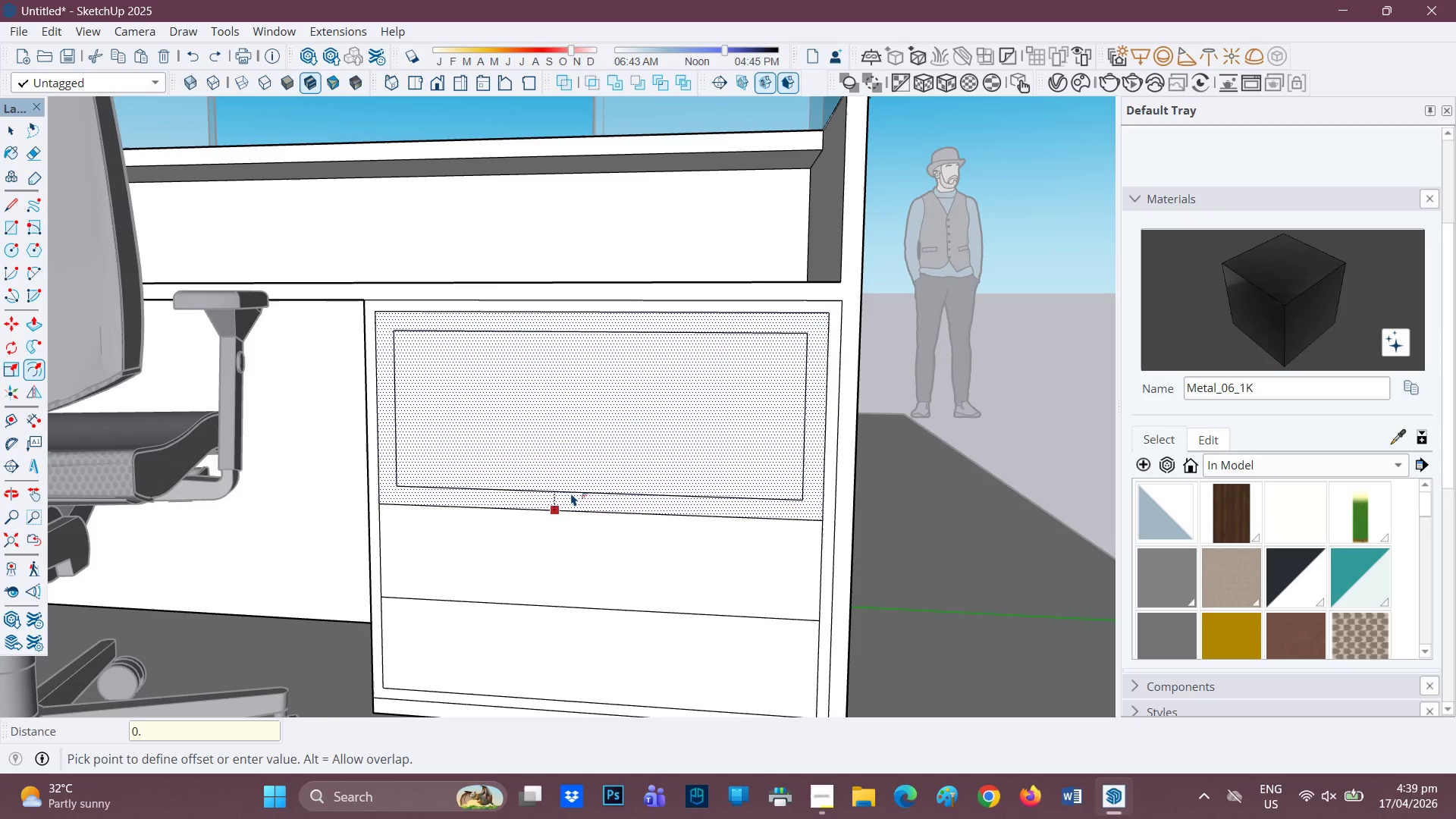 
key(1)
 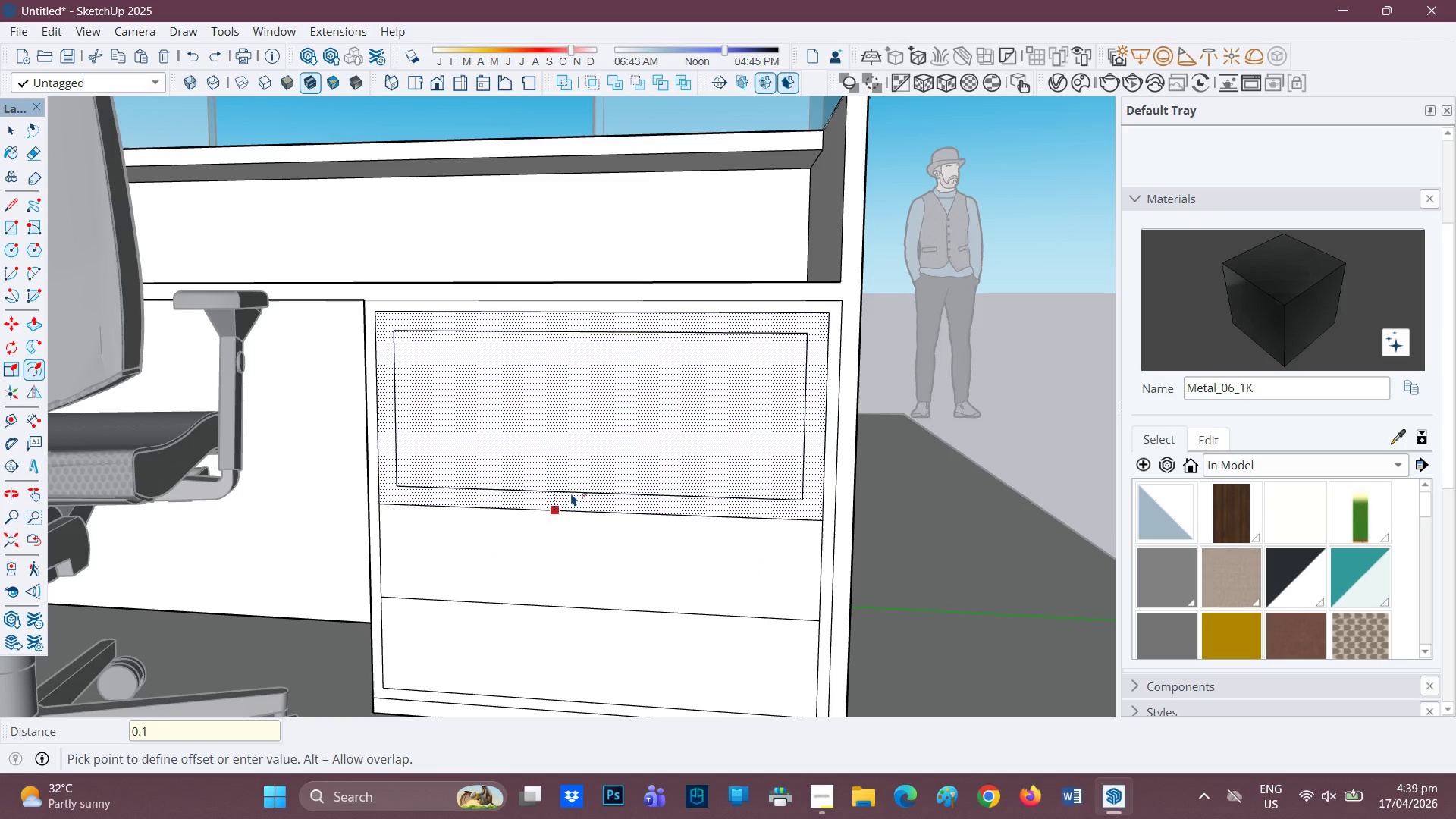 
key(Enter)
 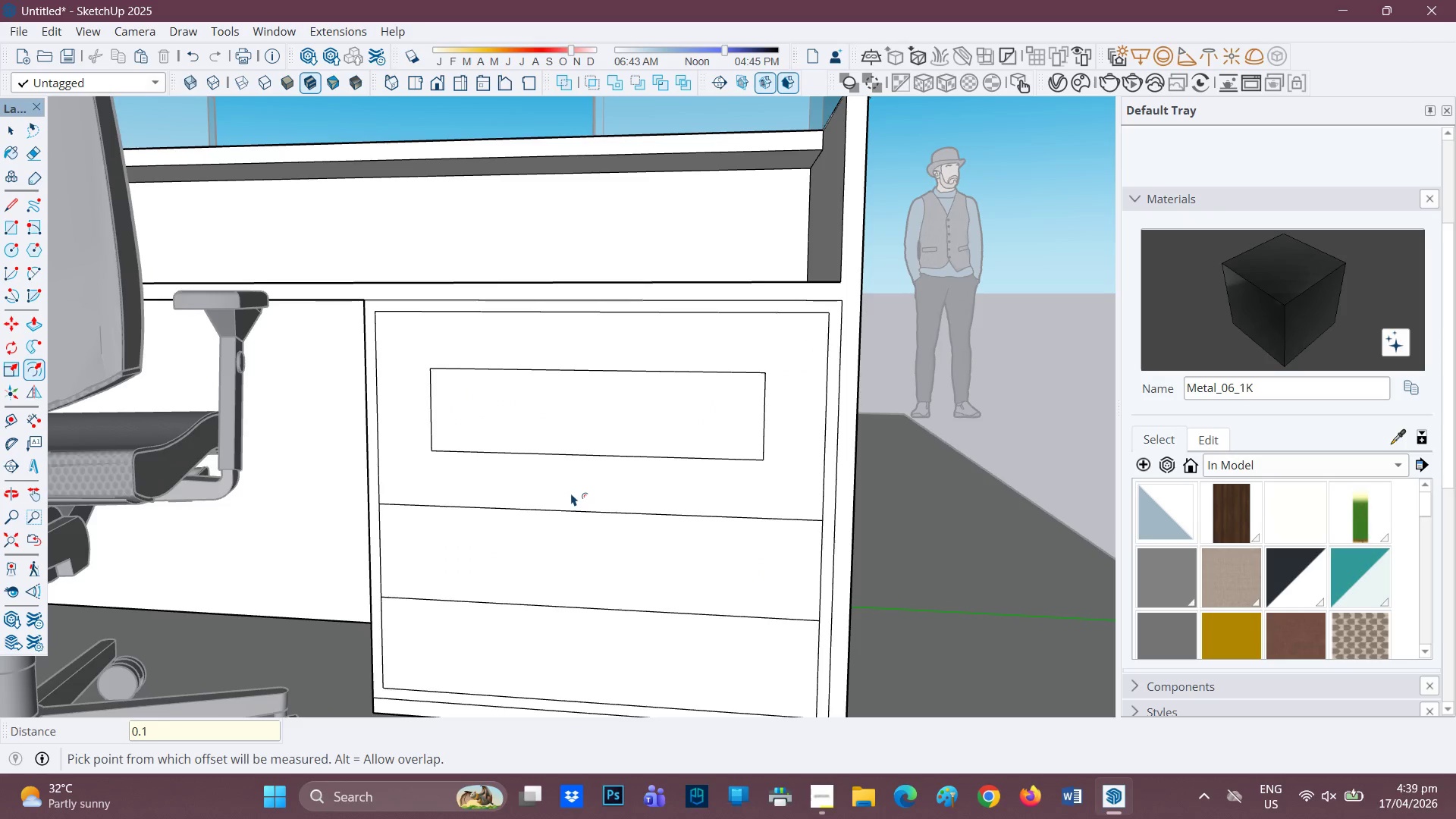 
key(Control+Z)
 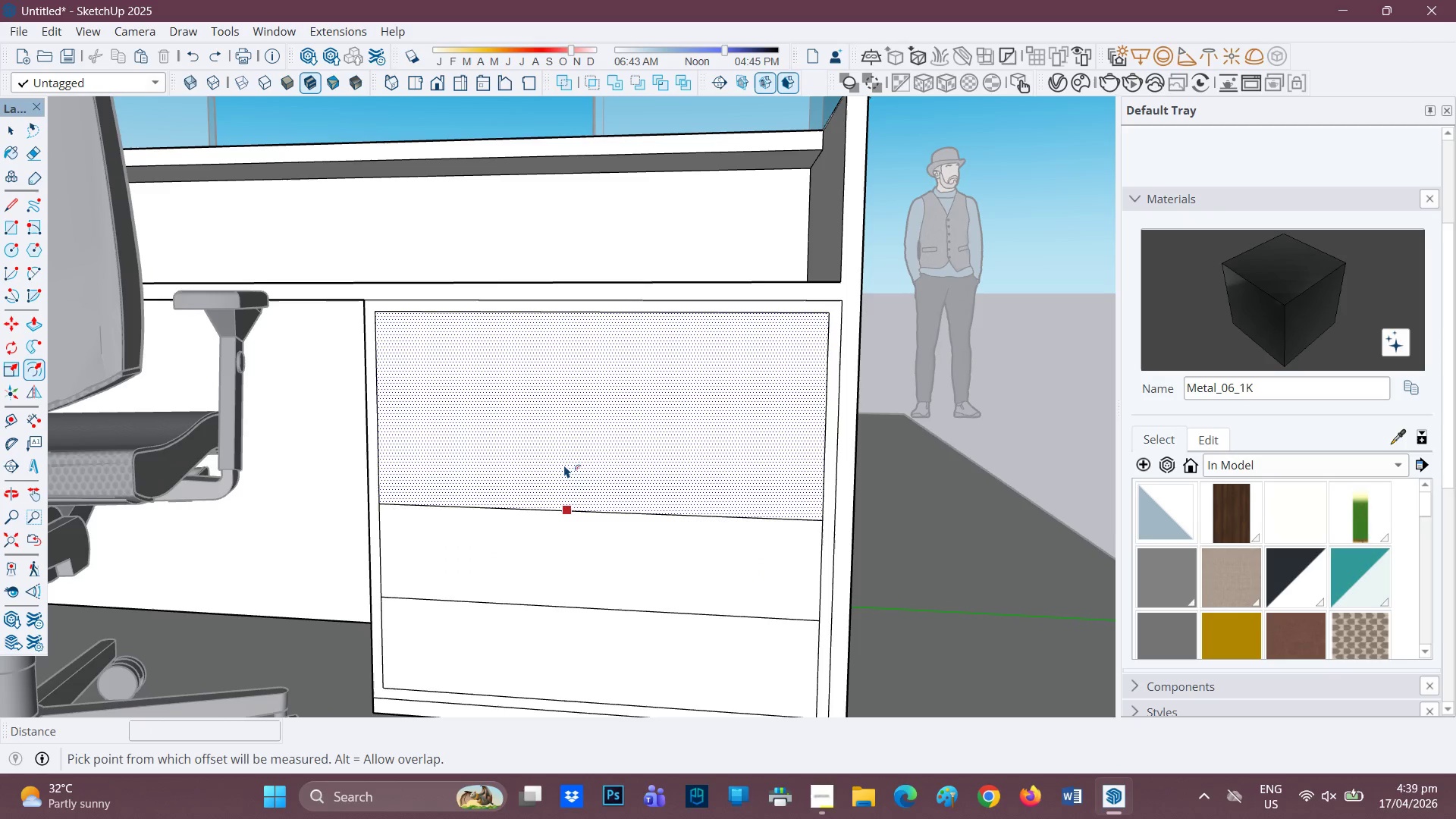 
left_click([564, 465])
 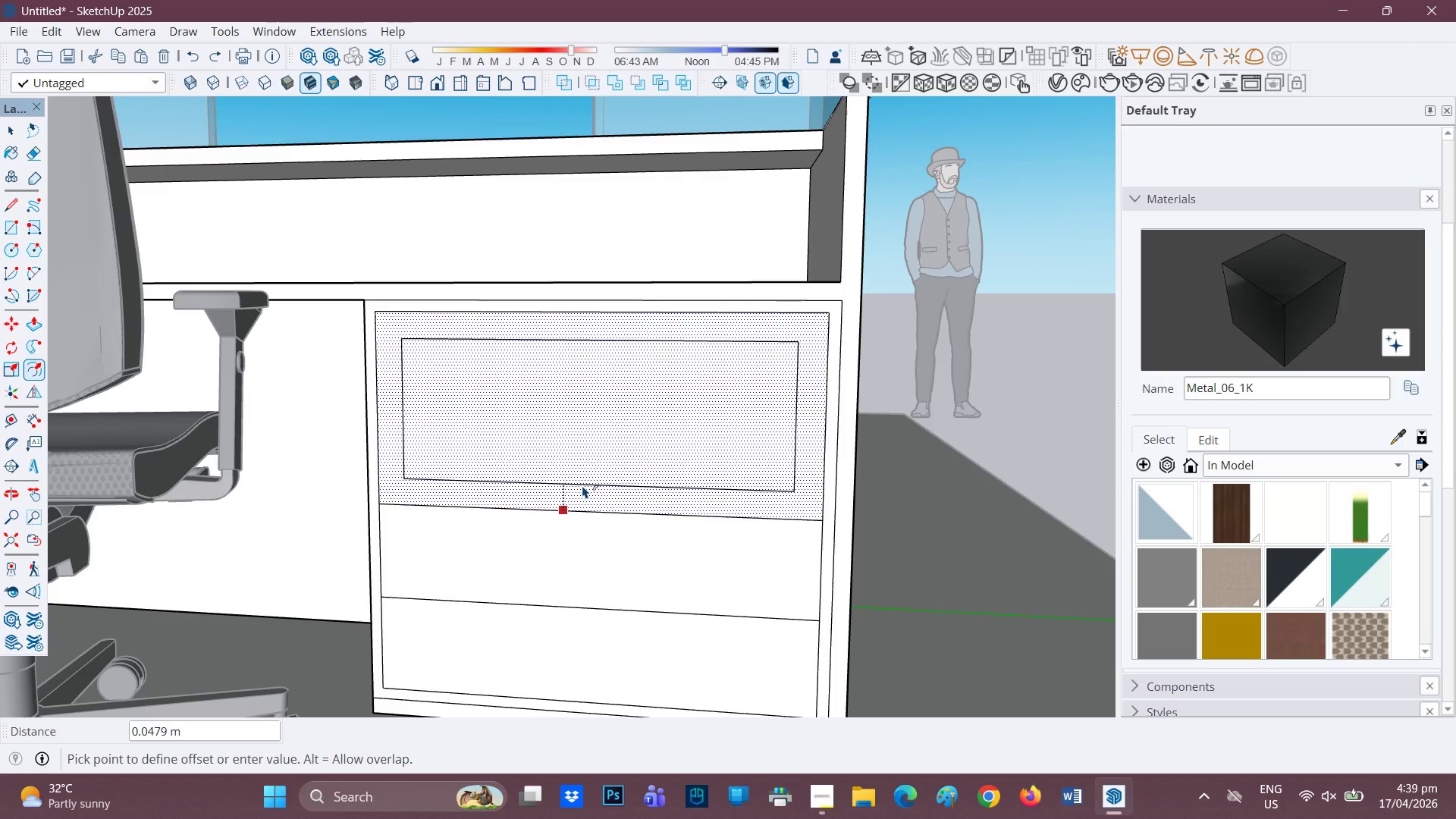 
type(.01)
 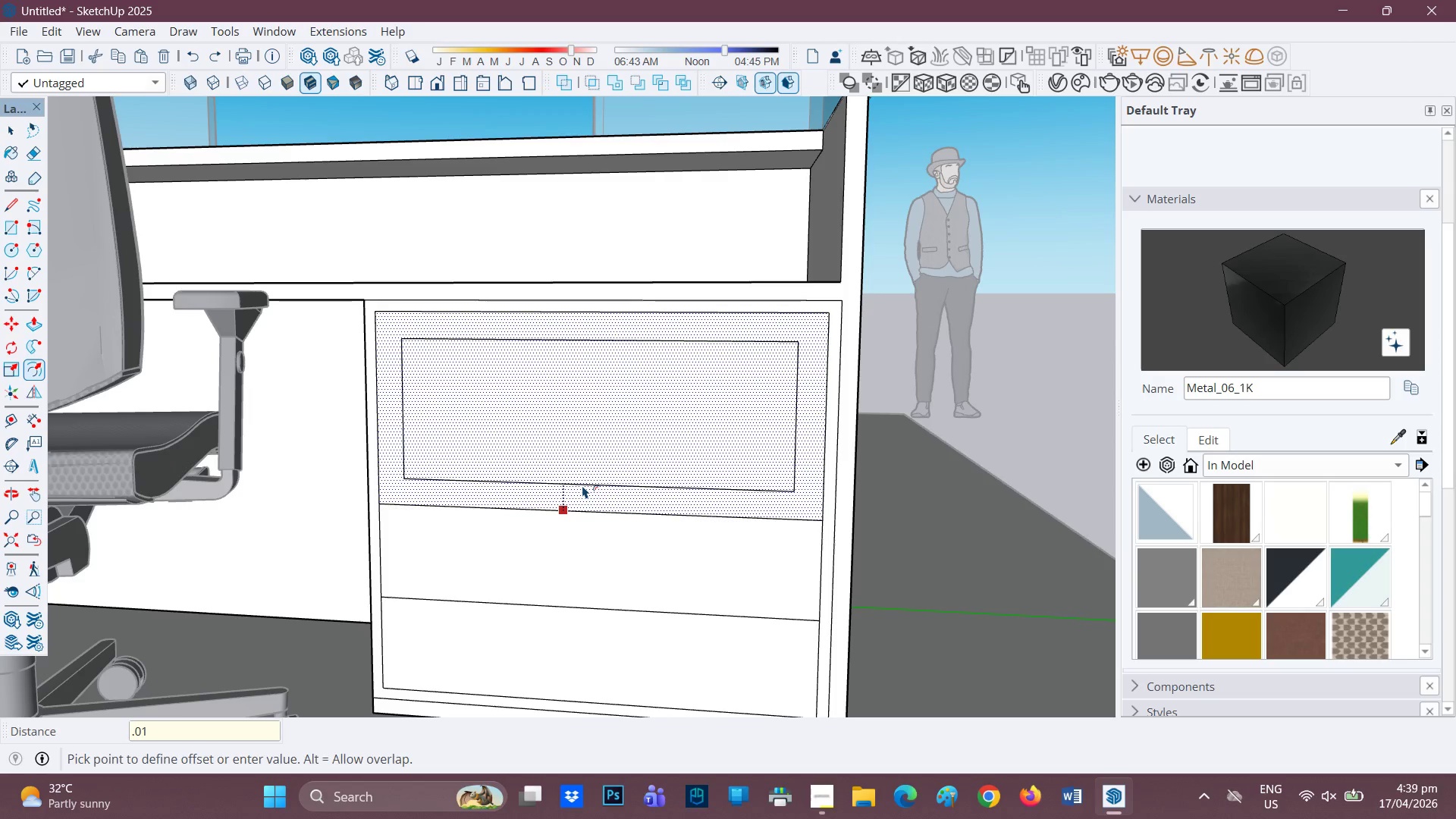 
key(Enter)
 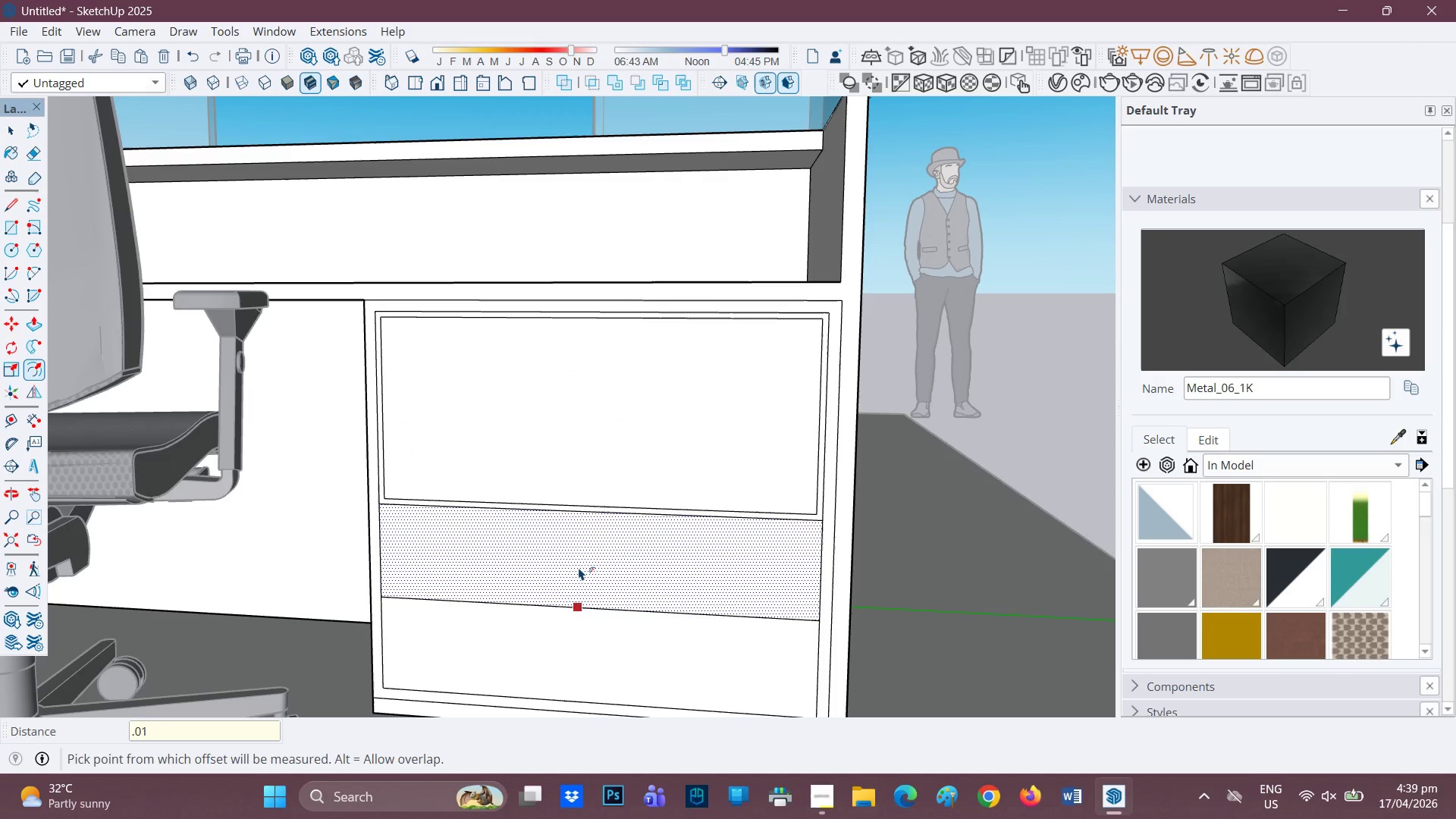 
left_click([579, 566])
 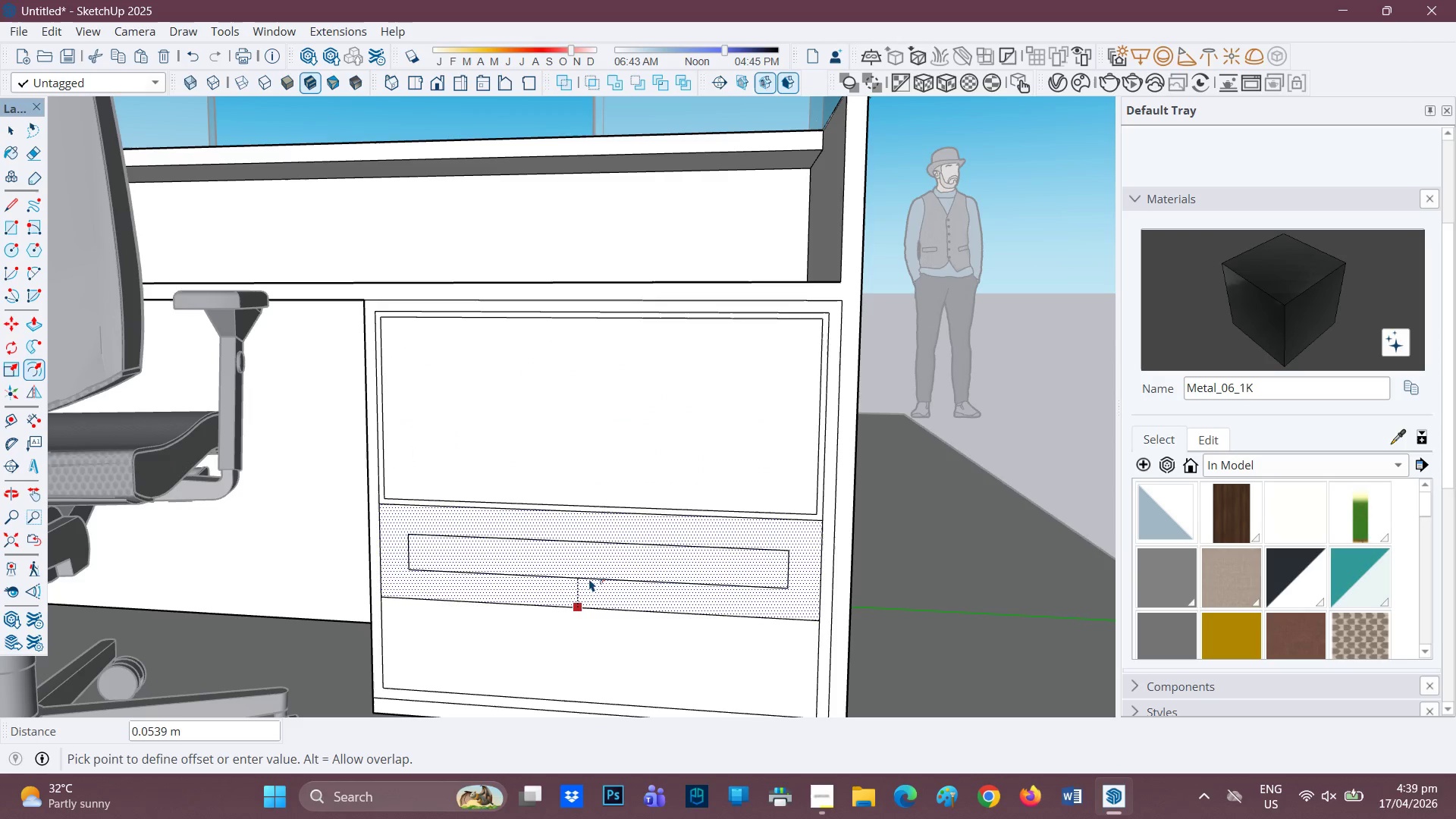 
key(Period)
 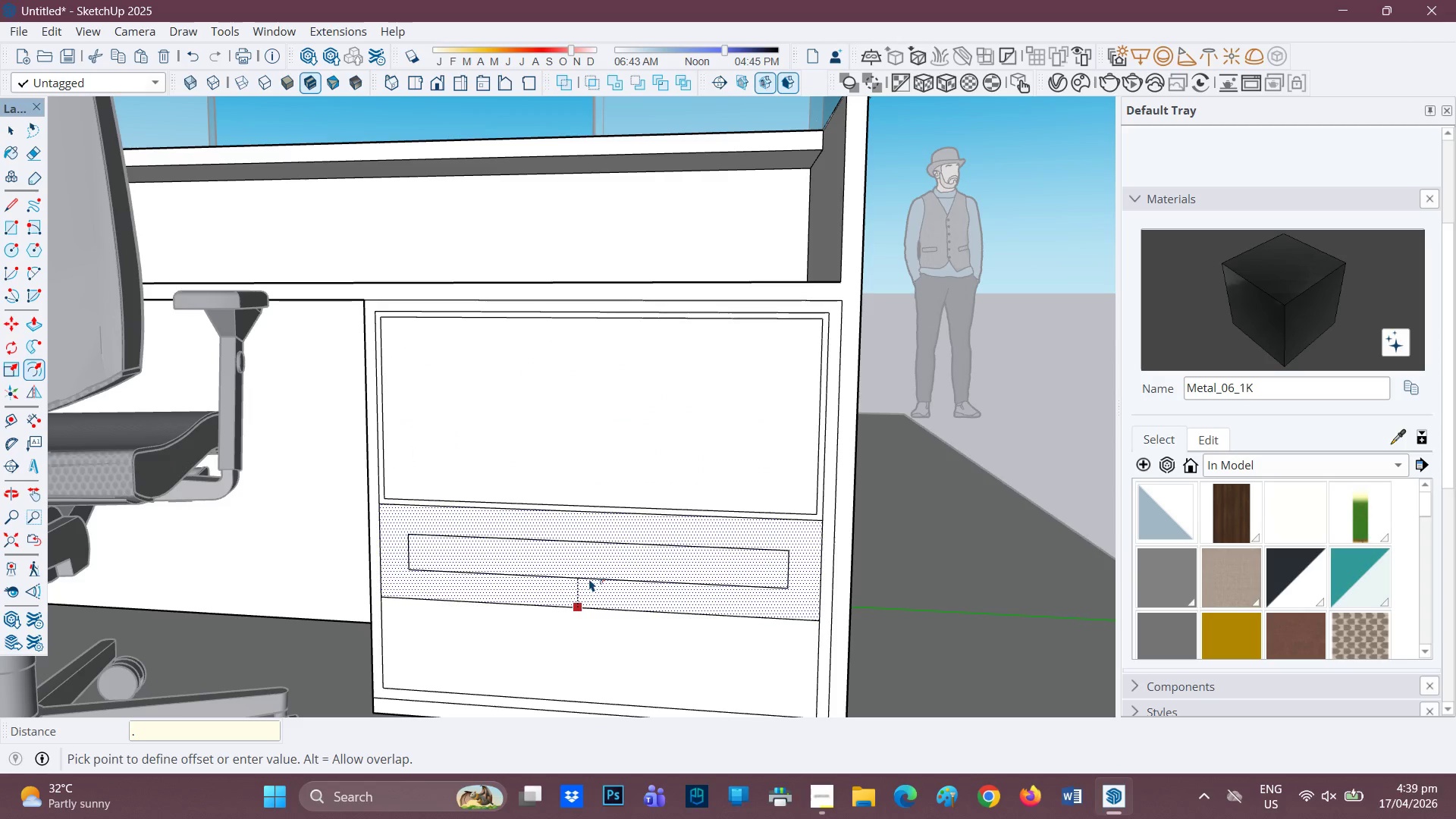 
key(1)
 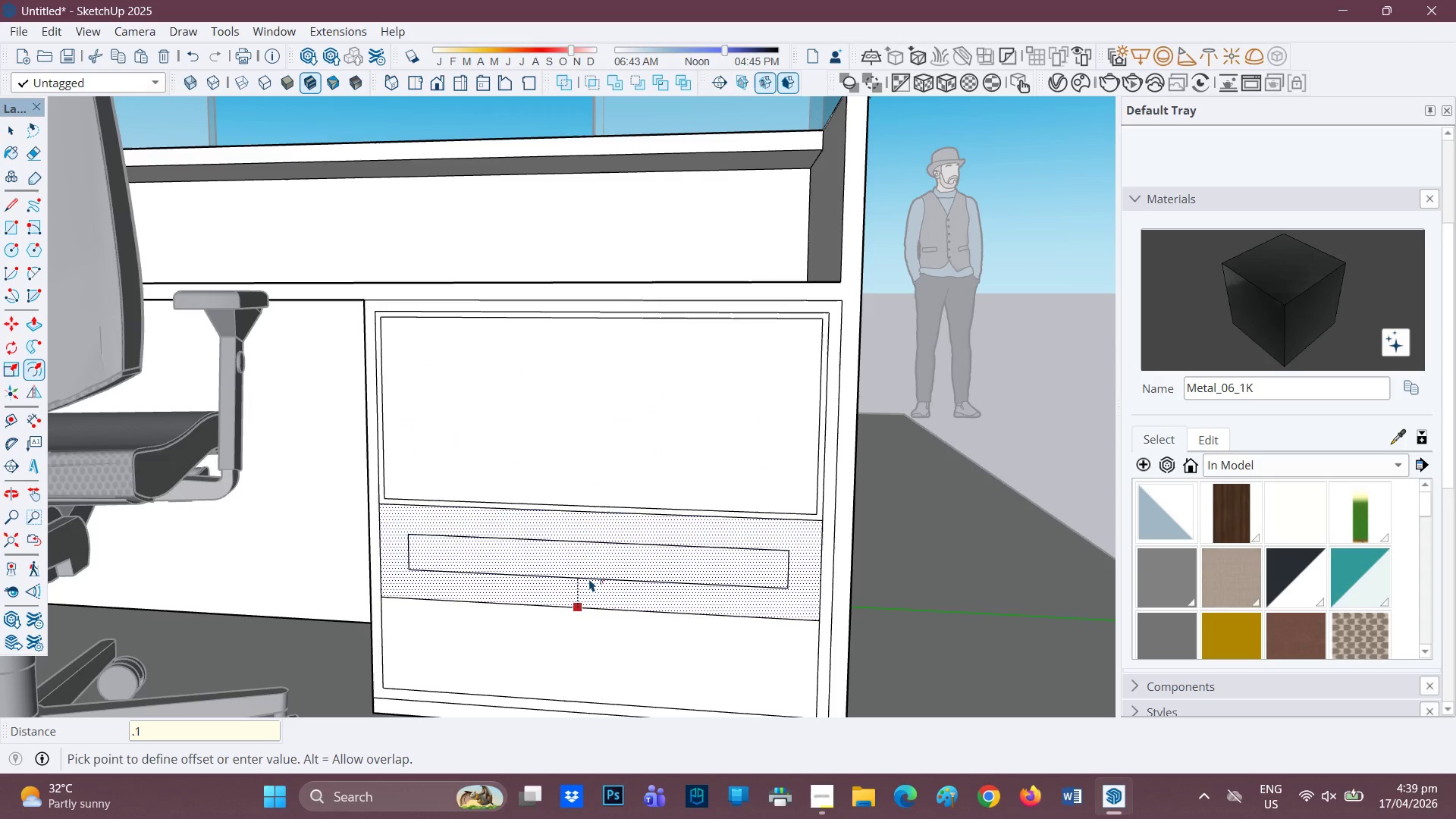 
key(Enter)
 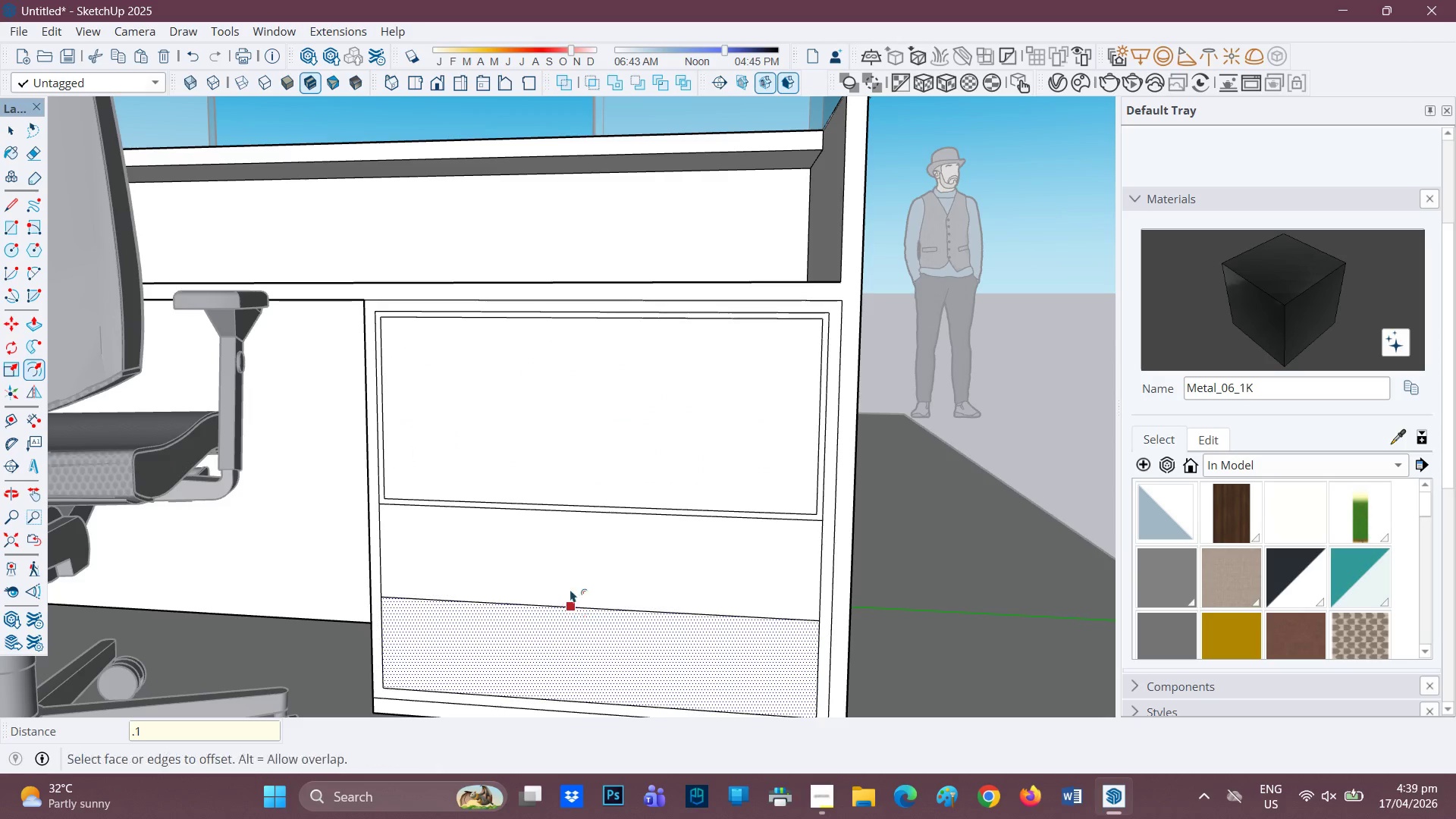 
key(Control+Z)
 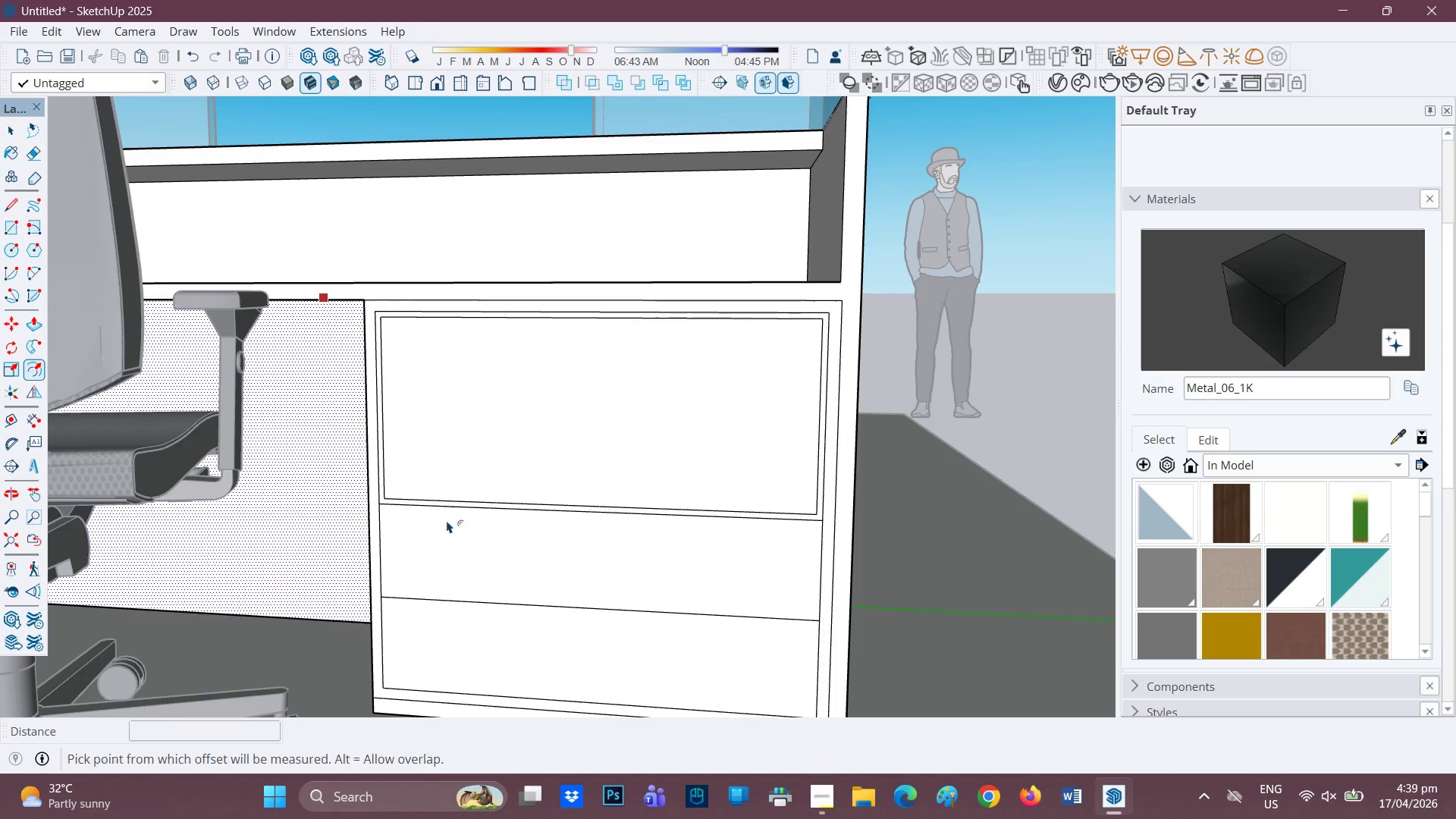 
left_click([556, 583])
 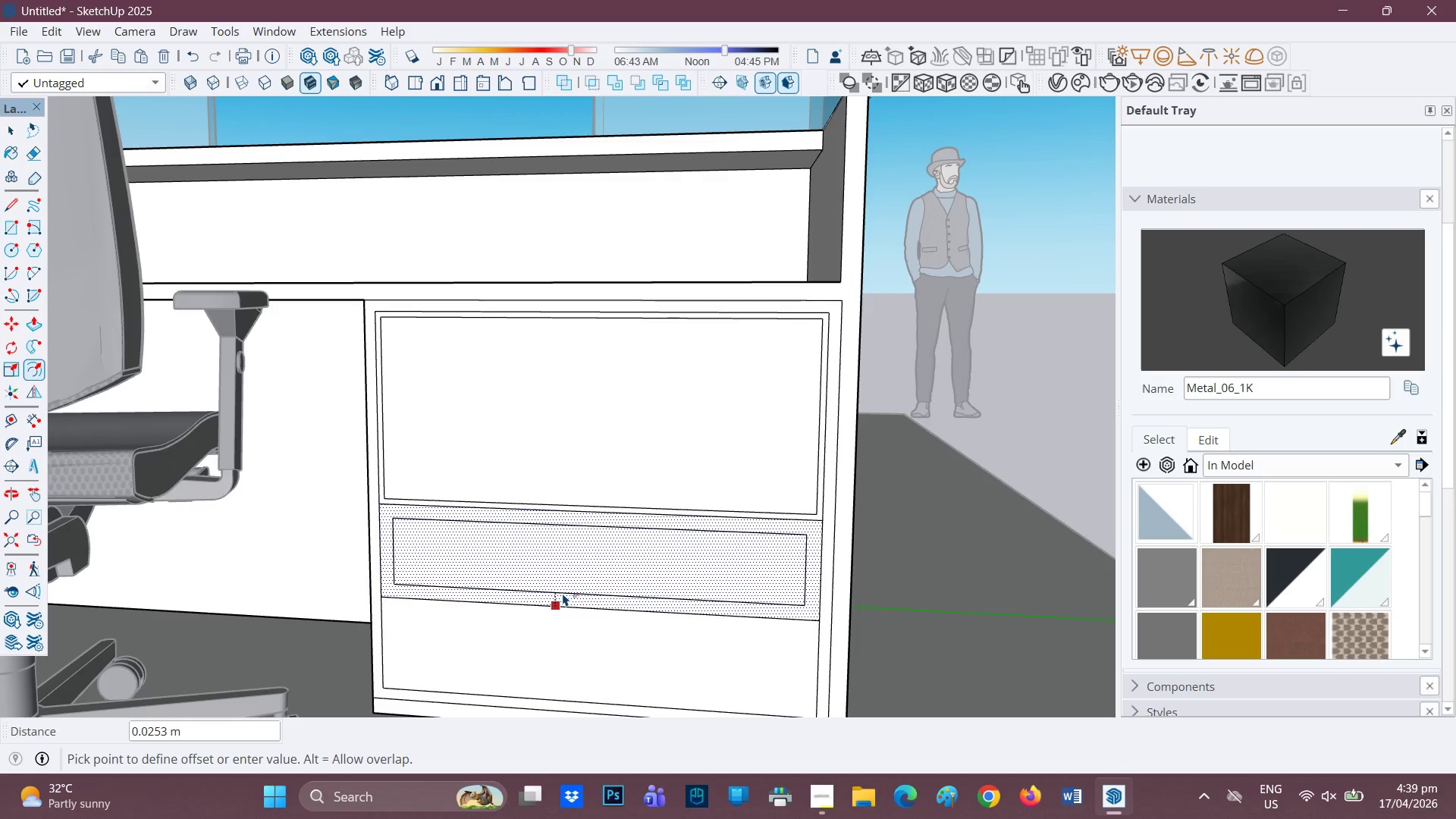 
type(.01)
 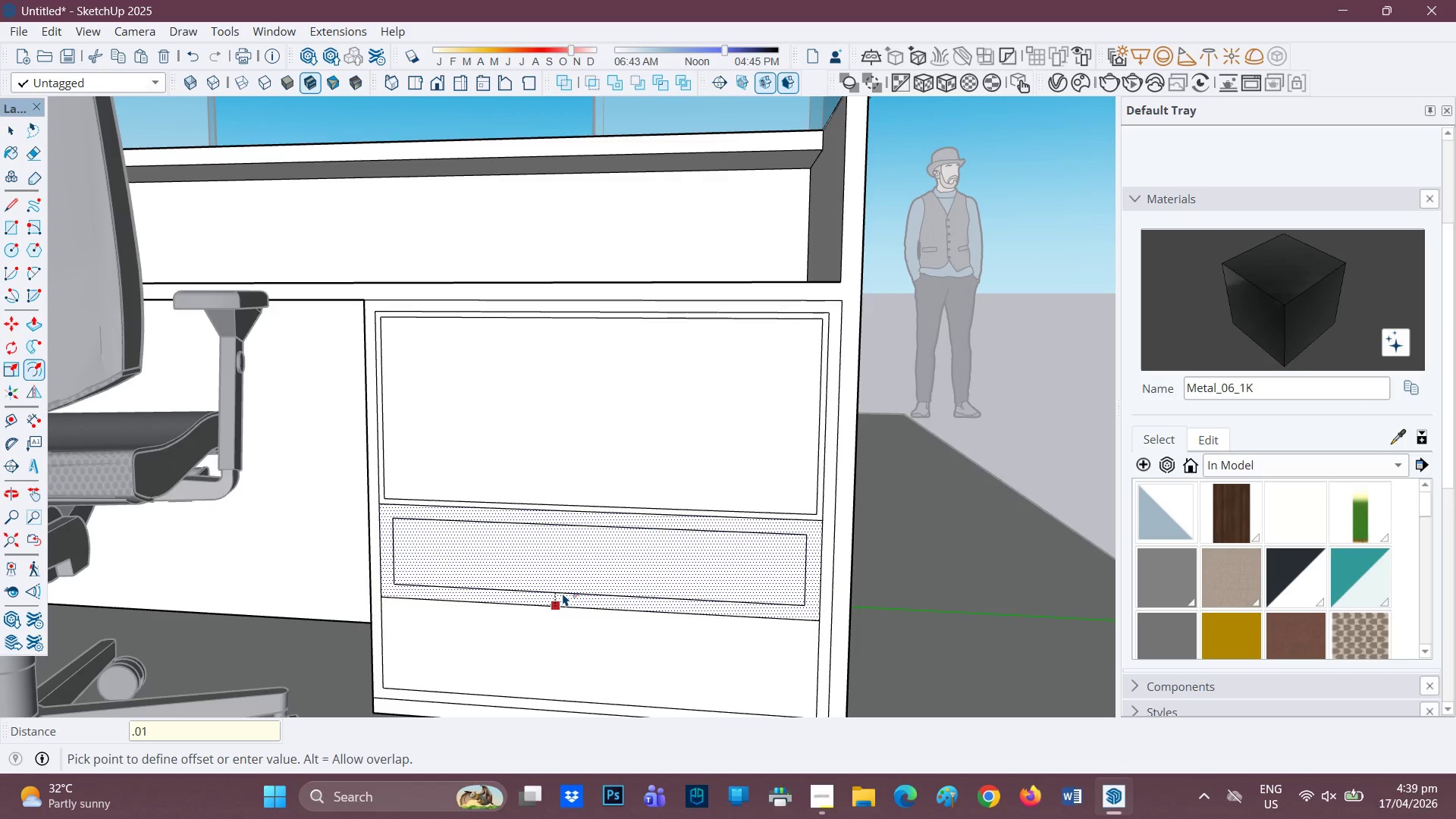 
key(Enter)
 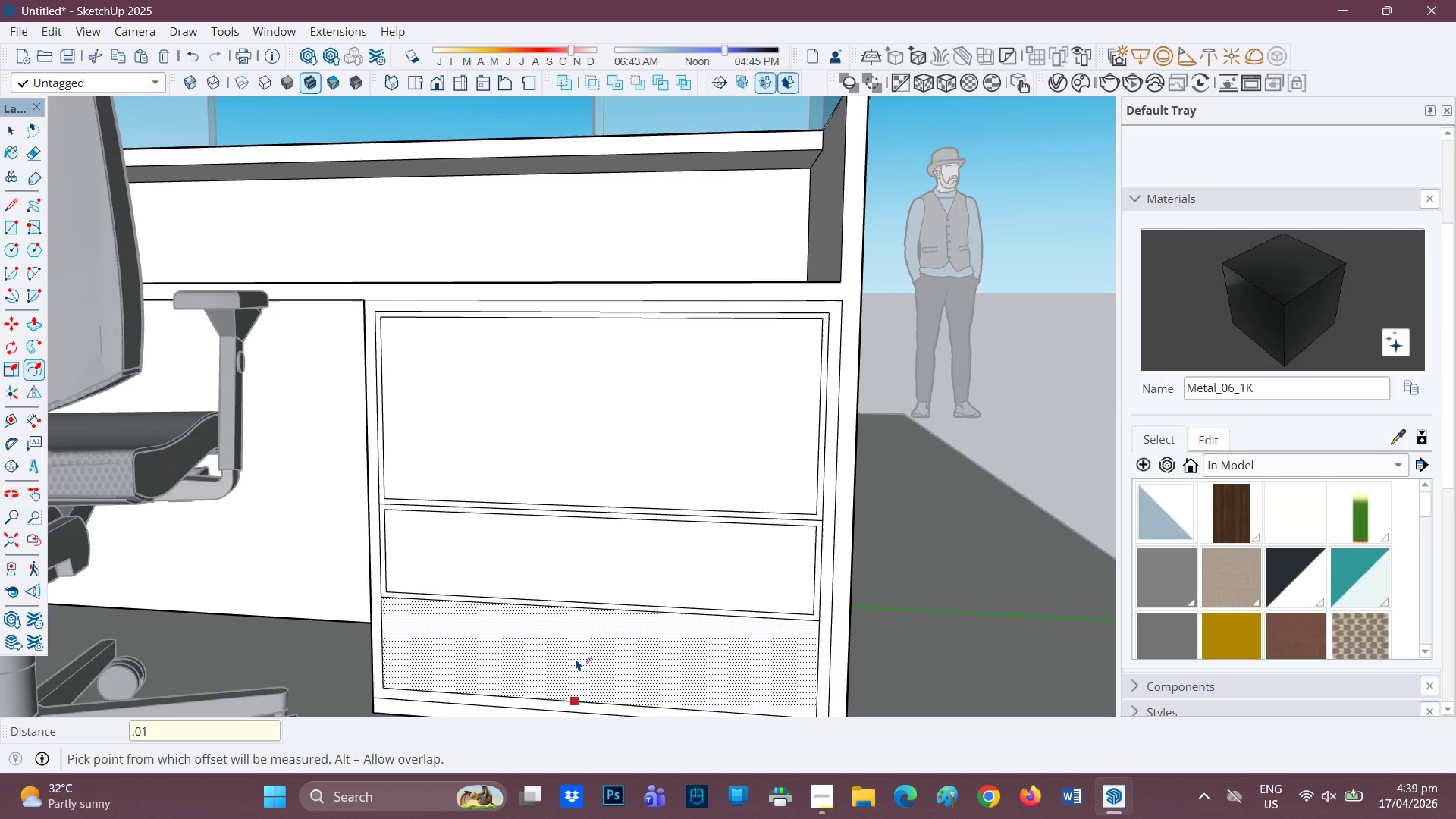 
left_click([576, 658])
 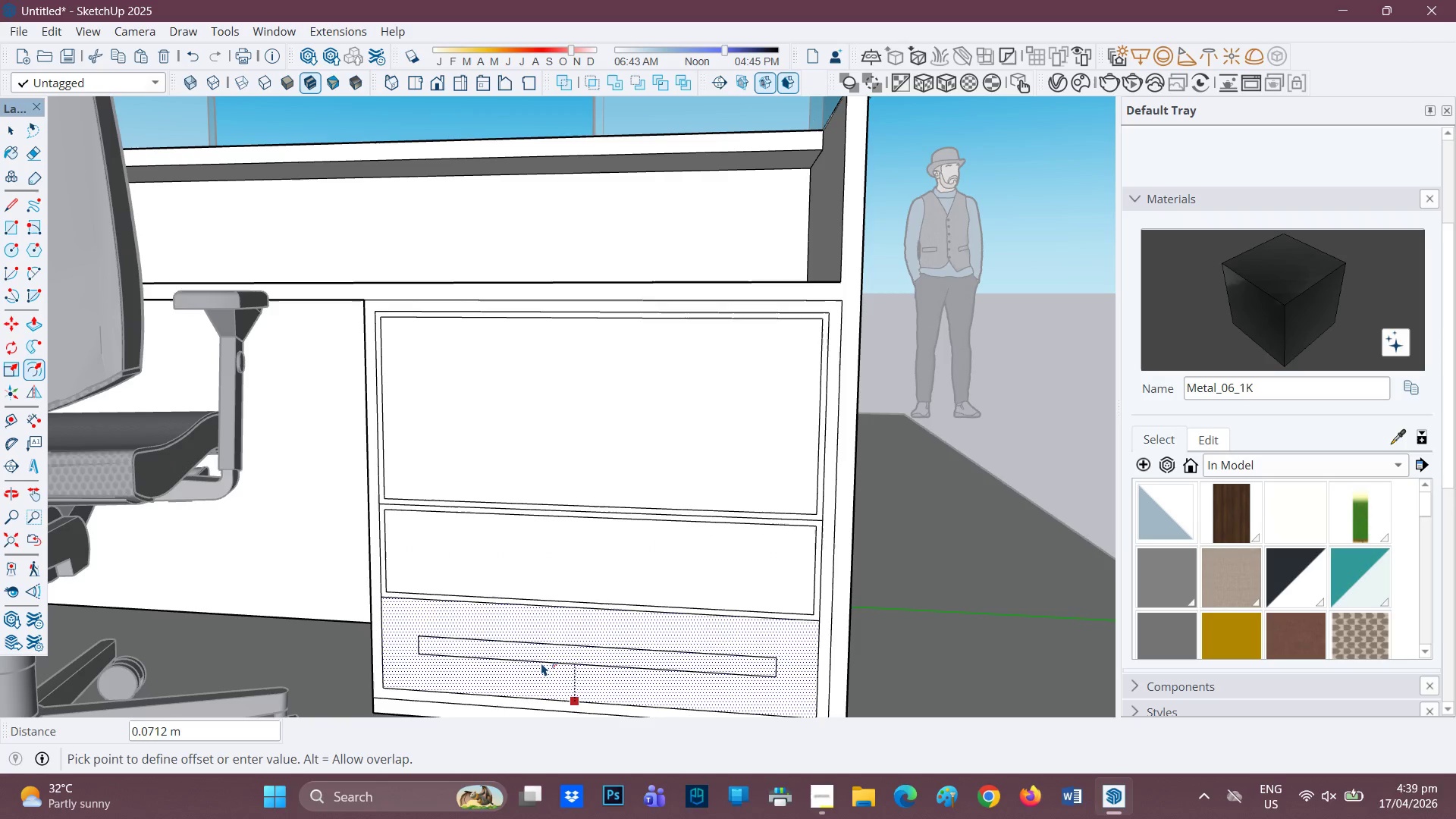 
type(.01)
 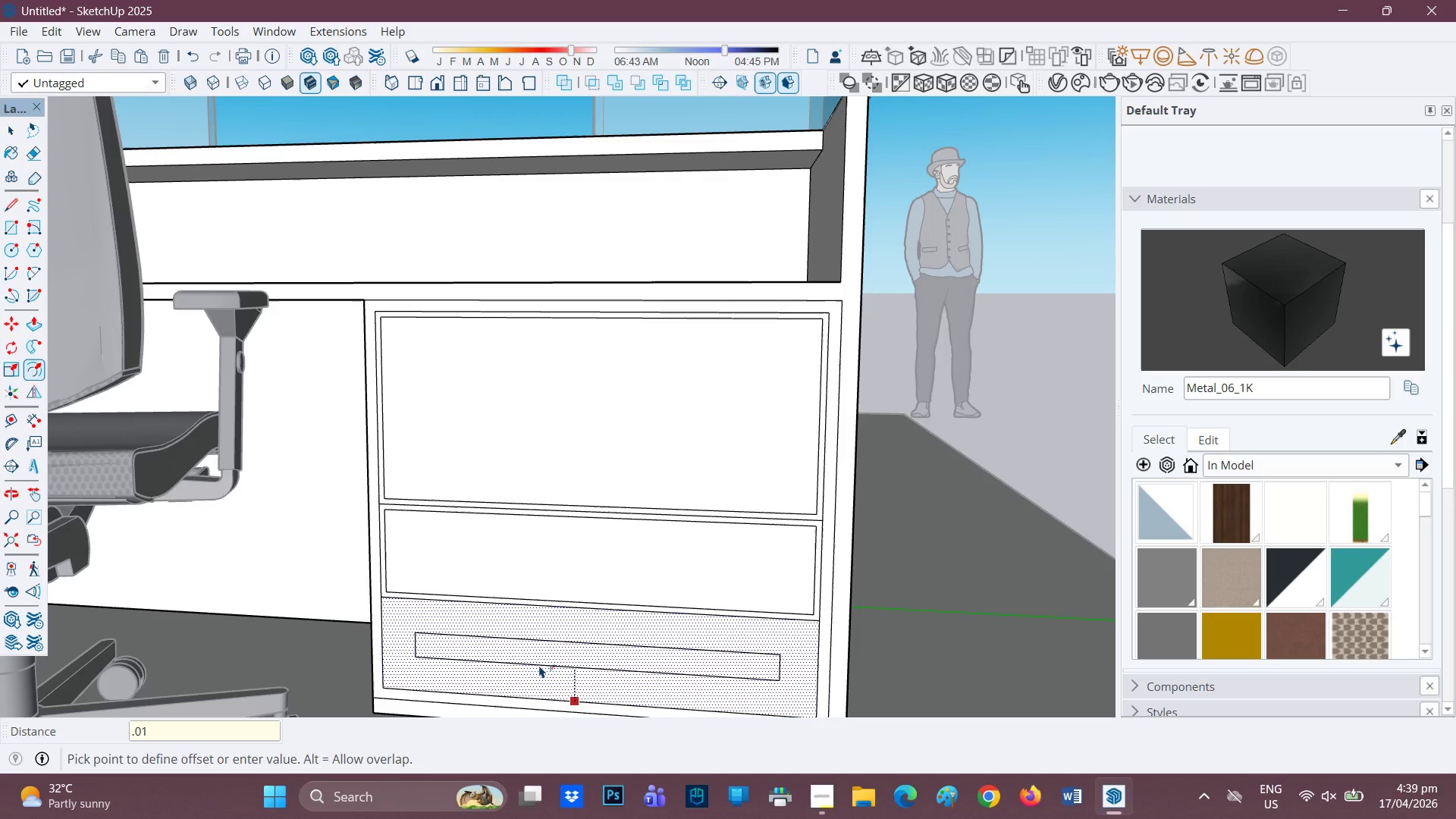 
key(Enter)
 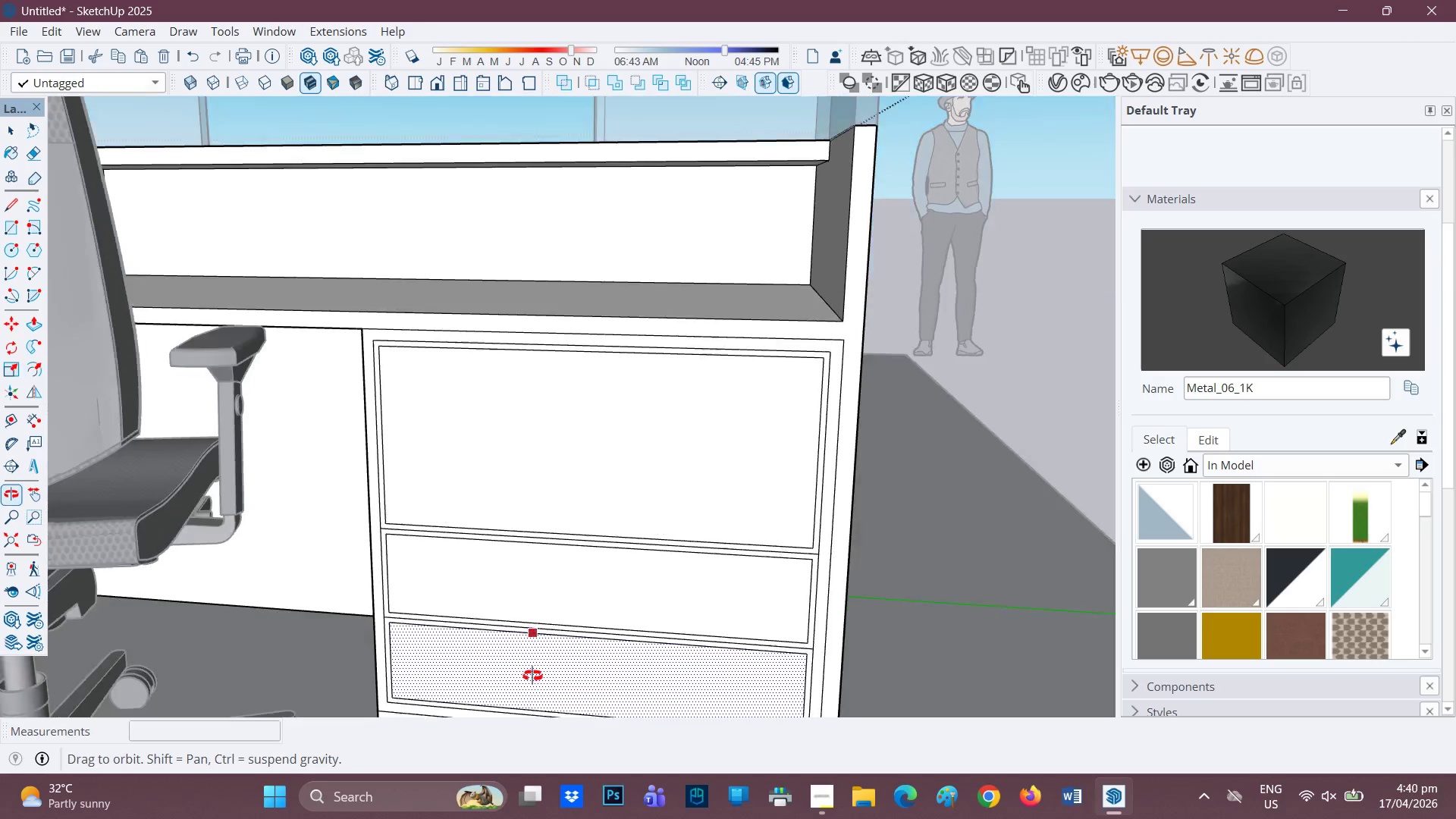 
scroll: coordinate [582, 585], scroll_direction: down, amount: 5.0
 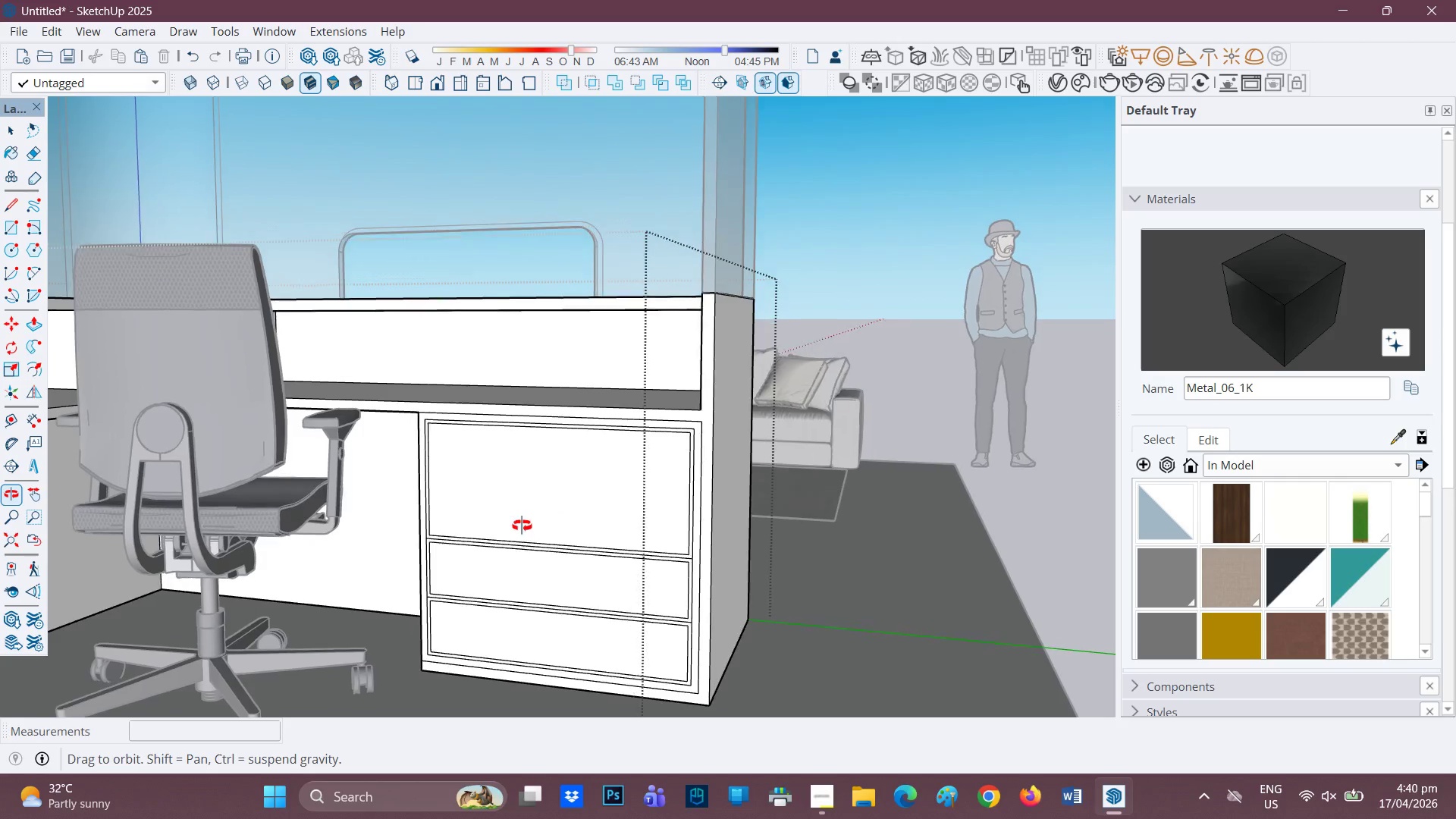 
scroll: coordinate [558, 532], scroll_direction: up, amount: 1.0
 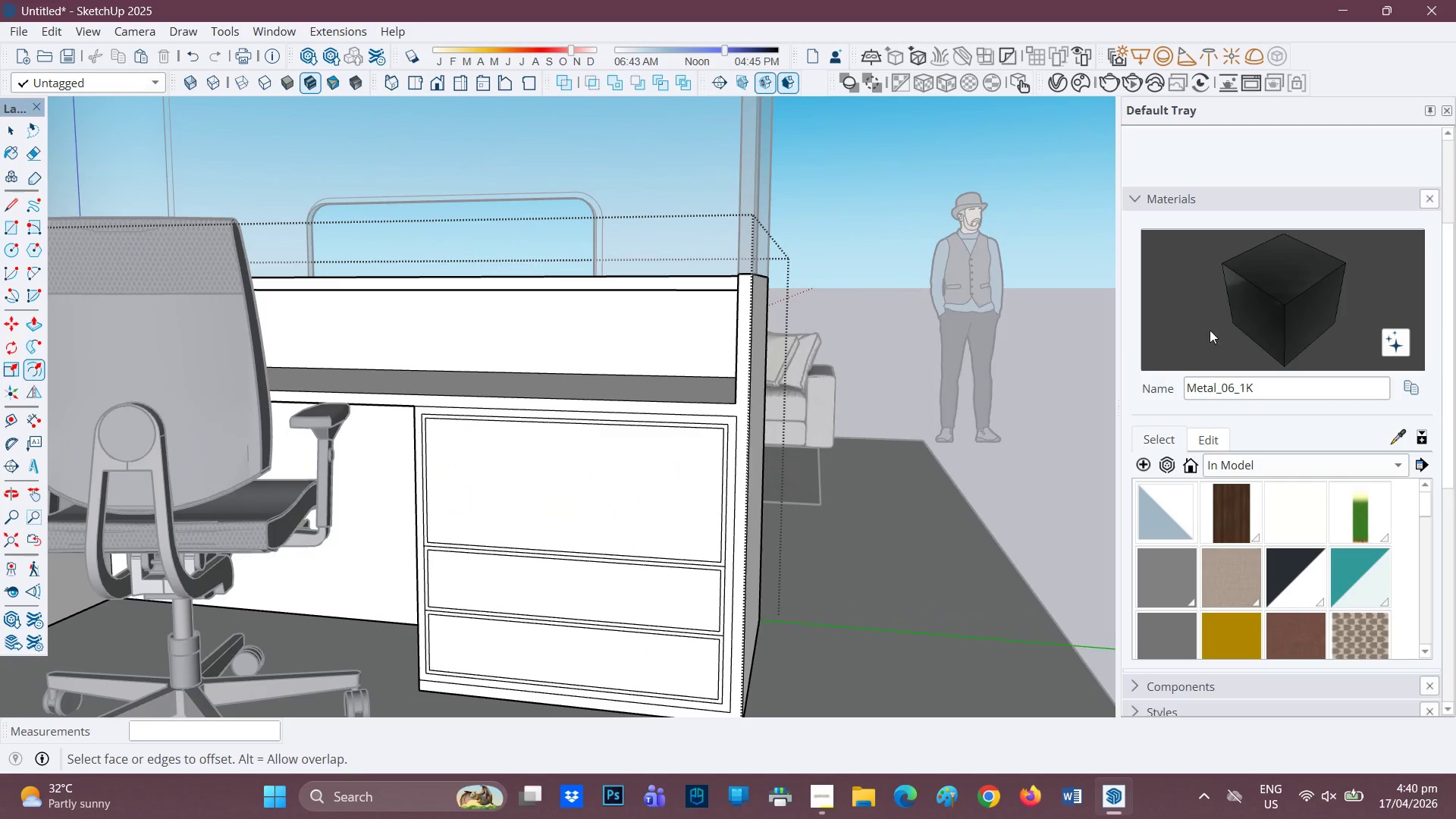 
left_click([1215, 328])
 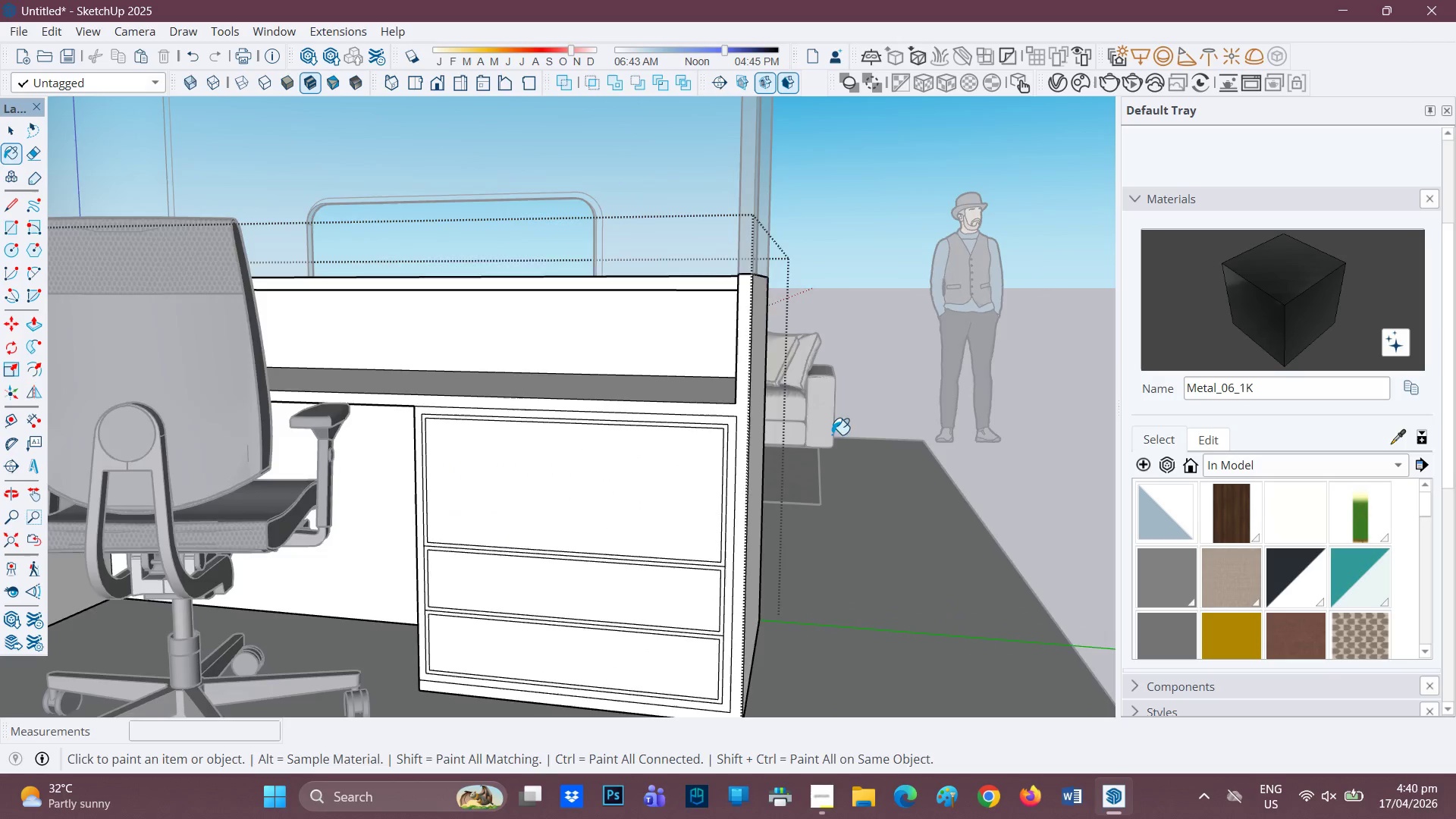 
scroll: coordinate [799, 440], scroll_direction: up, amount: 2.0
 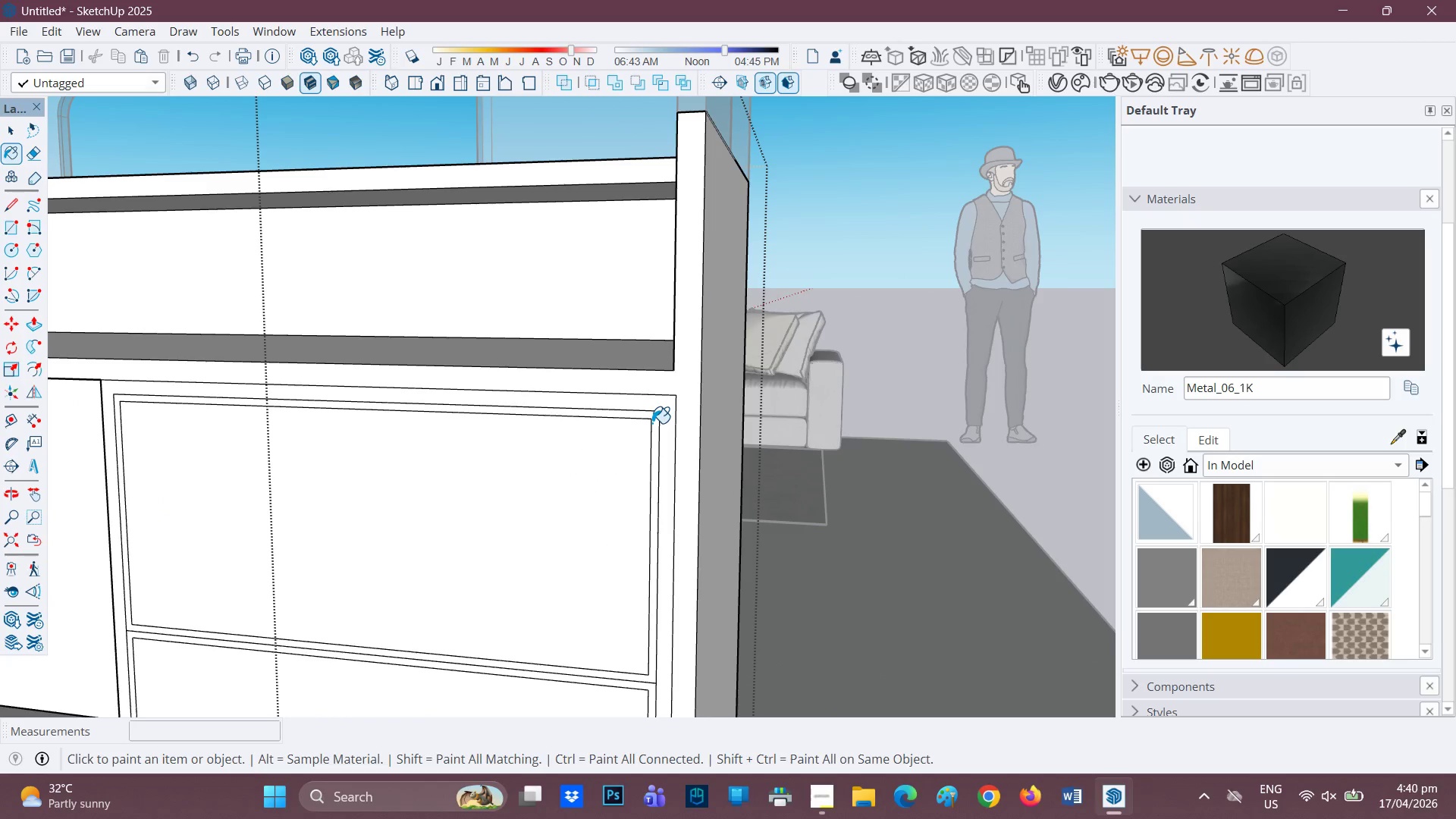 
left_click([654, 422])
 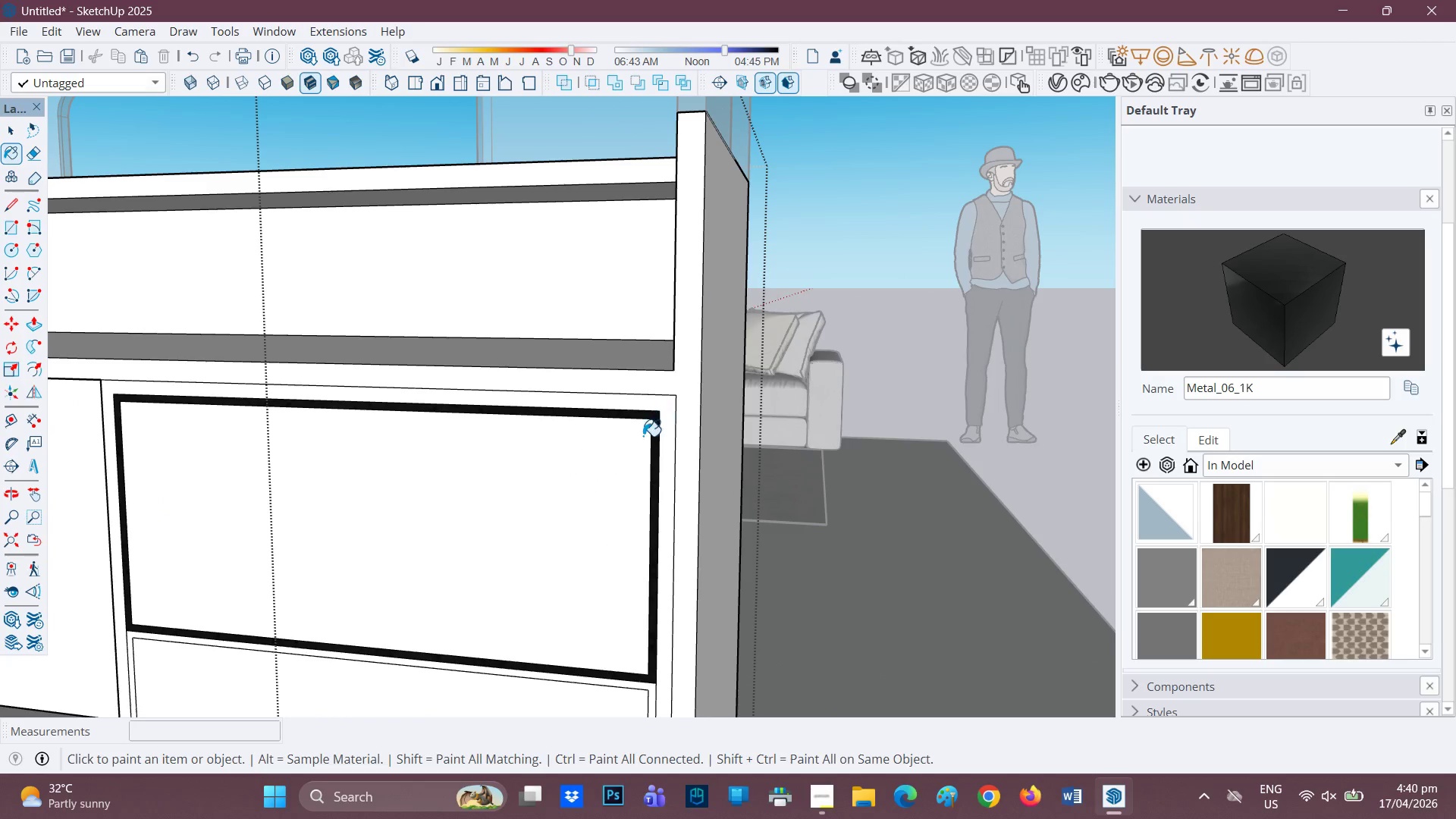 
scroll: coordinate [616, 553], scroll_direction: down, amount: 6.0
 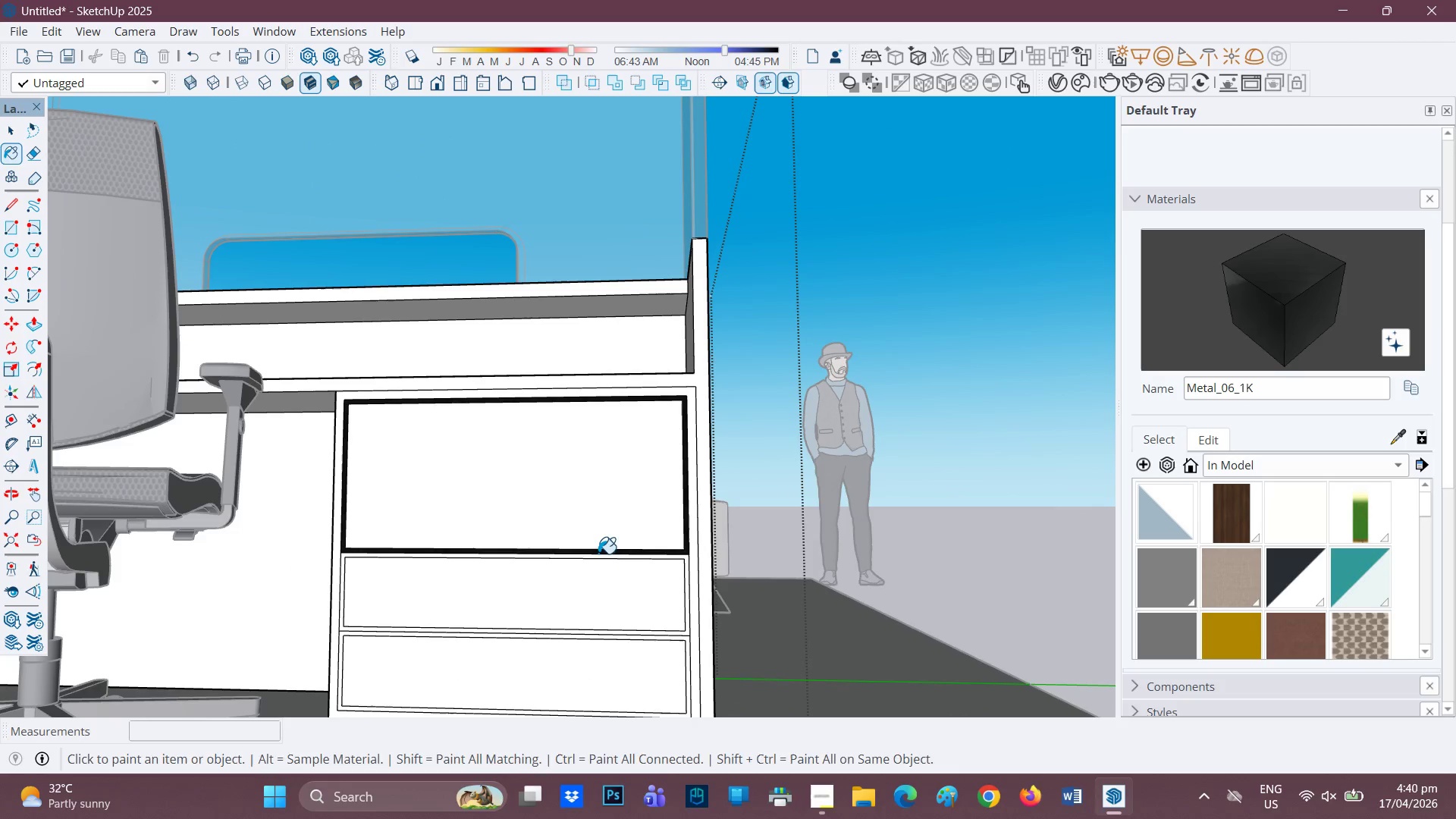 
key(Control+Z)
 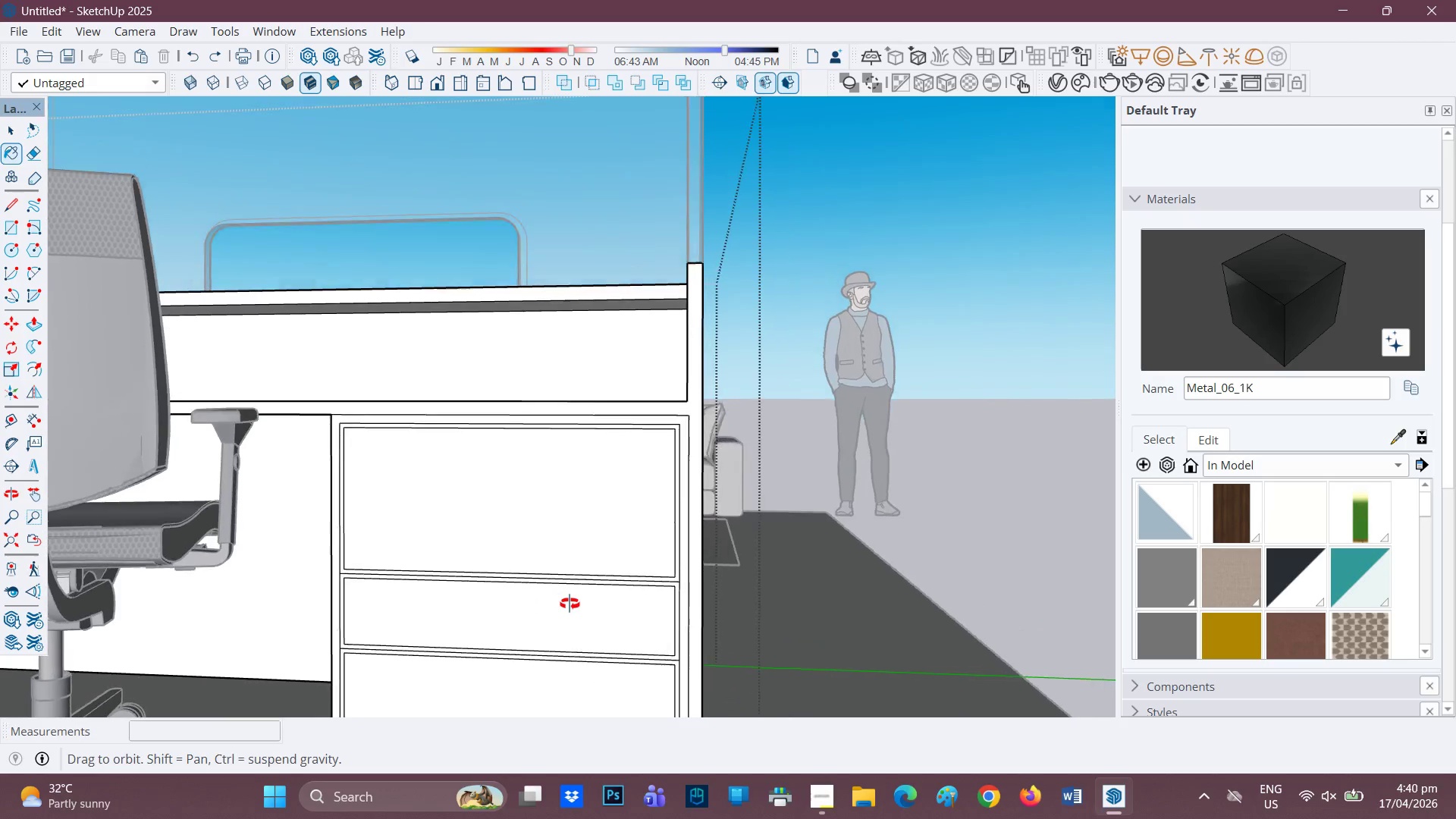 
scroll: coordinate [563, 629], scroll_direction: down, amount: 2.0
 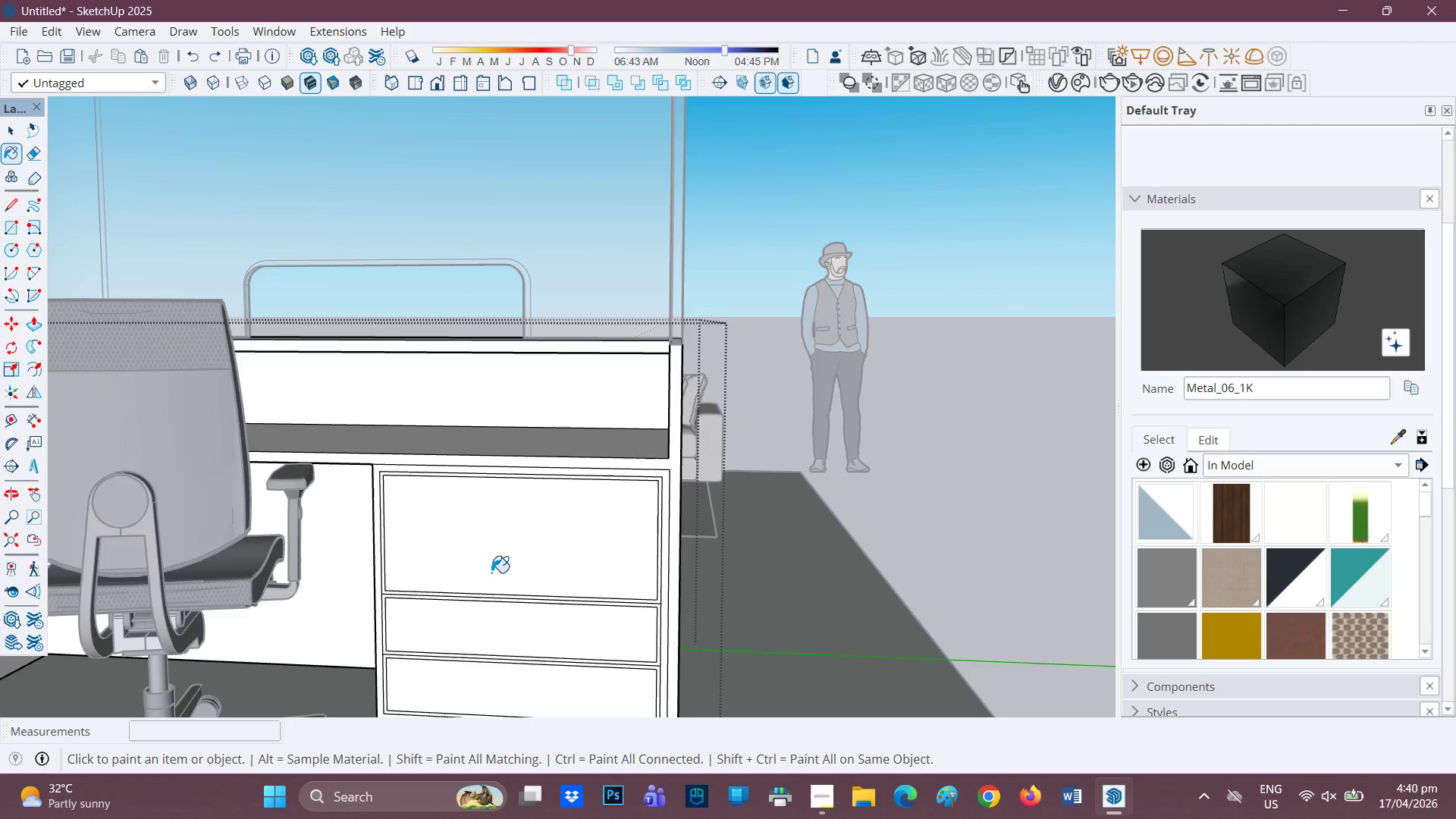 
key(H)
 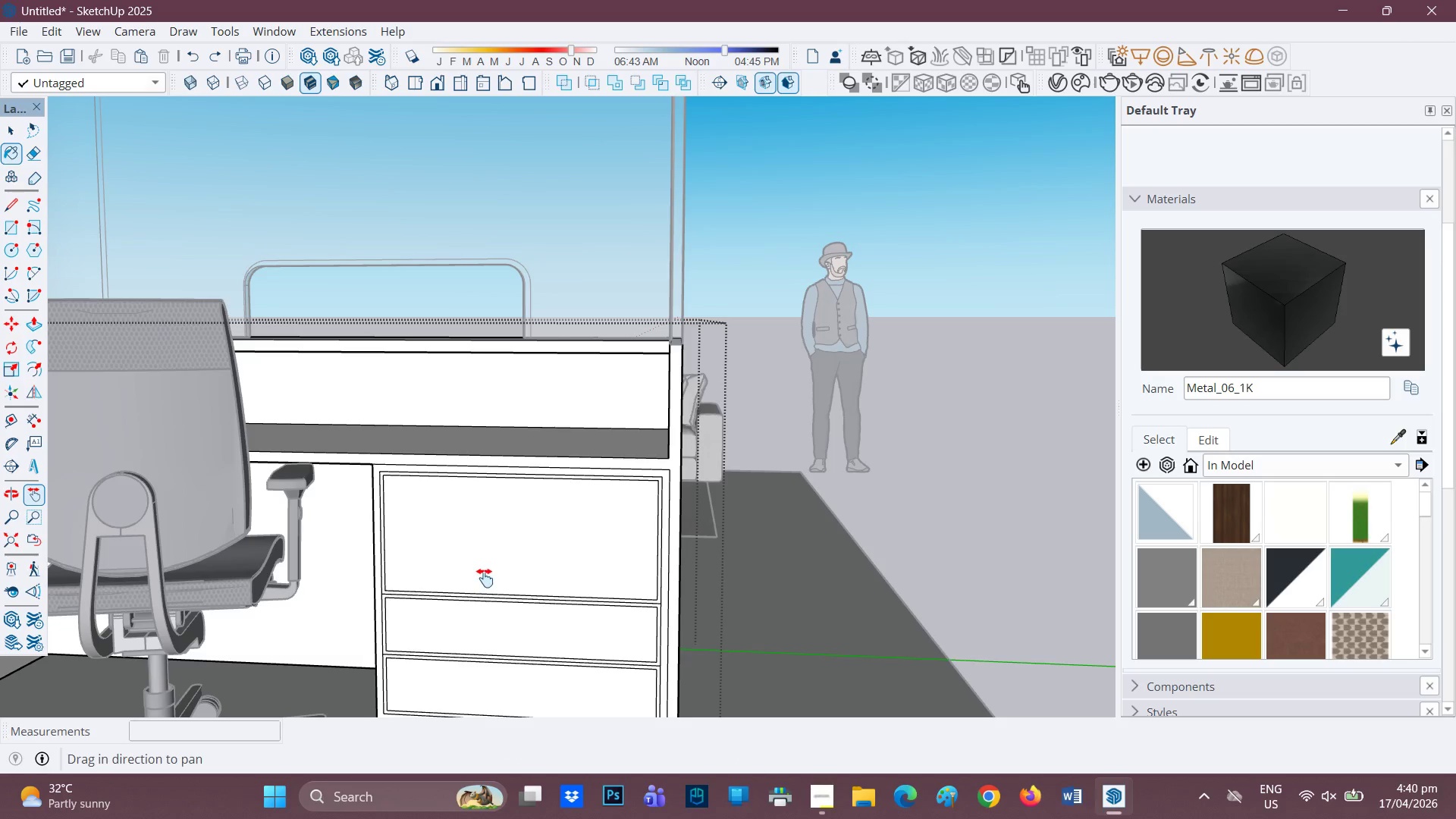 
left_click_drag(start_coordinate=[485, 578], to_coordinate=[500, 501])
 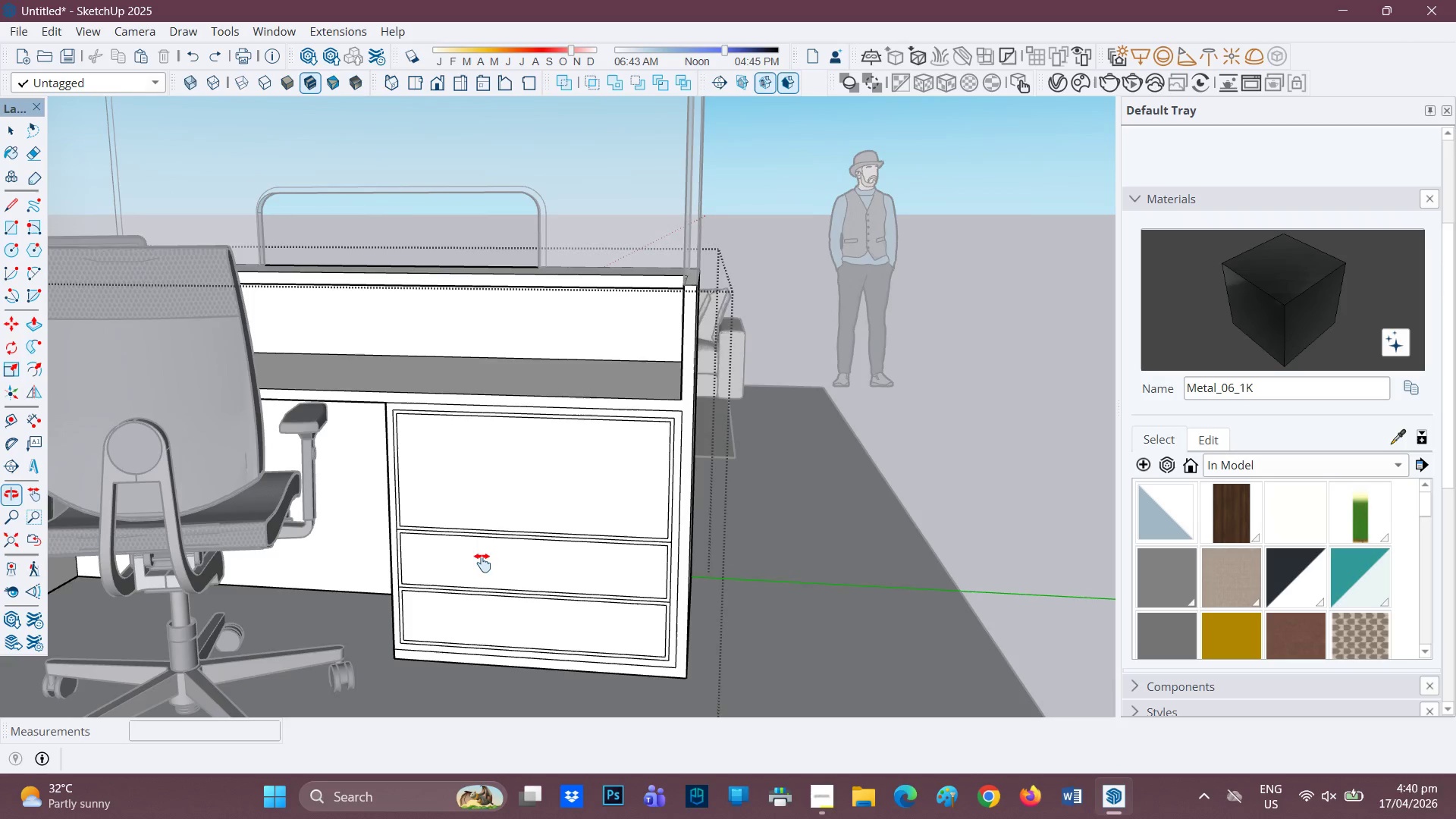 
scroll: coordinate [525, 490], scroll_direction: up, amount: 4.0
 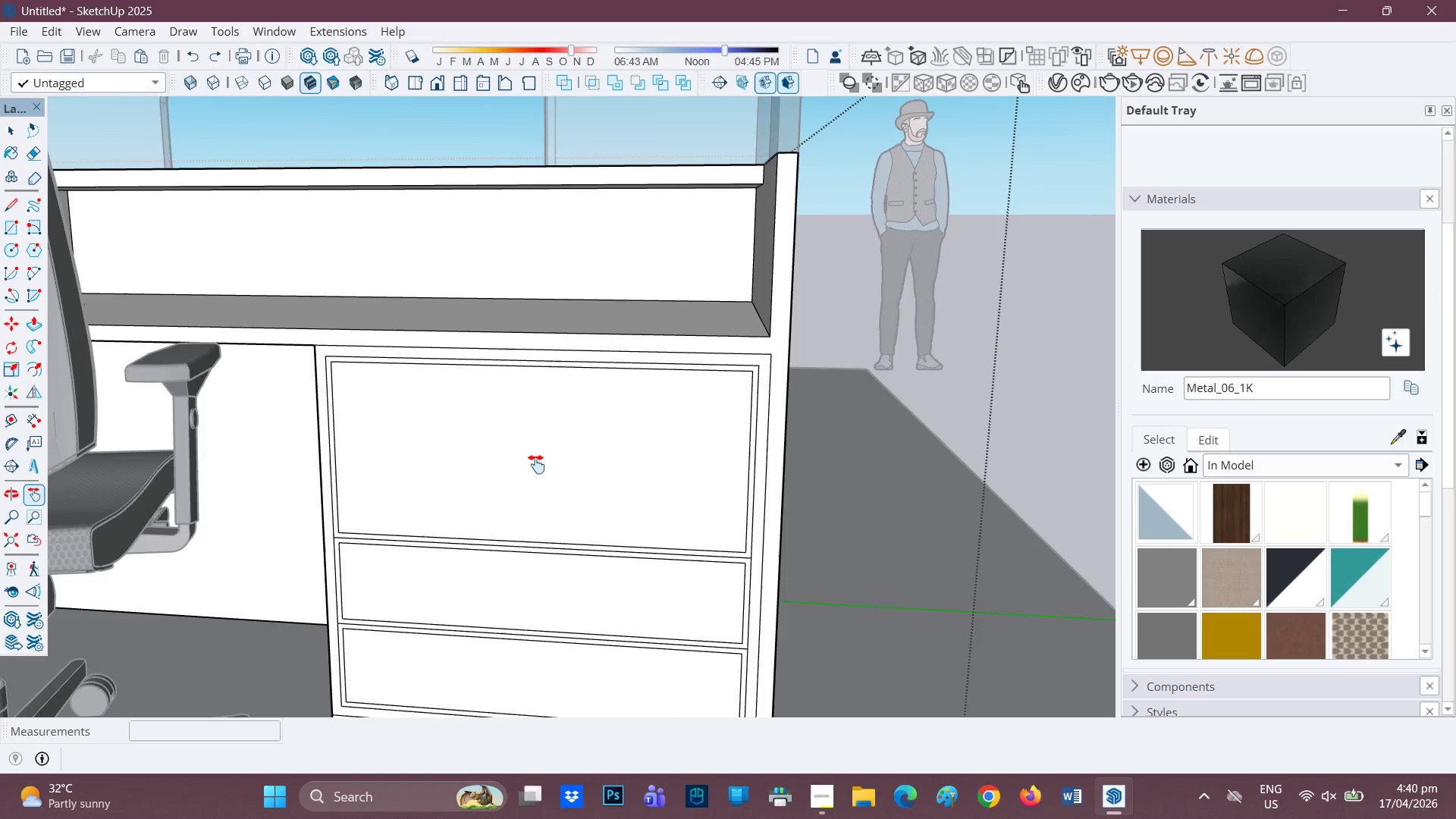 
scroll: coordinate [536, 441], scroll_direction: down, amount: 1.0
 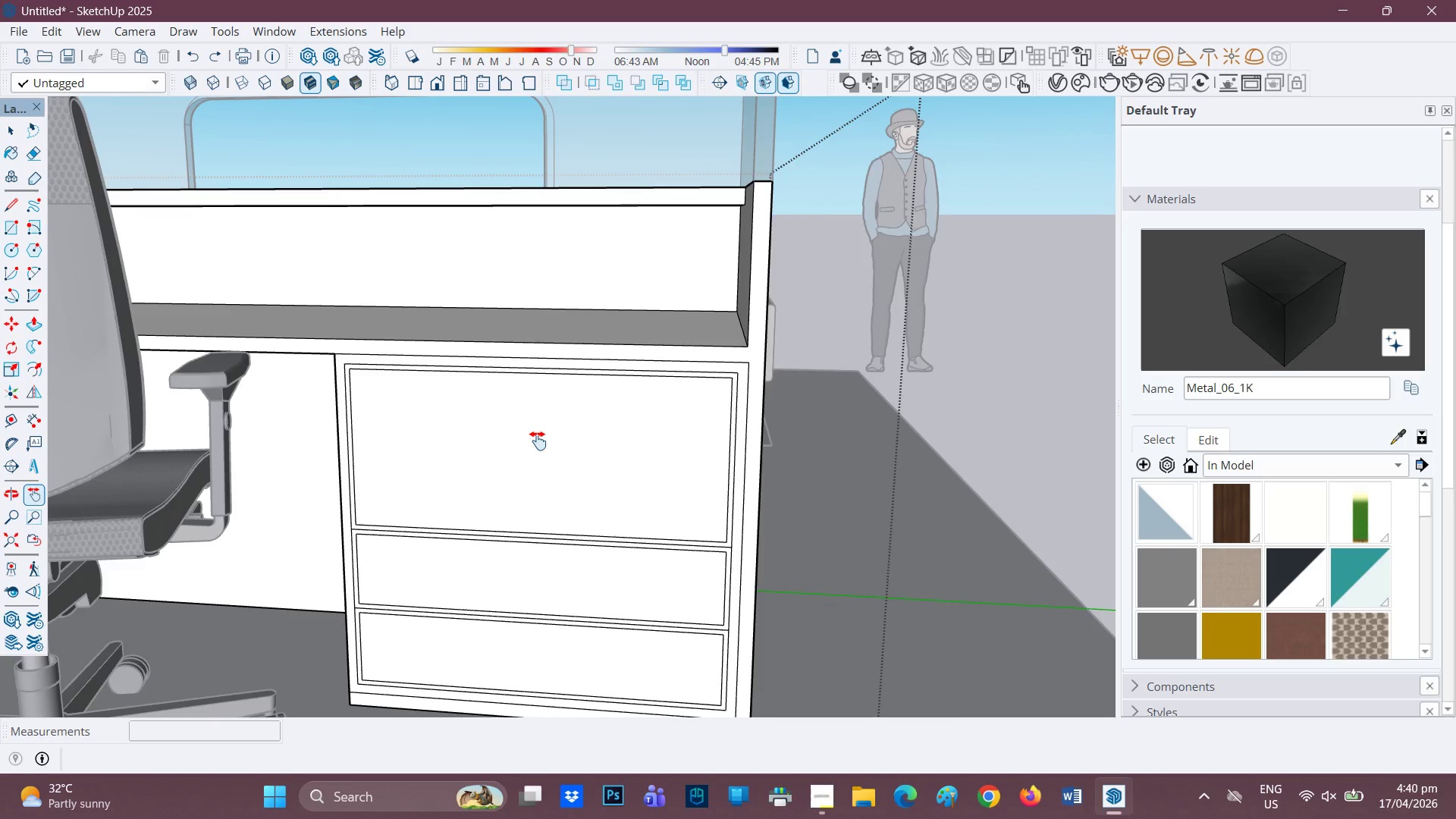 
scroll: coordinate [538, 441], scroll_direction: up, amount: 1.0
 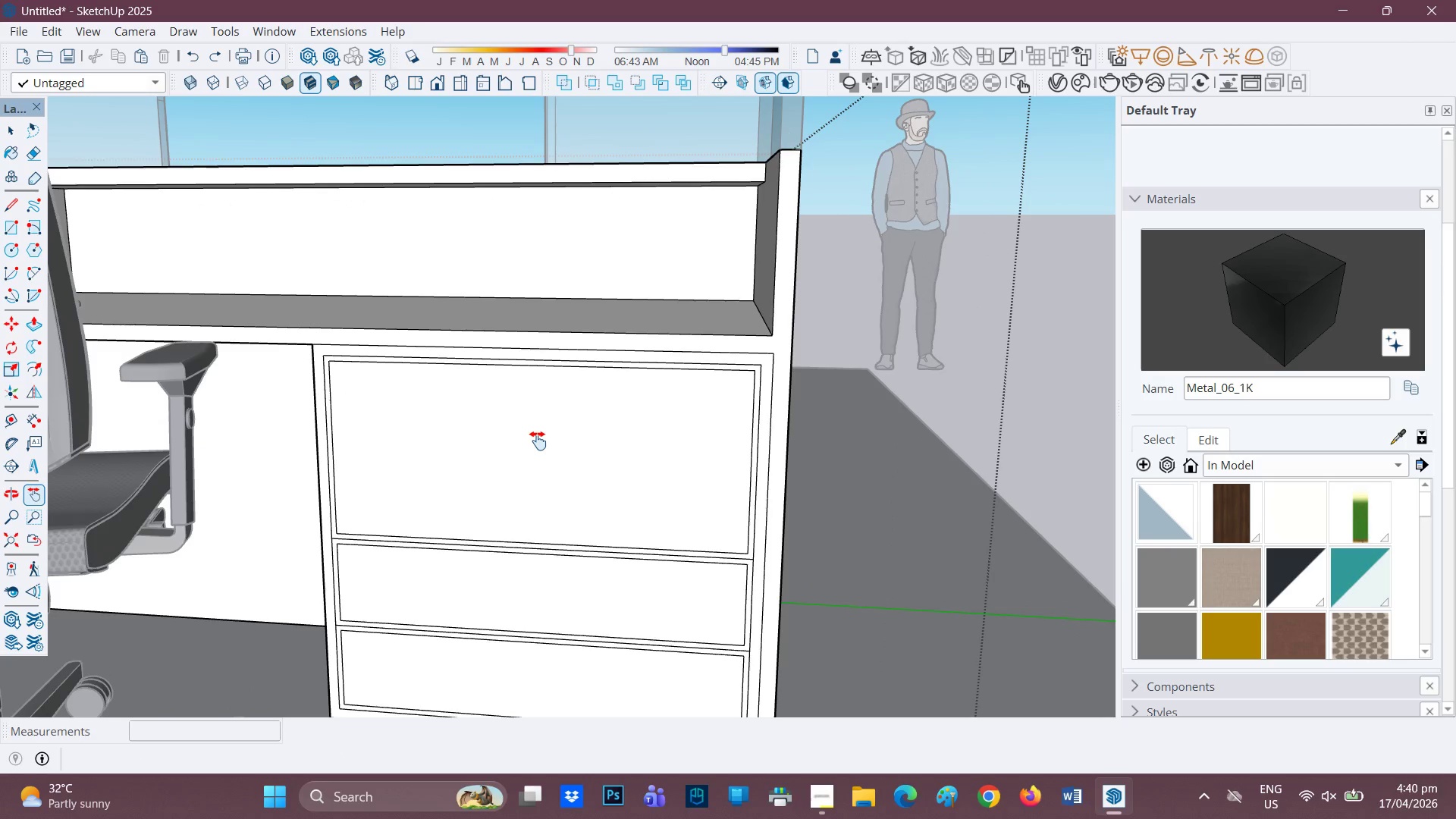 
scroll: coordinate [538, 447], scroll_direction: down, amount: 2.0
 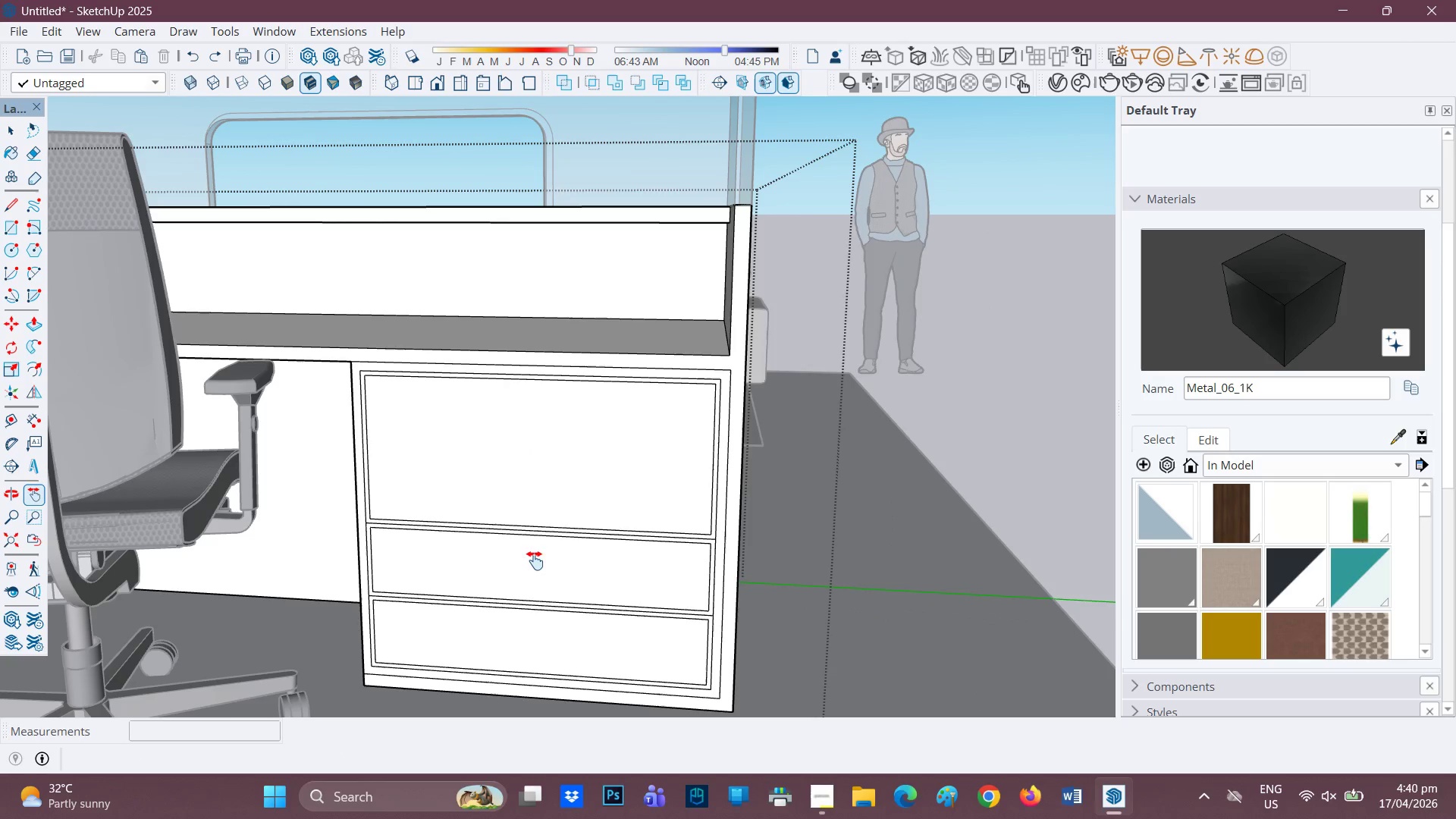 
key(L)
 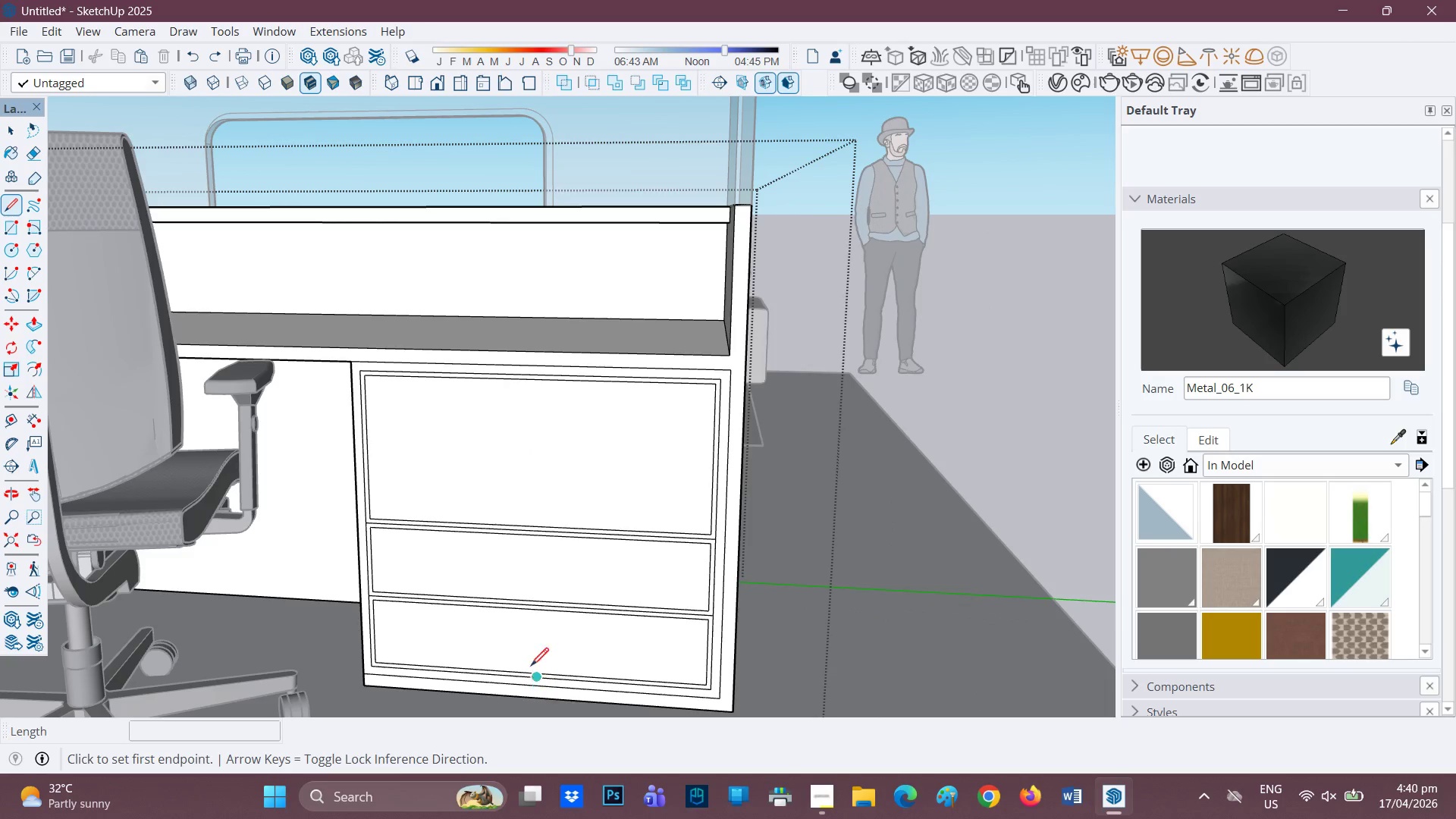 
scroll: coordinate [538, 639], scroll_direction: up, amount: 1.0
 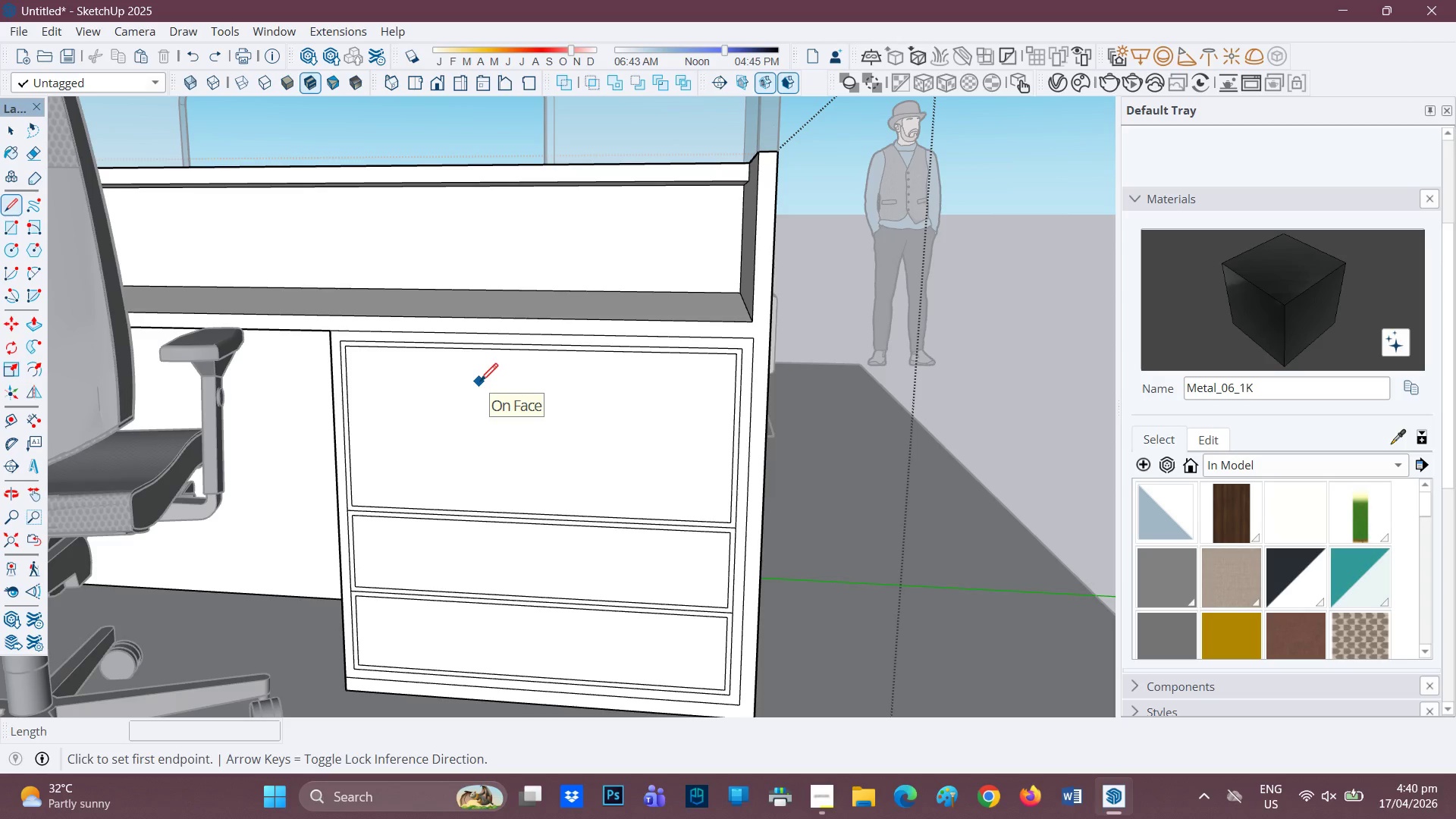 
key(F)
 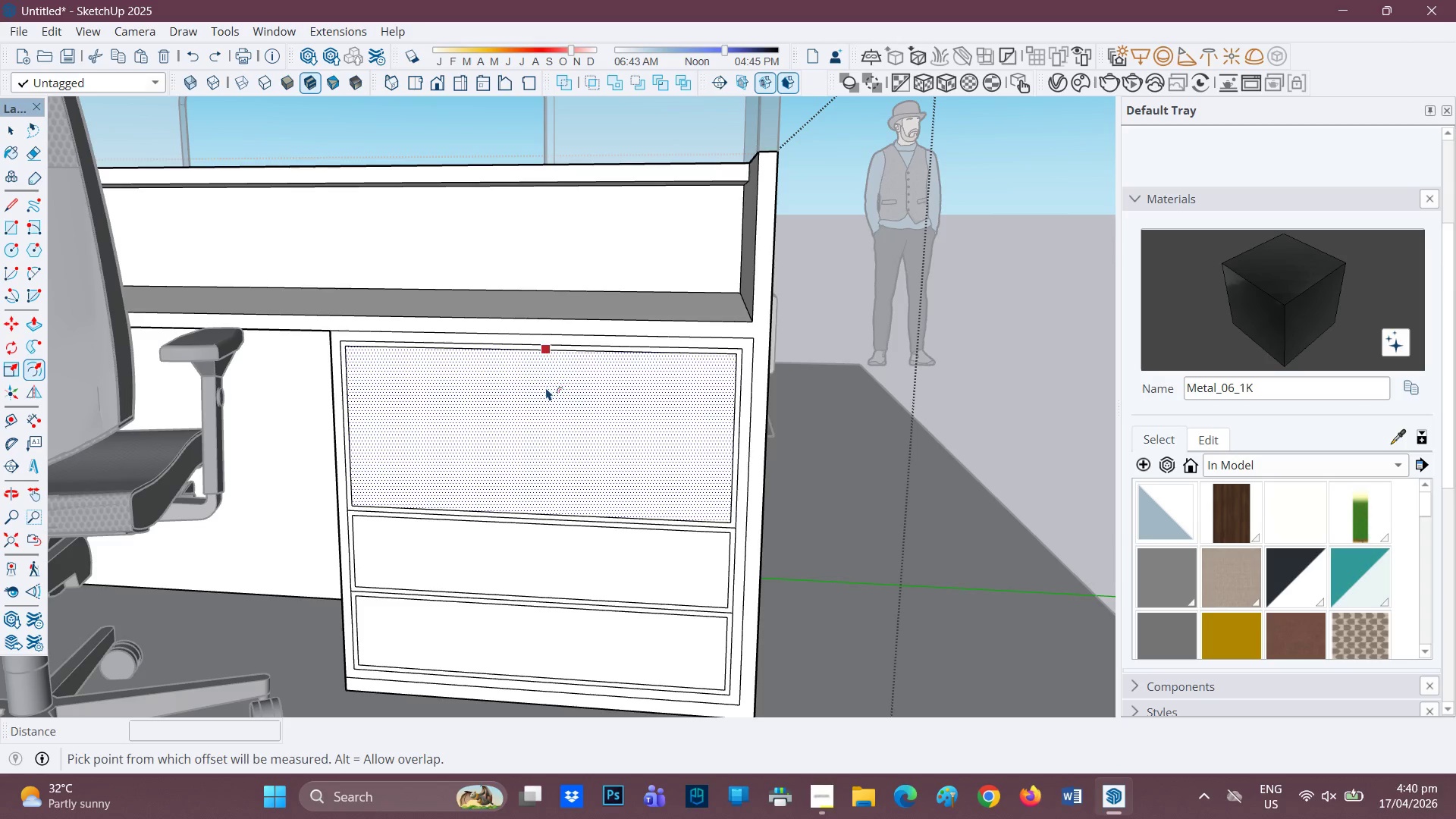 
left_click([546, 388])
 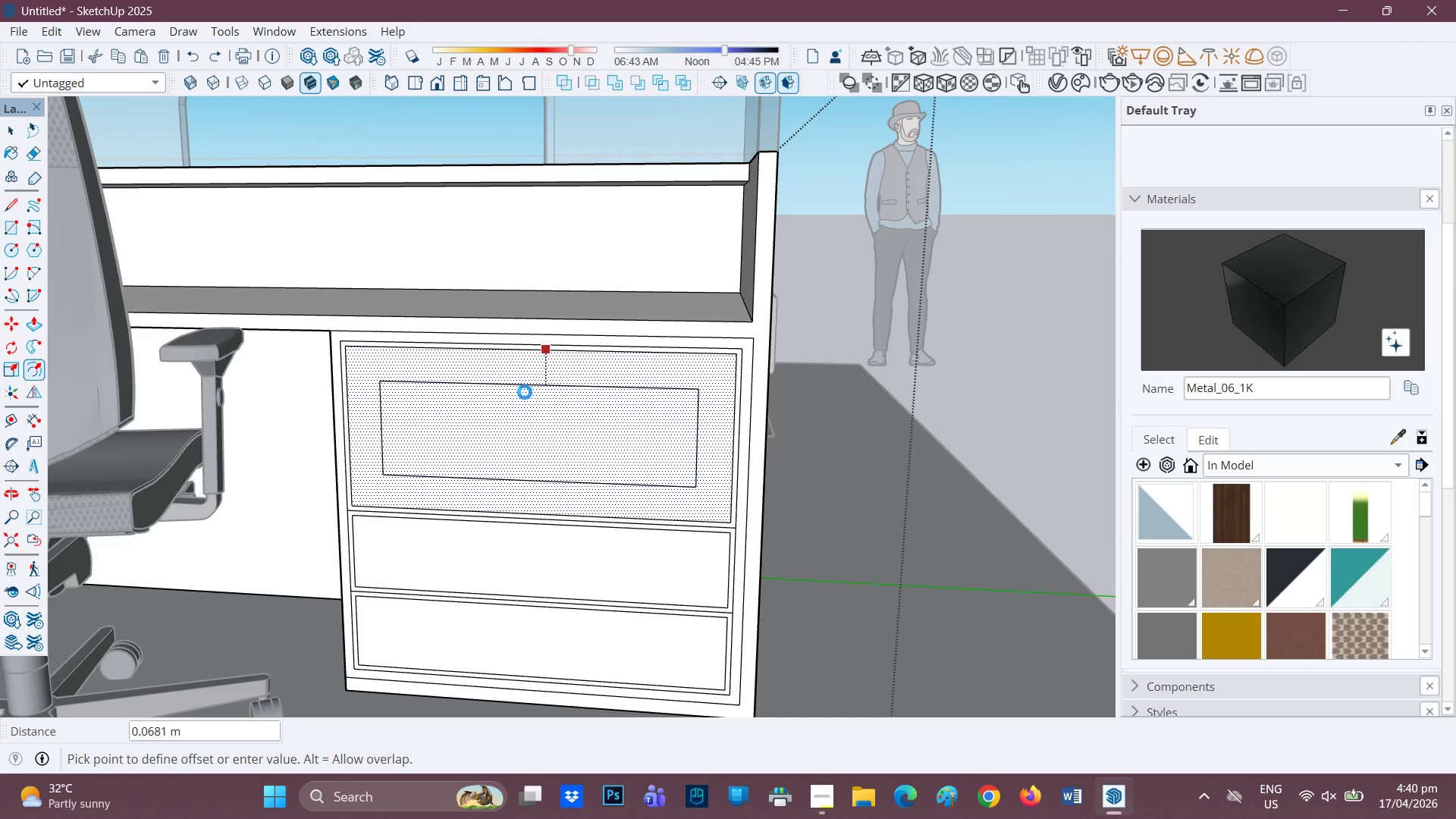 
key(Control+Z)
 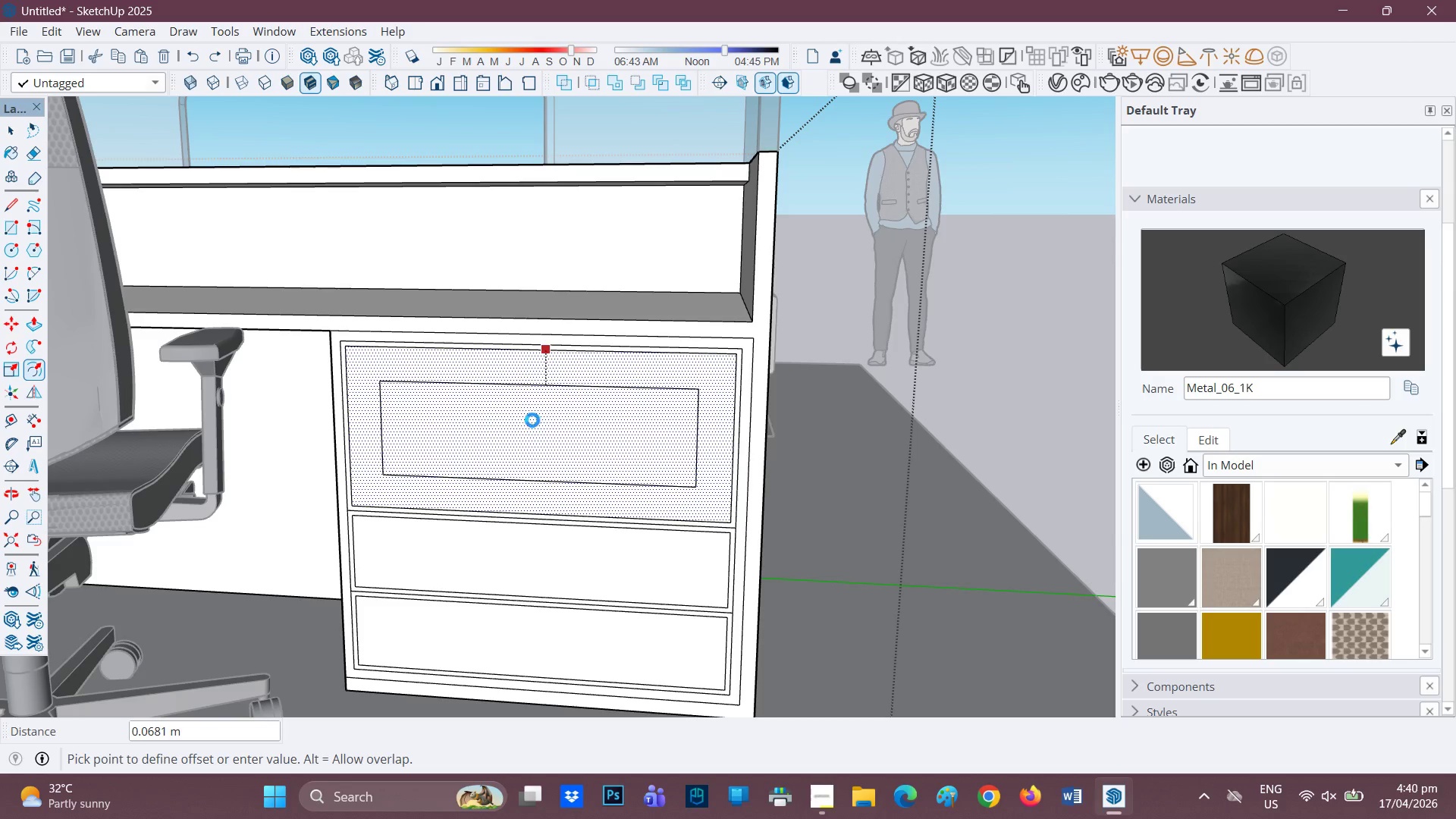 
key(Control+Z)
 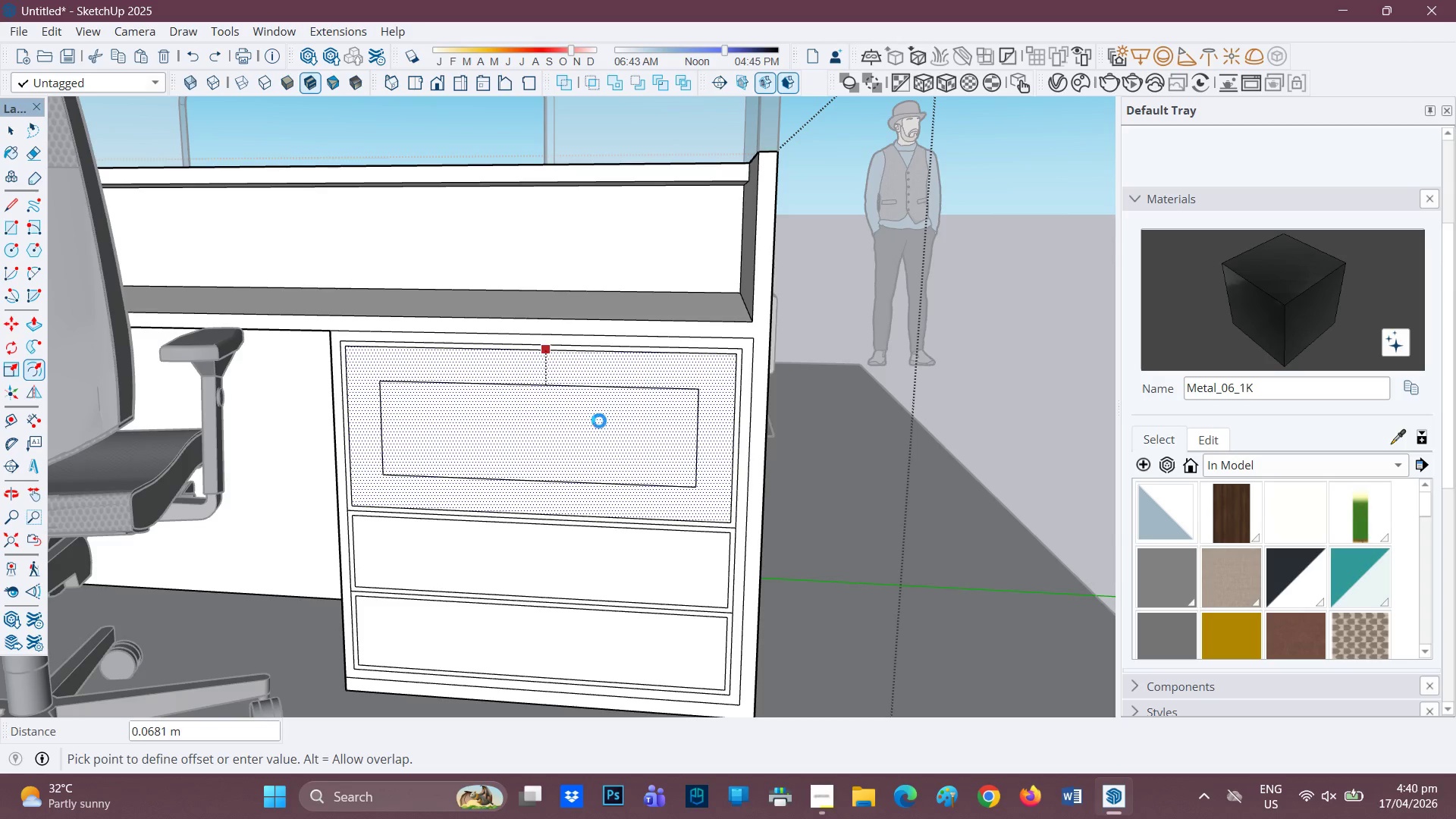 
scroll: coordinate [580, 442], scroll_direction: down, amount: 2.0
 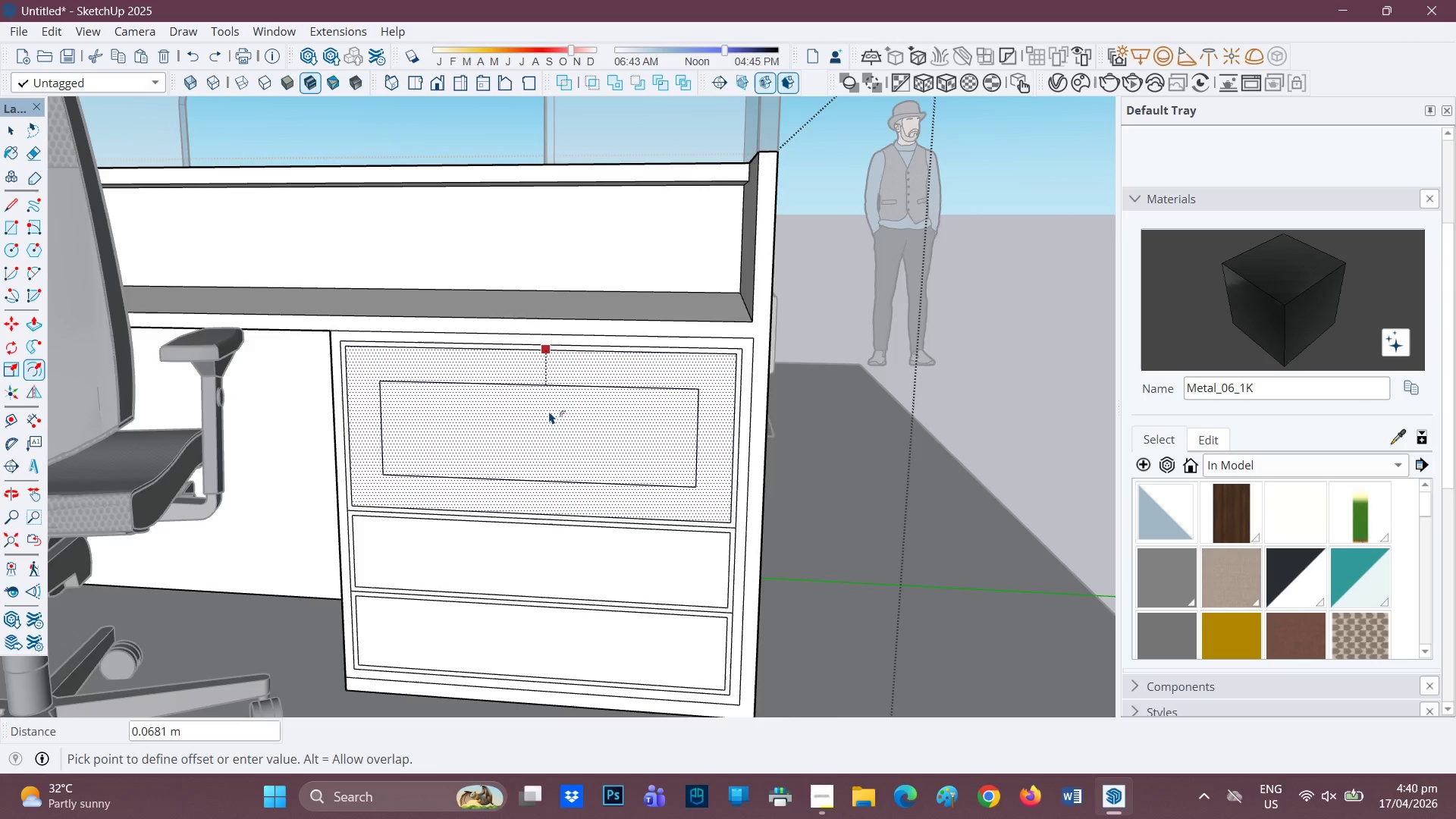 
key(Control+Z)
 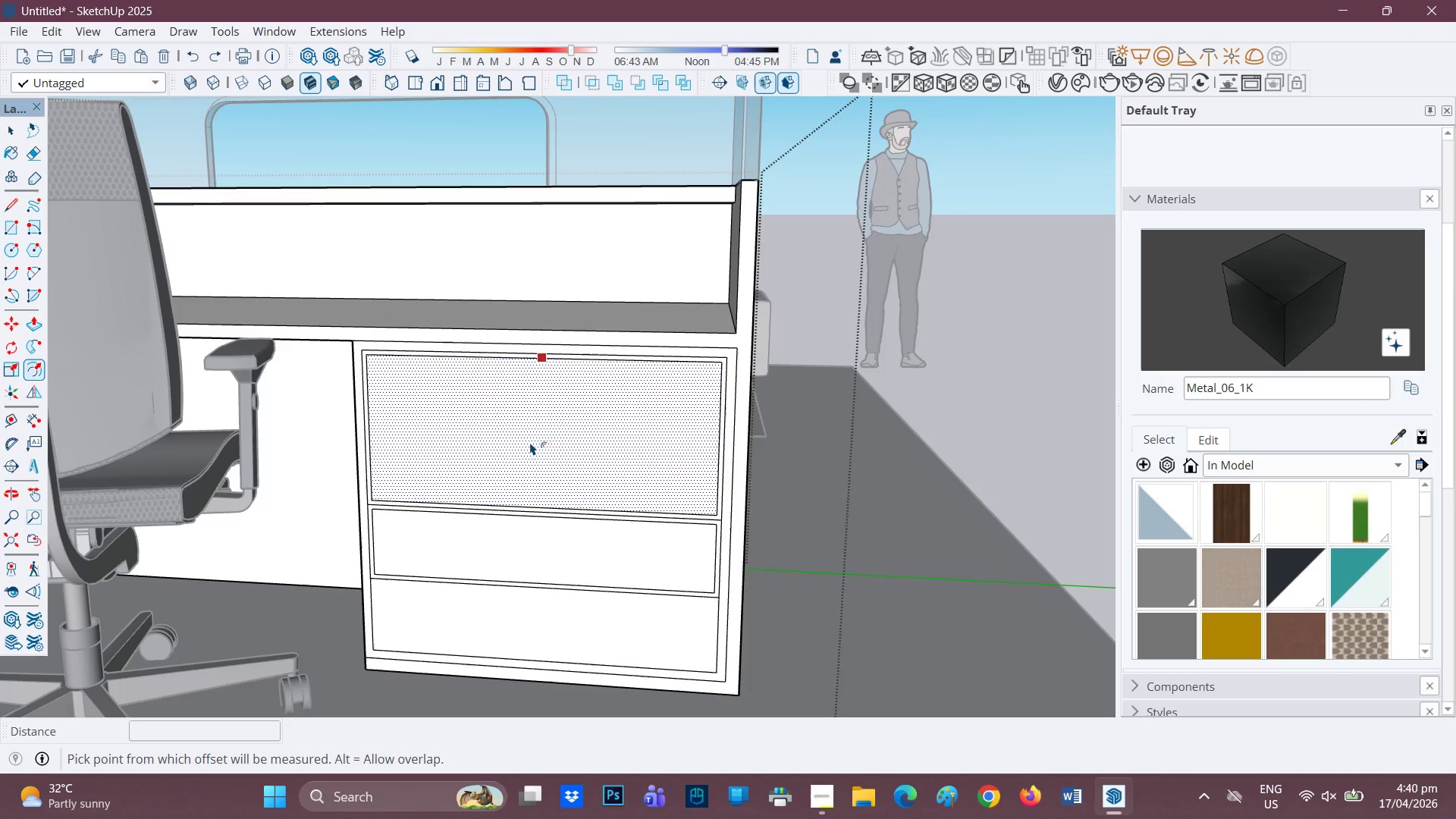 
scroll: coordinate [530, 444], scroll_direction: down, amount: 1.0
 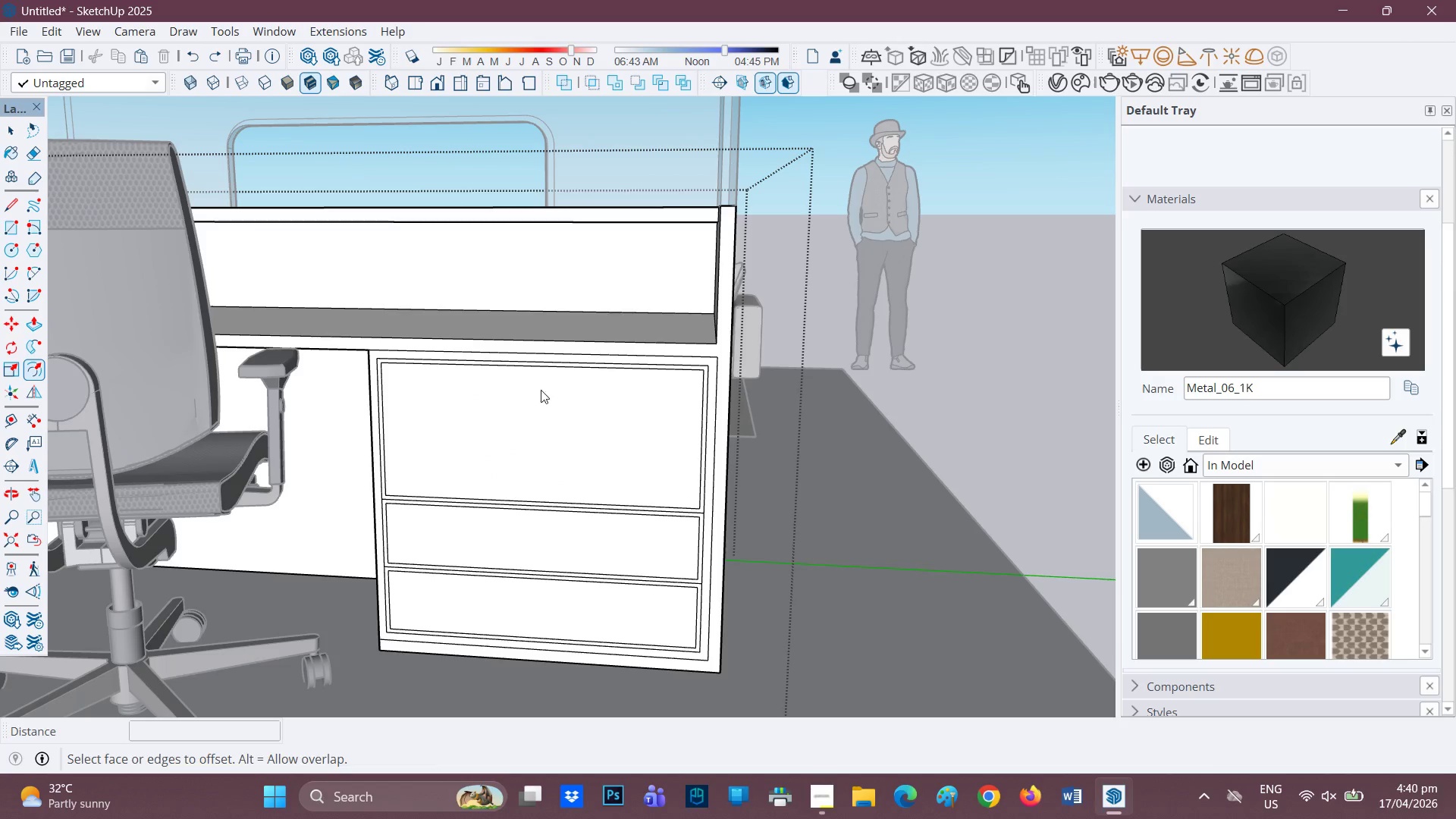 
left_click([524, 420])
 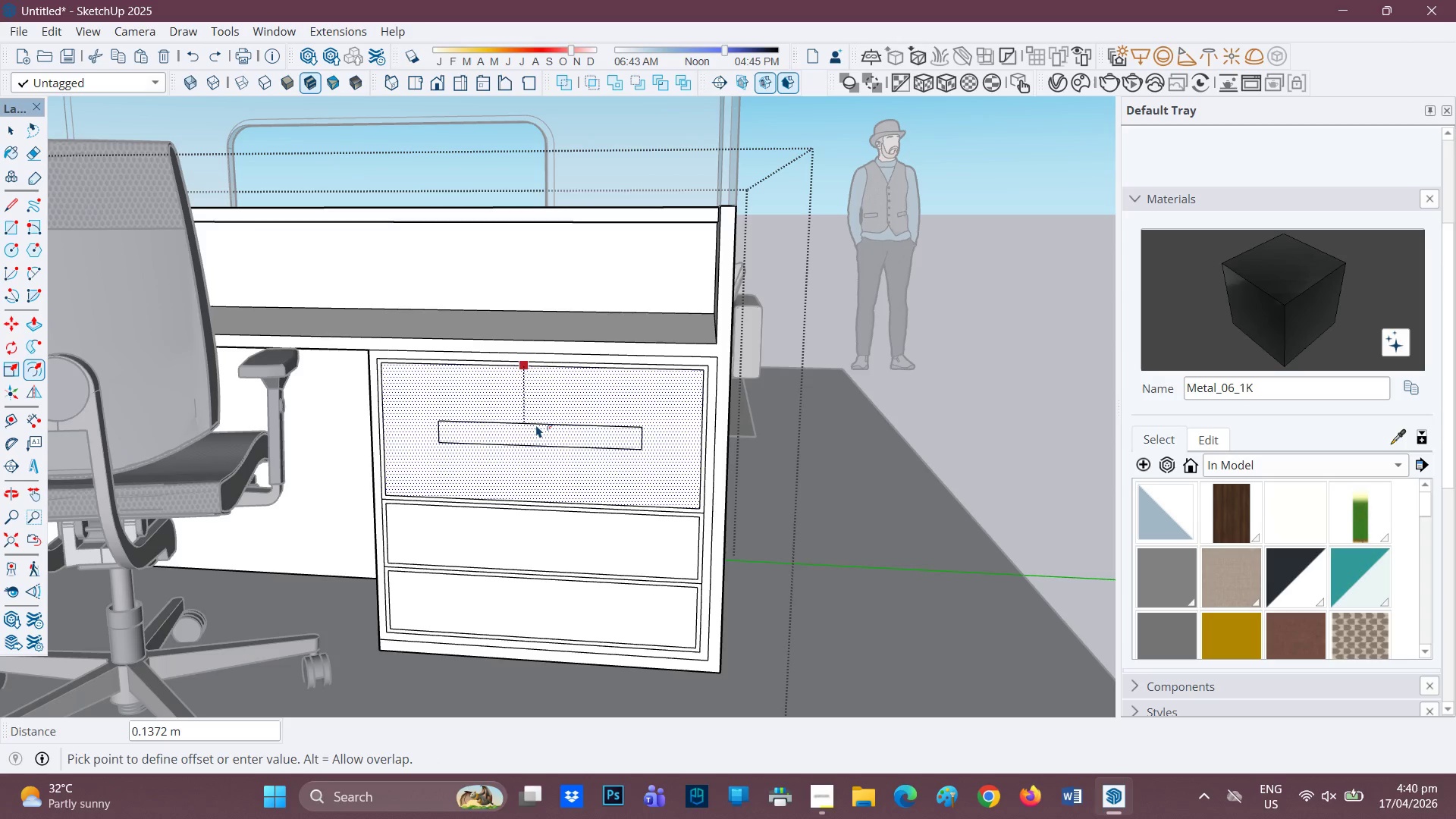 
wait(6.77)
 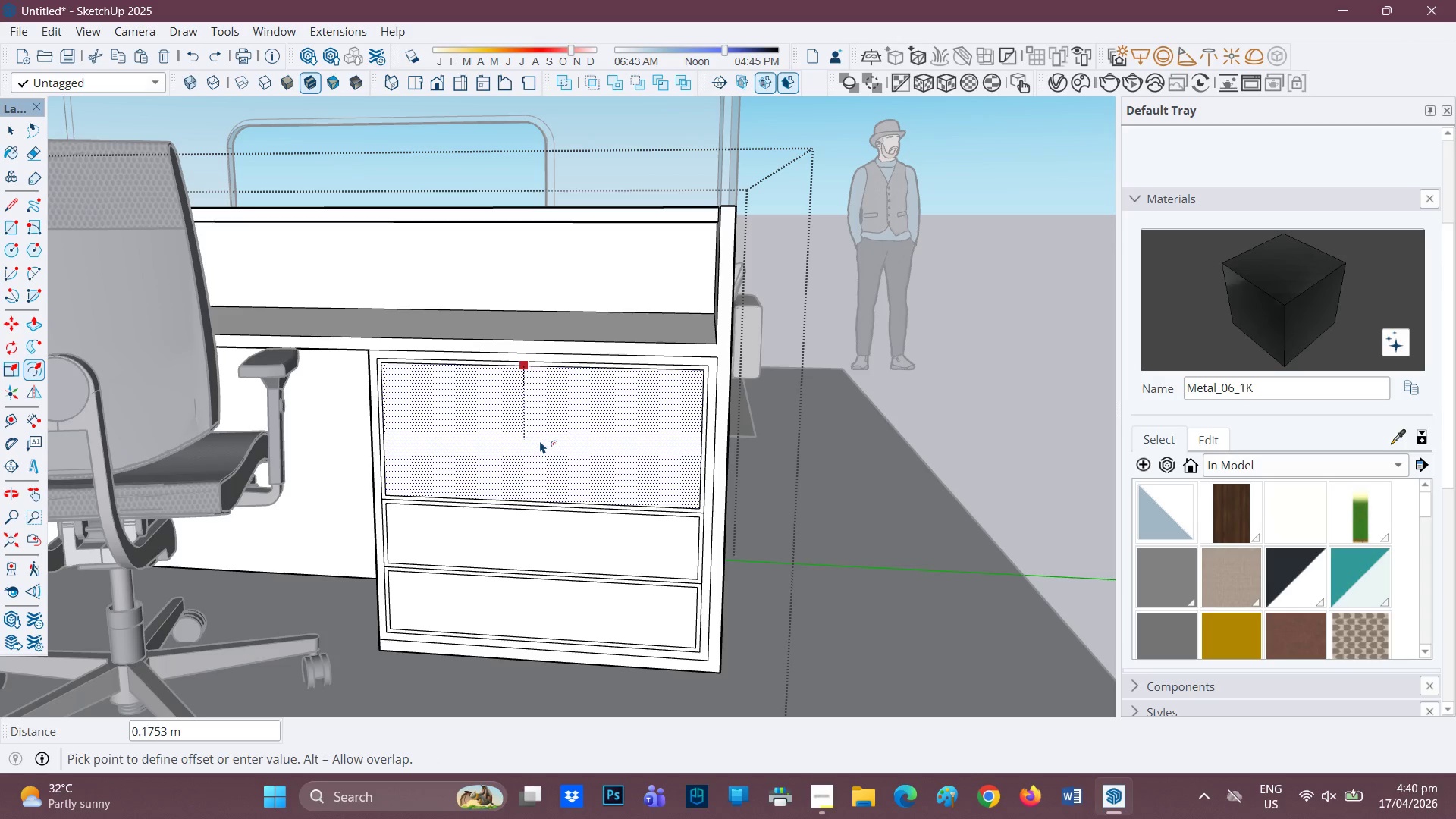 
key(Minus)
 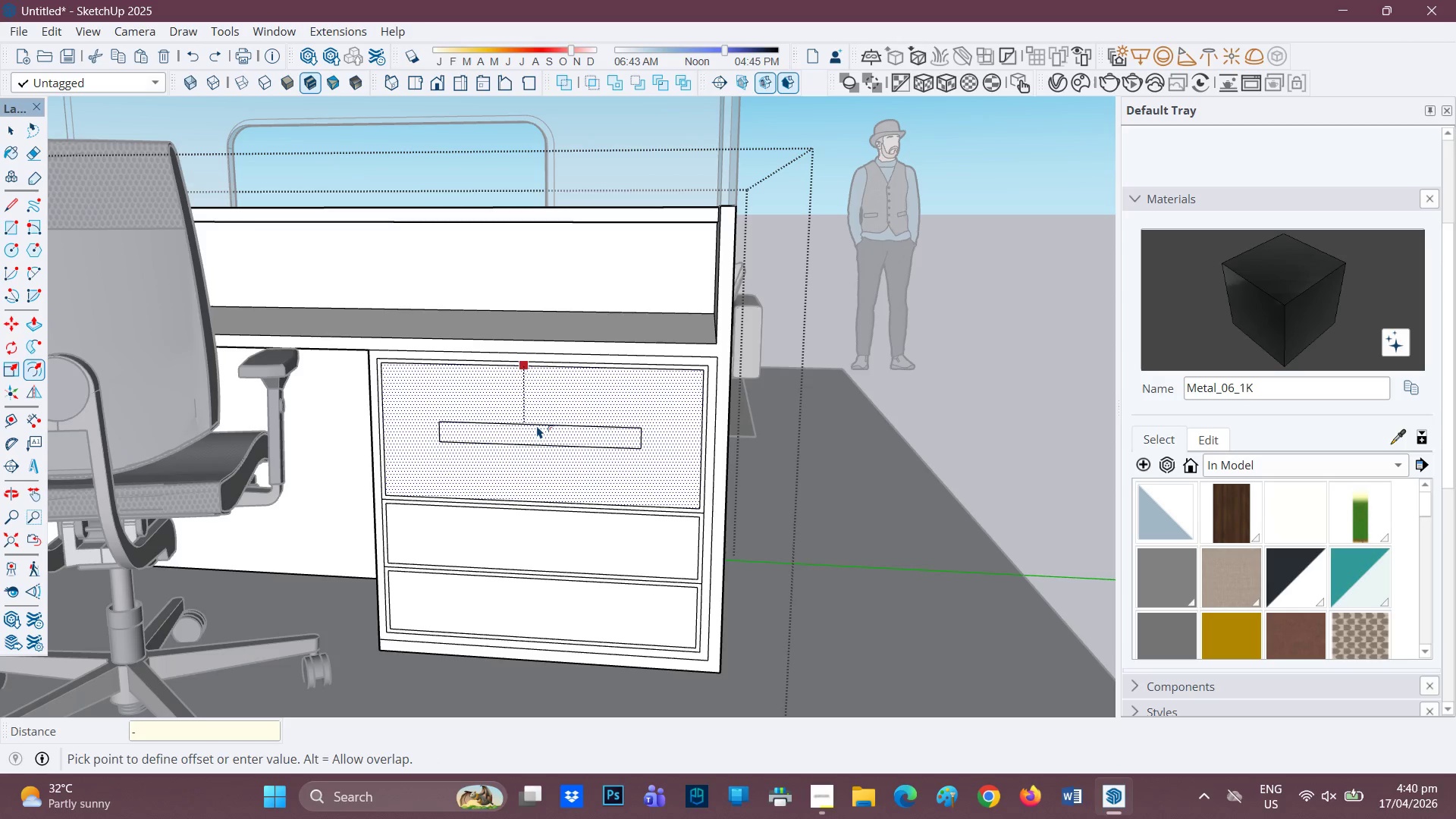 
key(Period)
 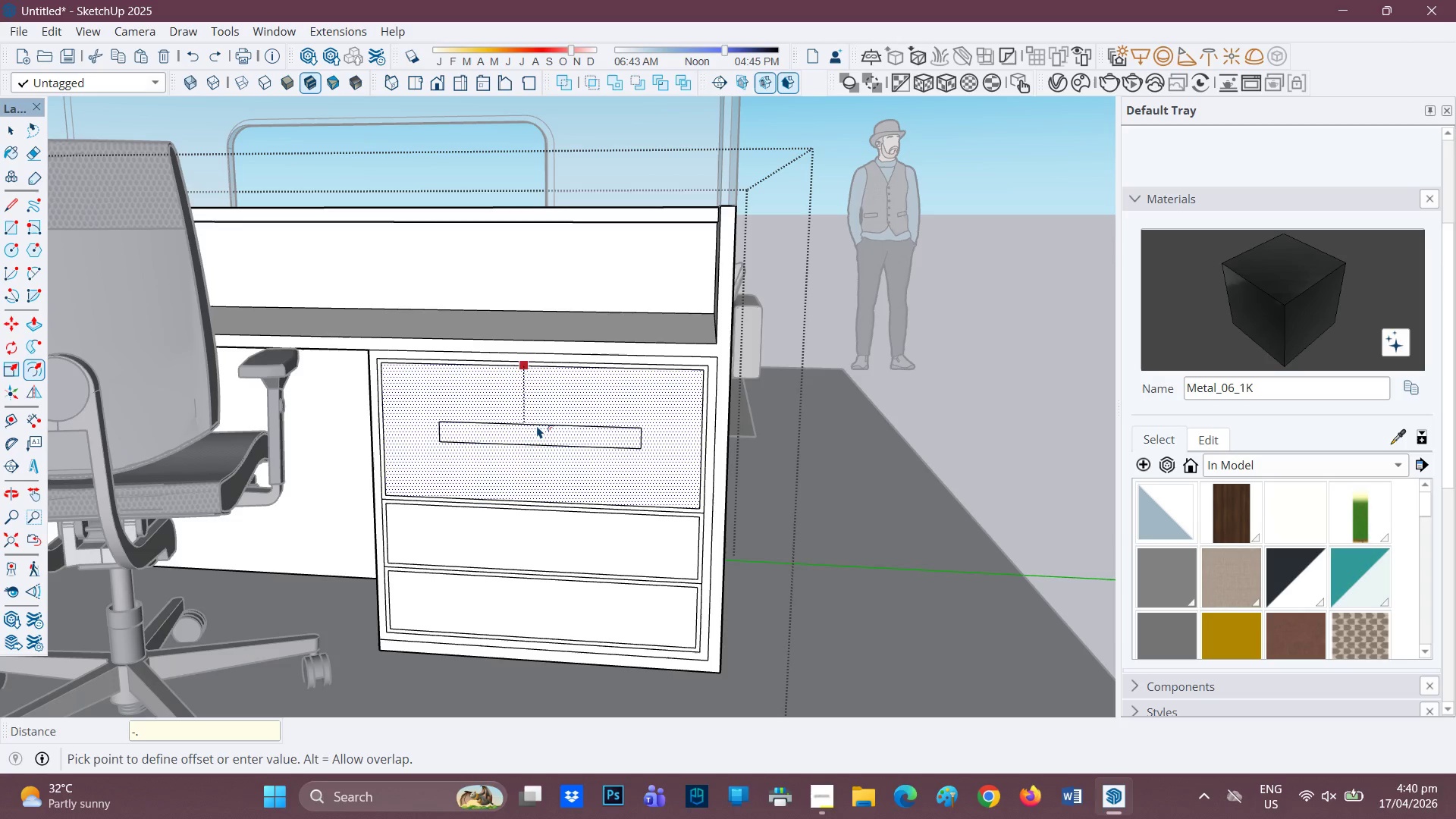 
key(1)
 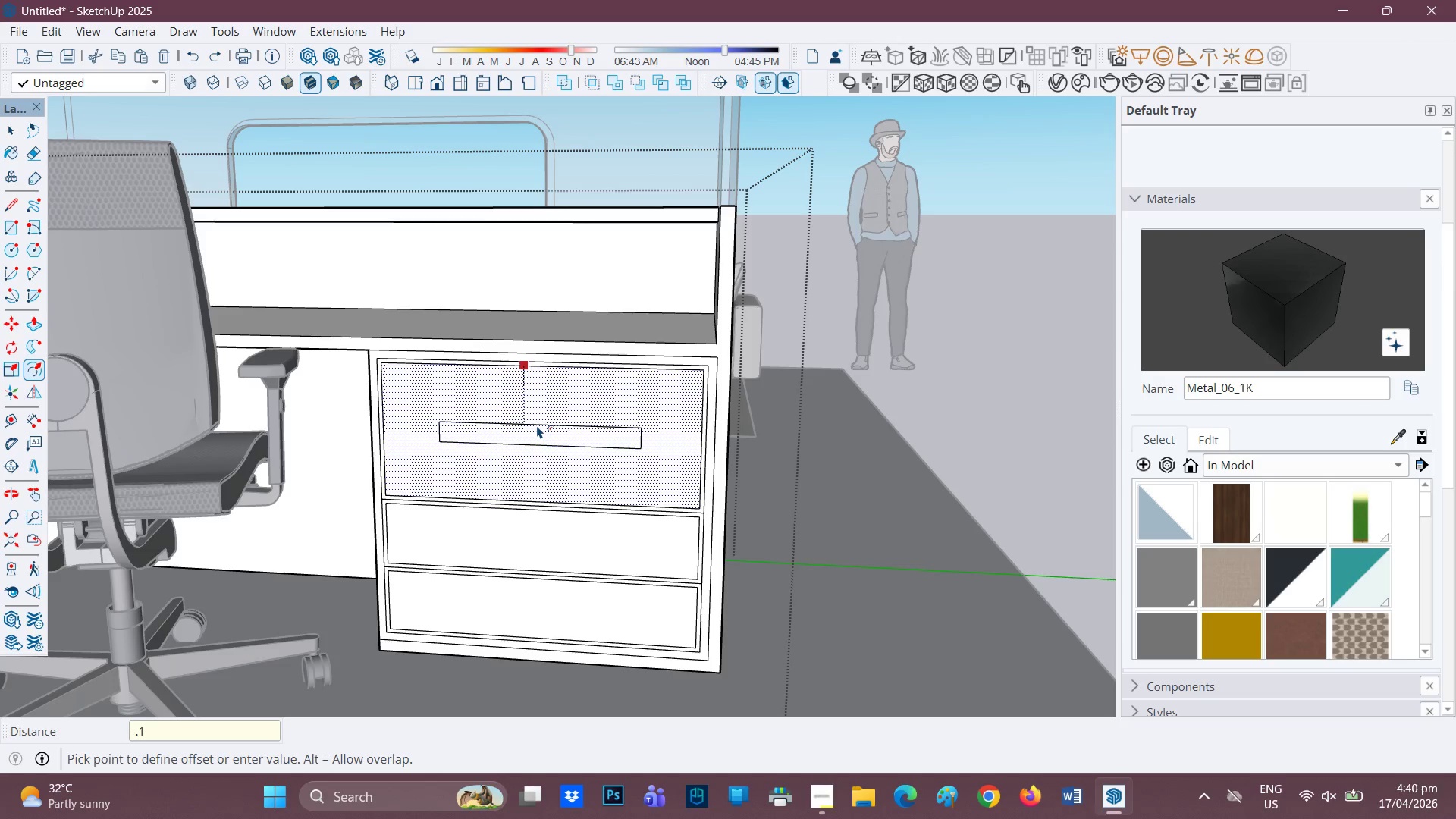 
key(Backspace)
 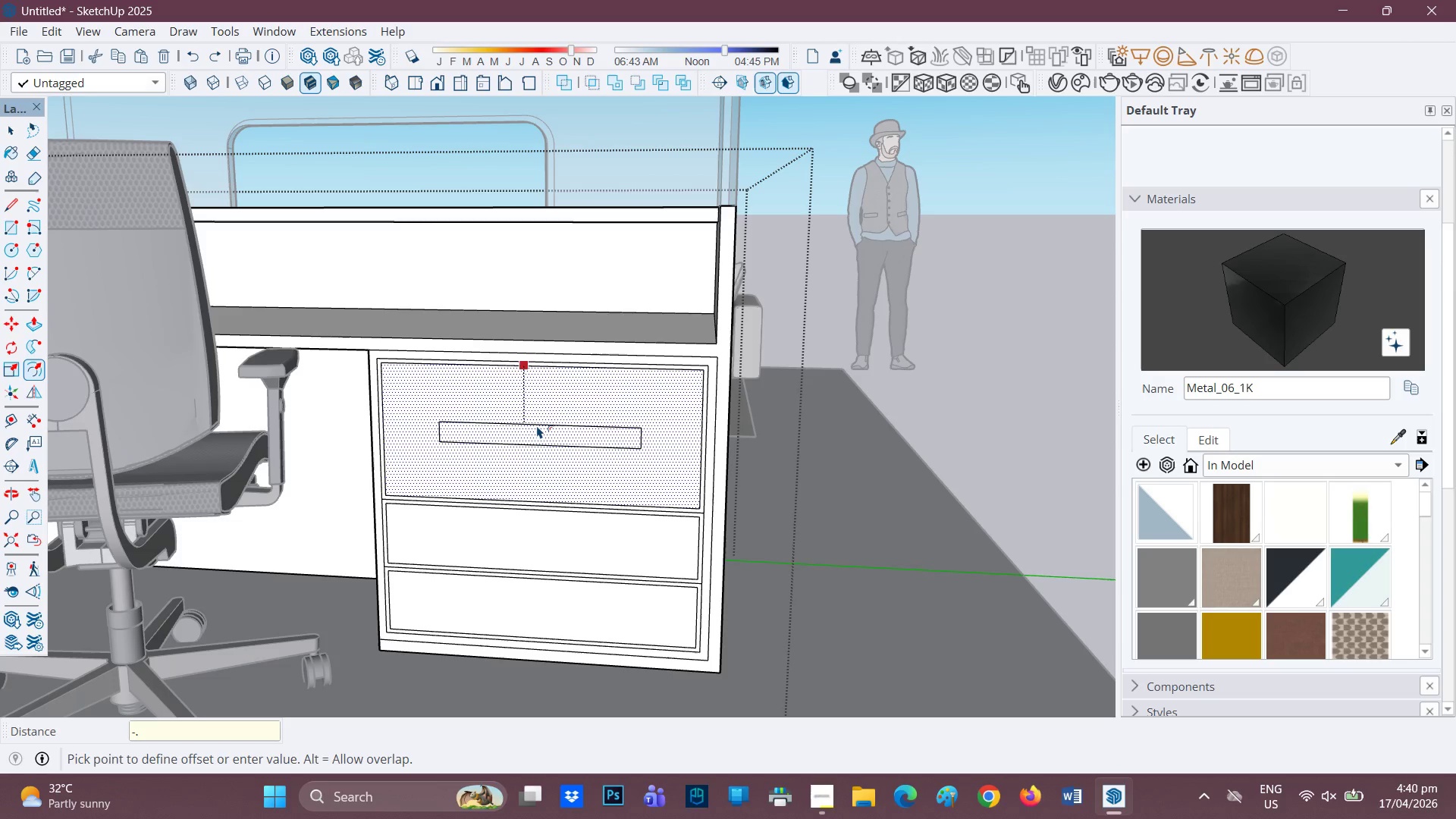 
key(Backspace)
 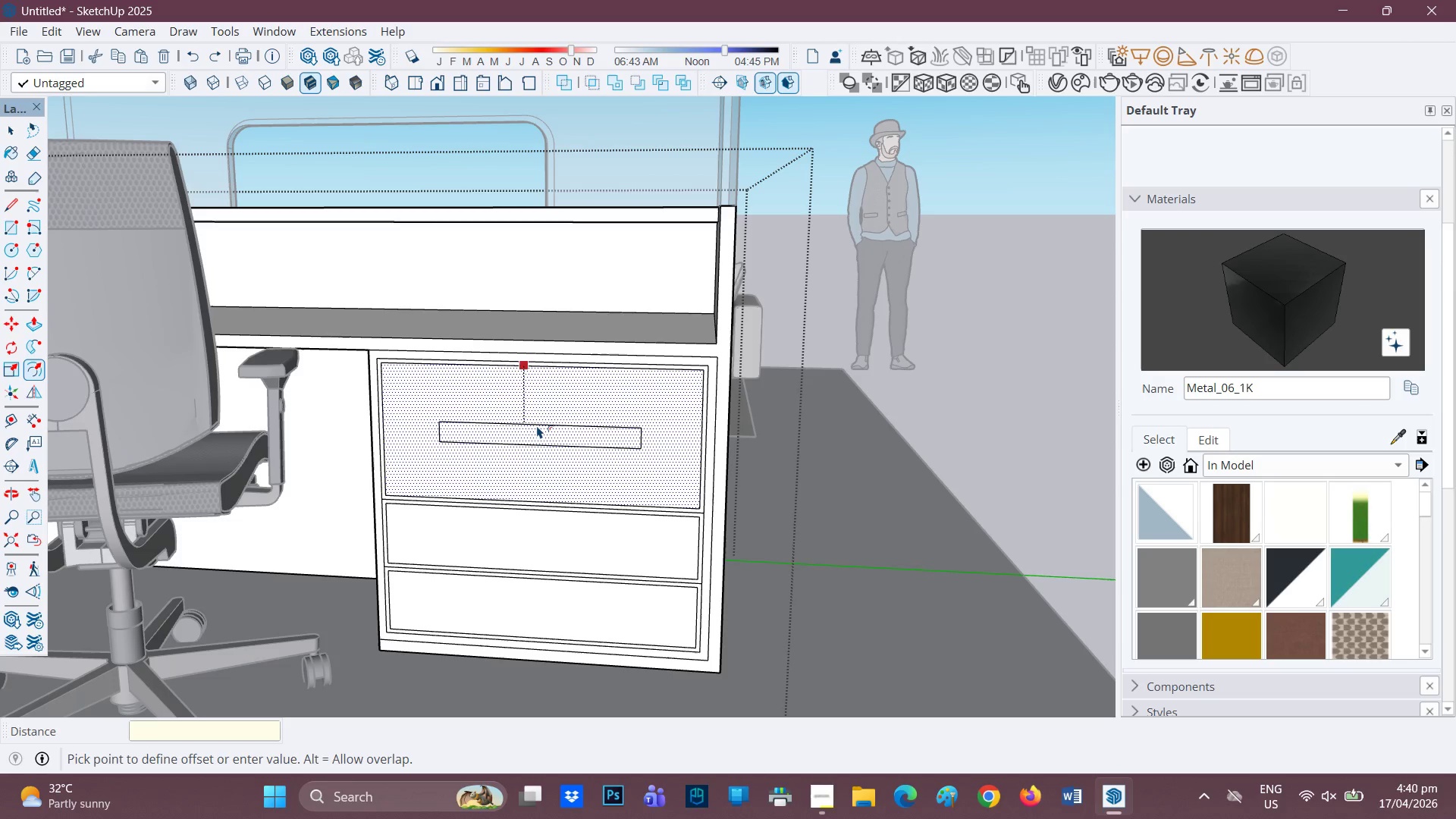 
key(Backspace)
 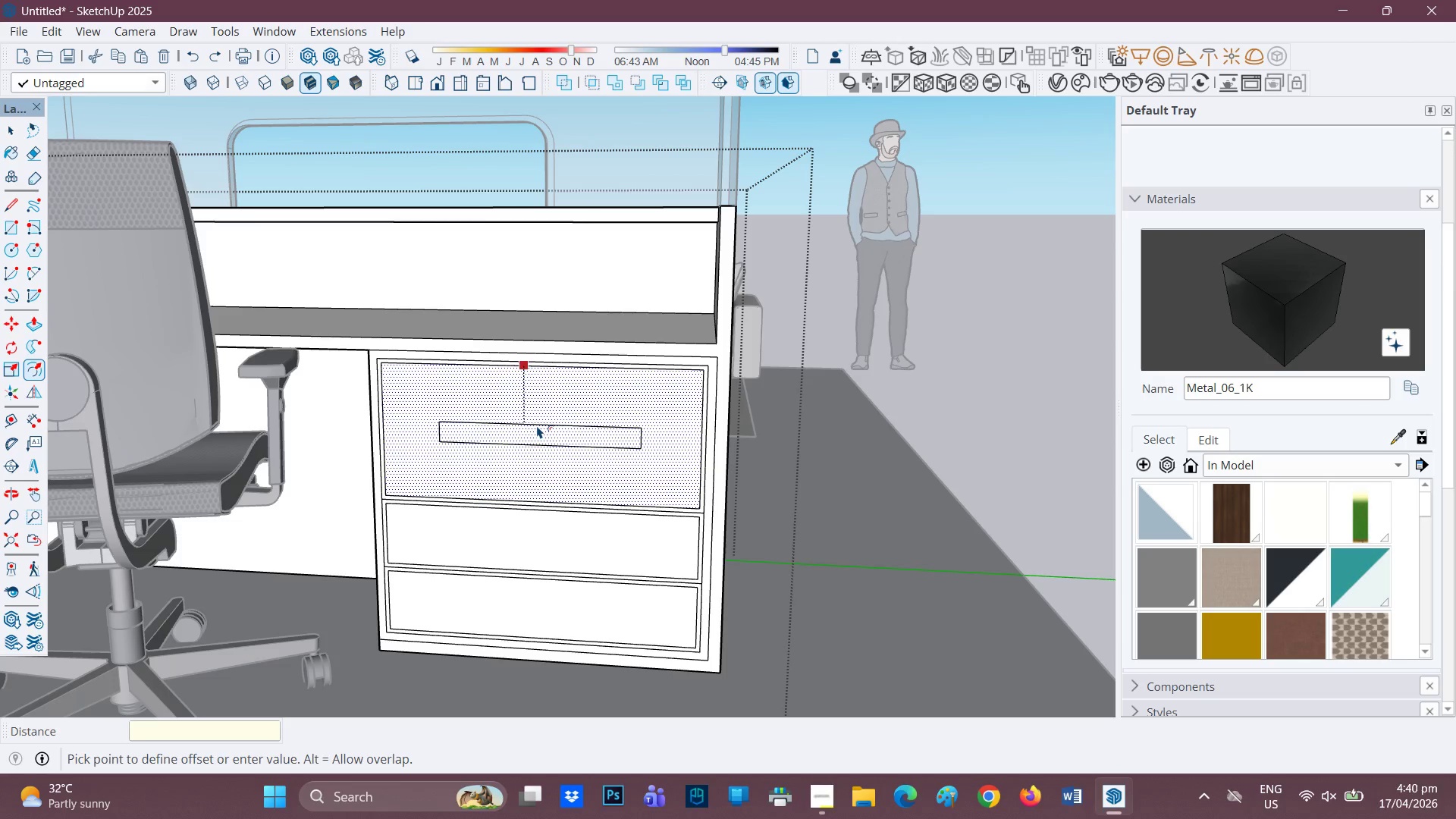 
key(Period)
 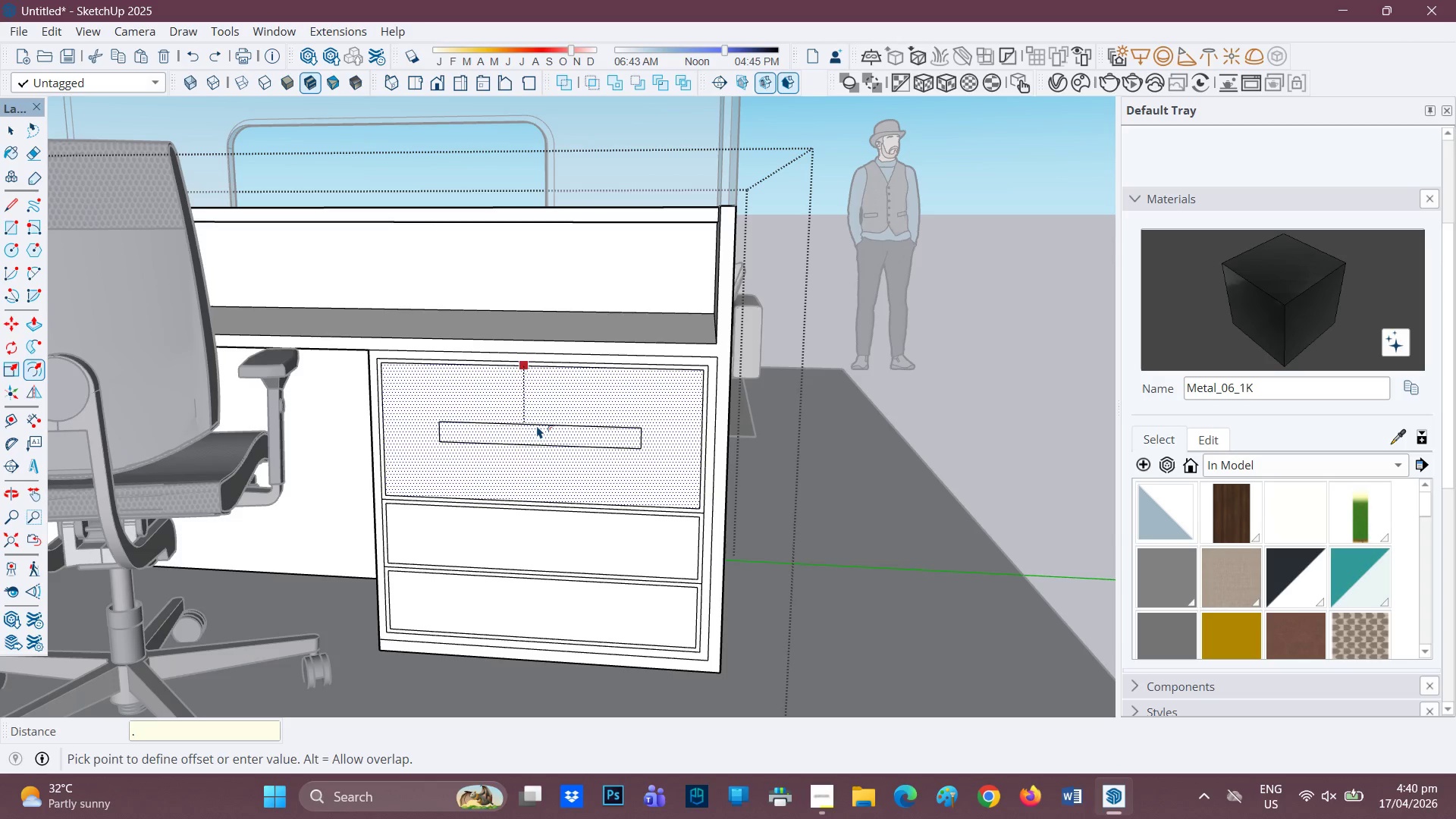 
key(1)
 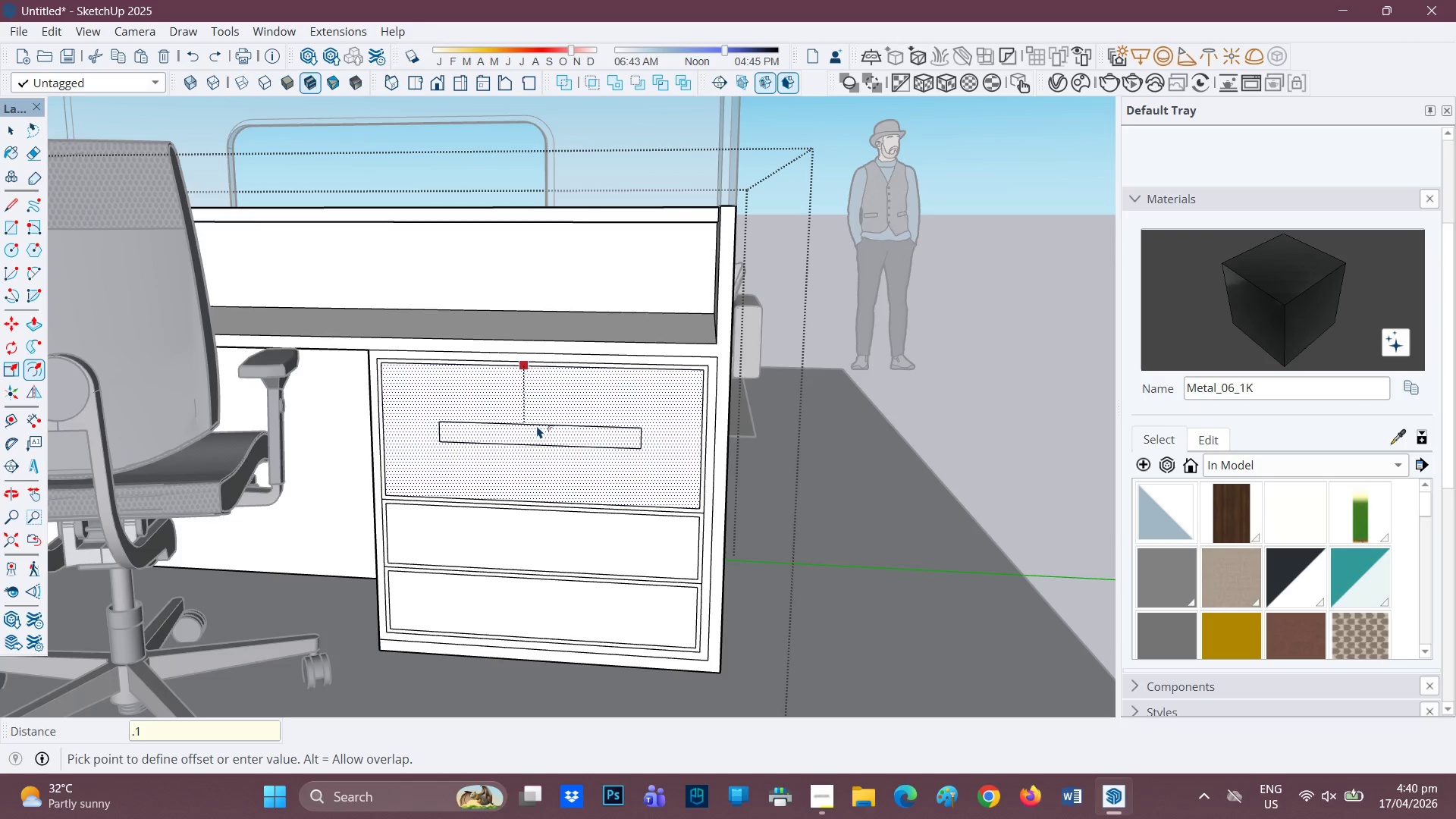 
key(Enter)
 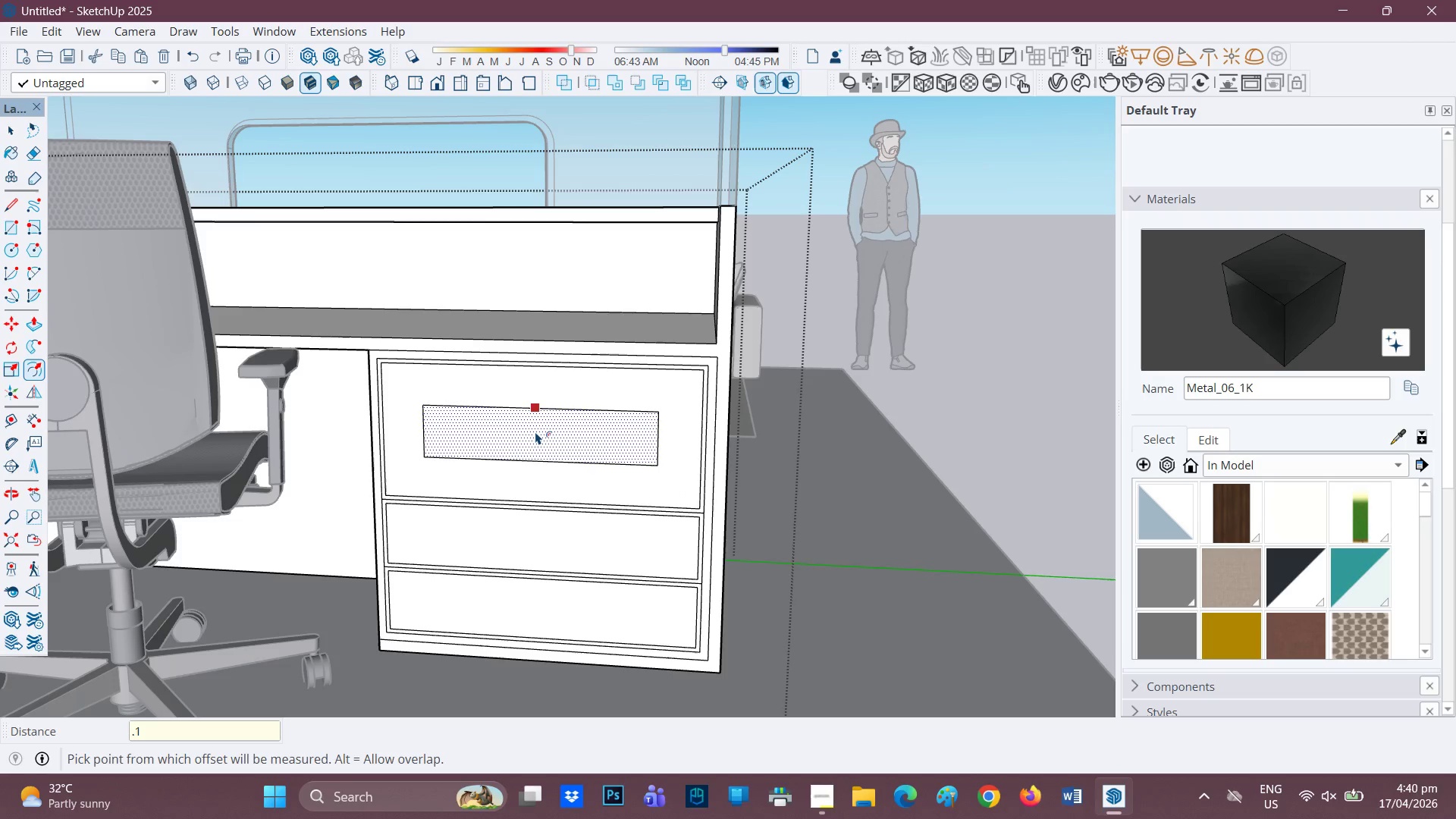 
key(Control+Z)
 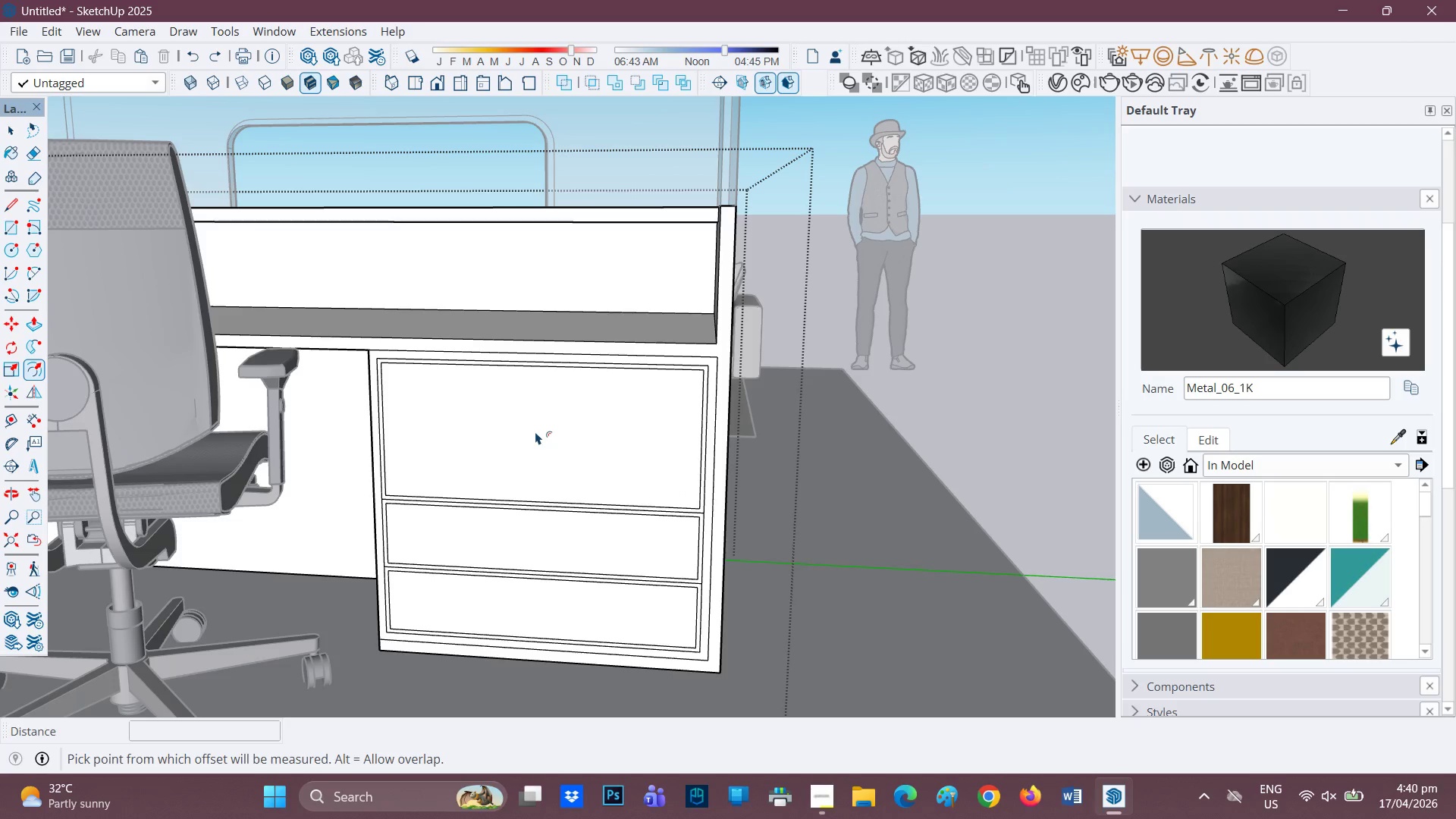 
left_click([535, 431])
 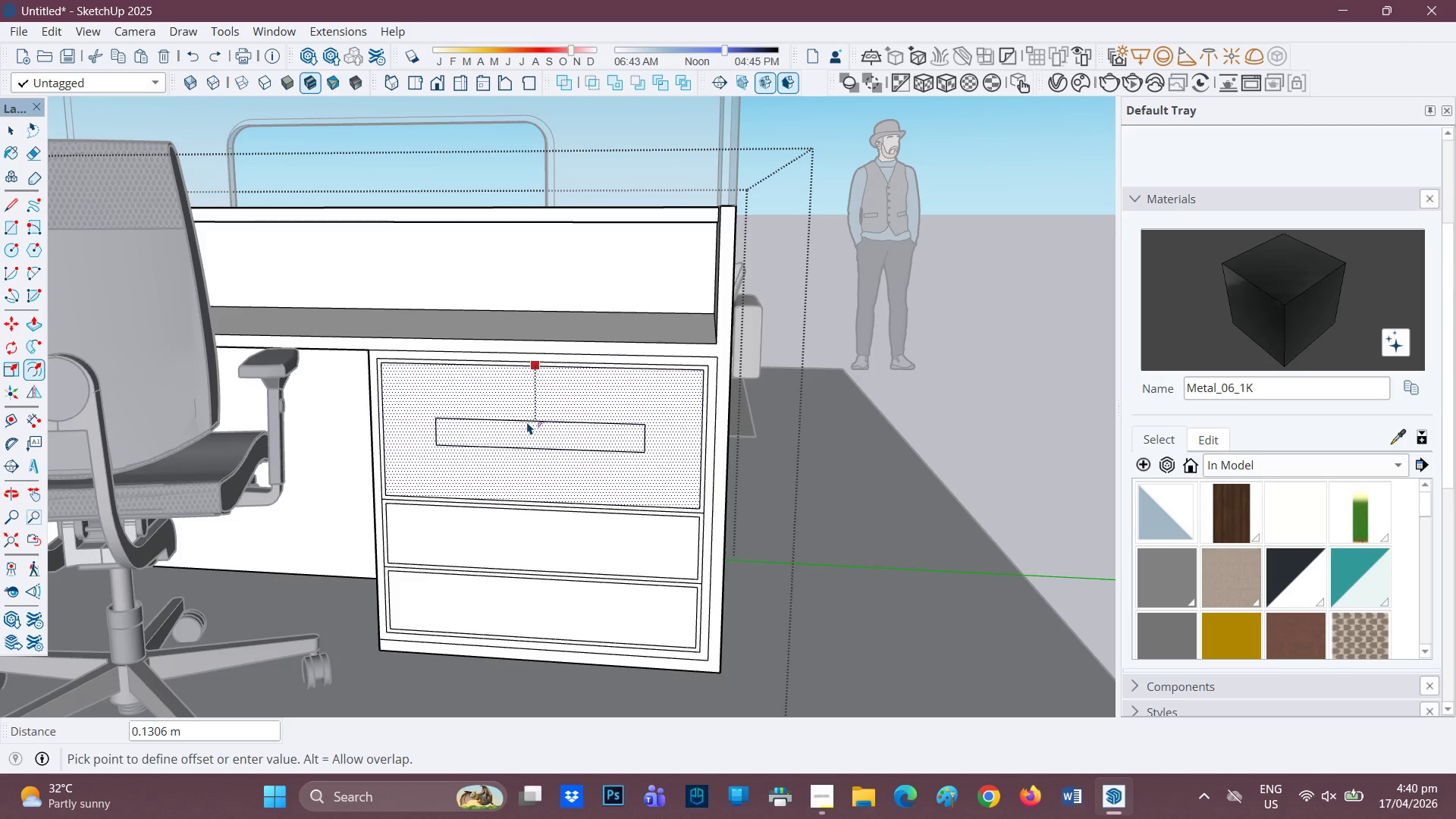 
key(Period)
 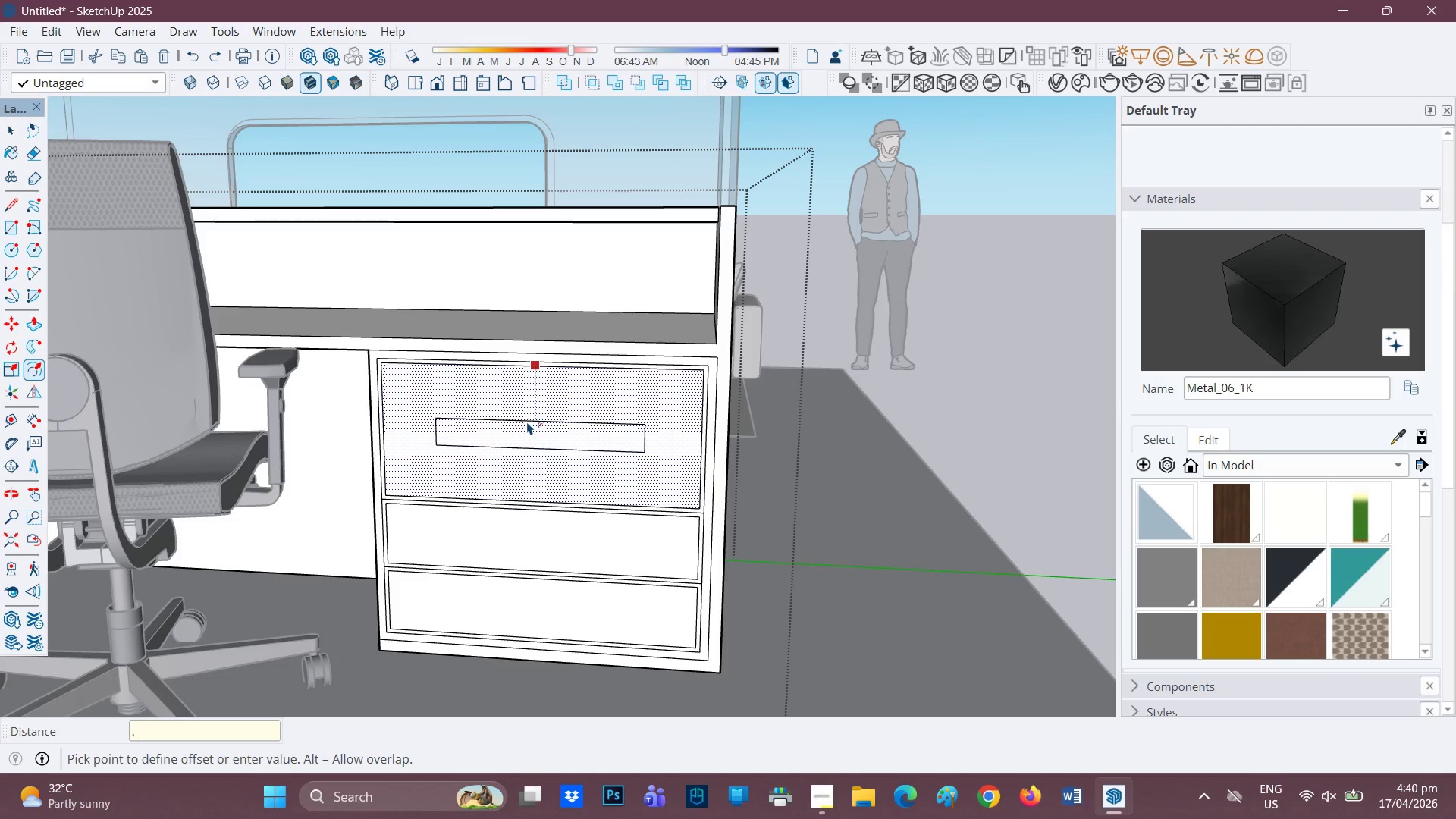 
key(2)
 